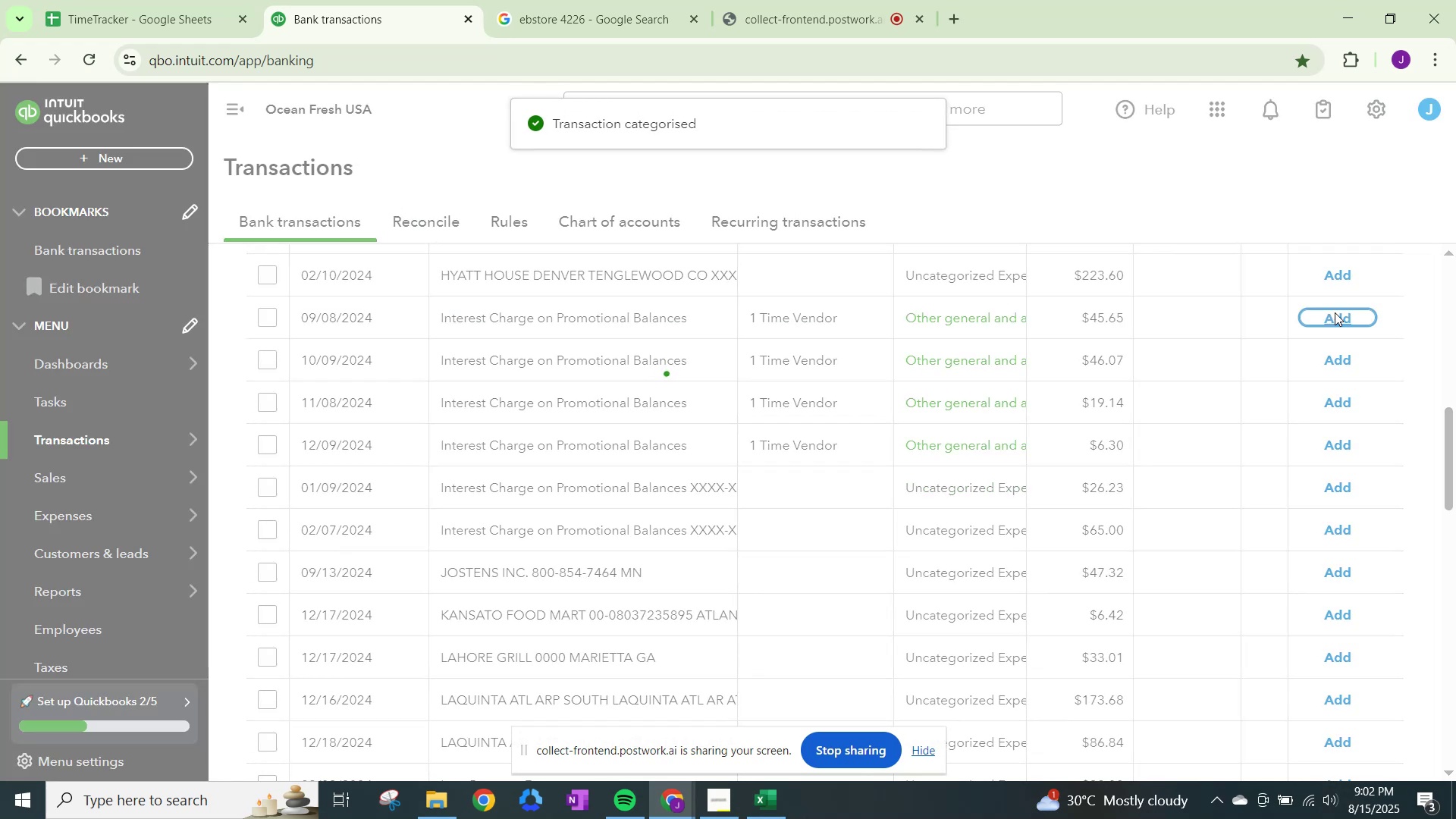 
left_click([1335, 312])
 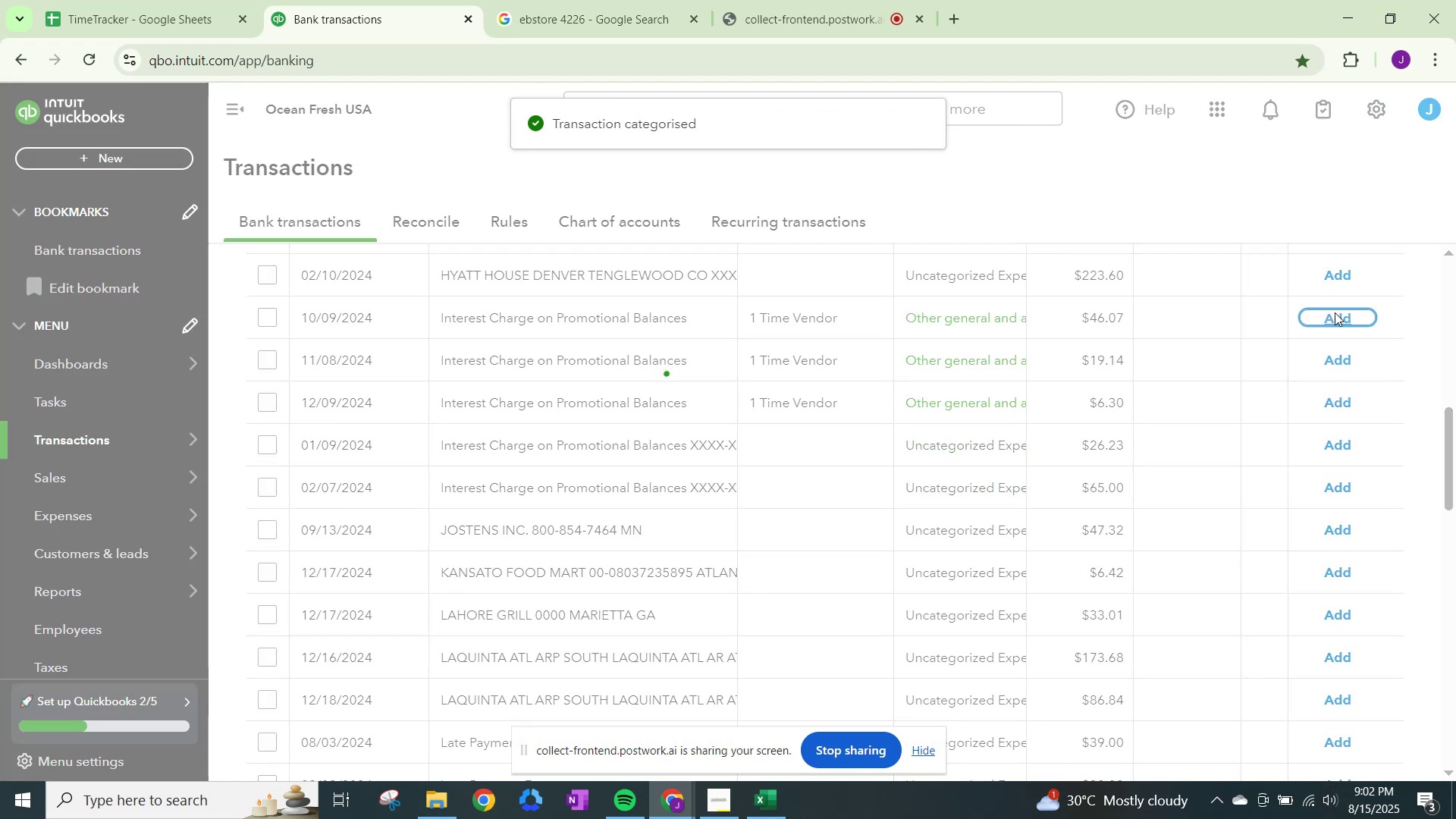 
left_click([1335, 312])
 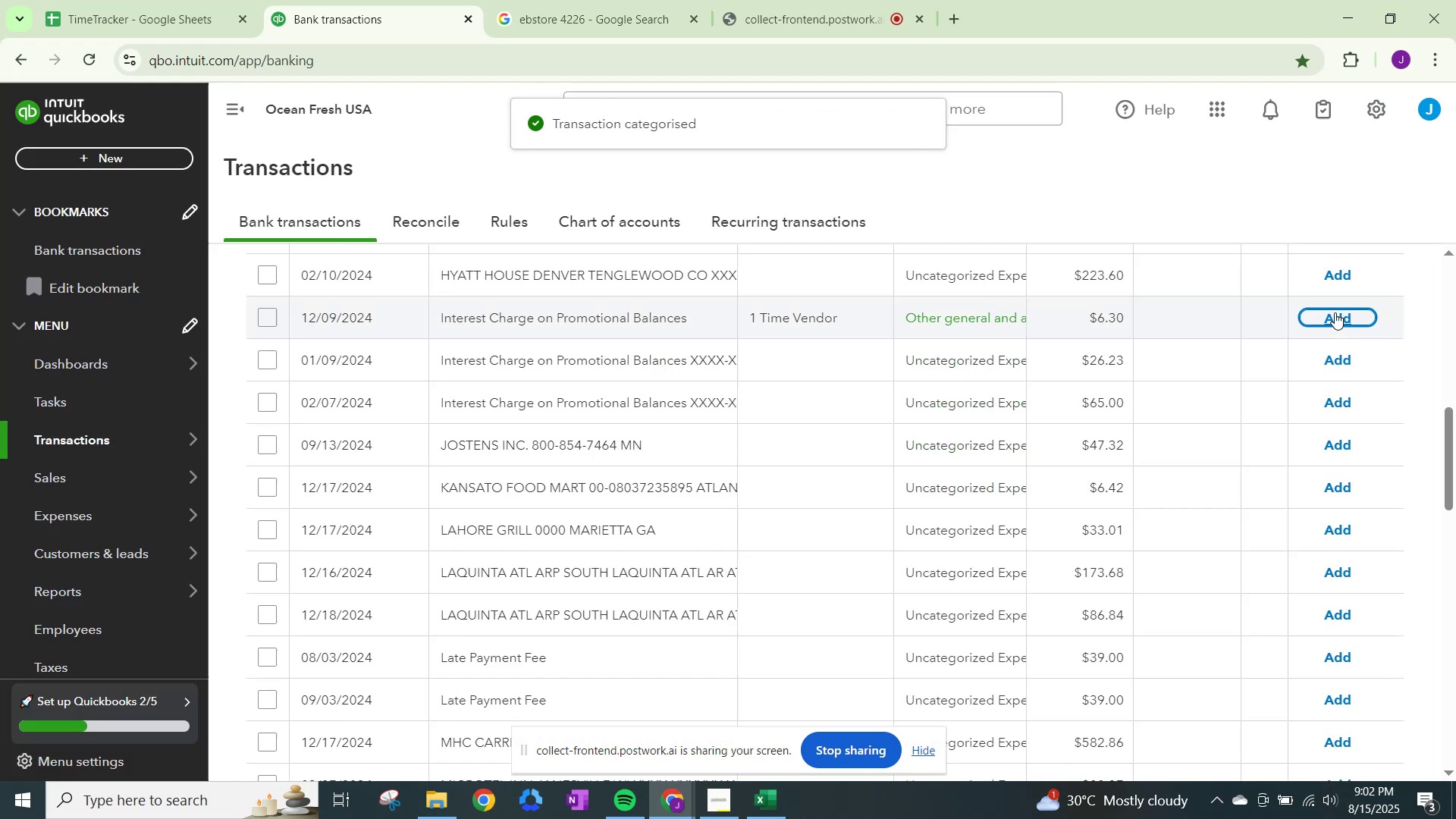 
left_click([1335, 312])
 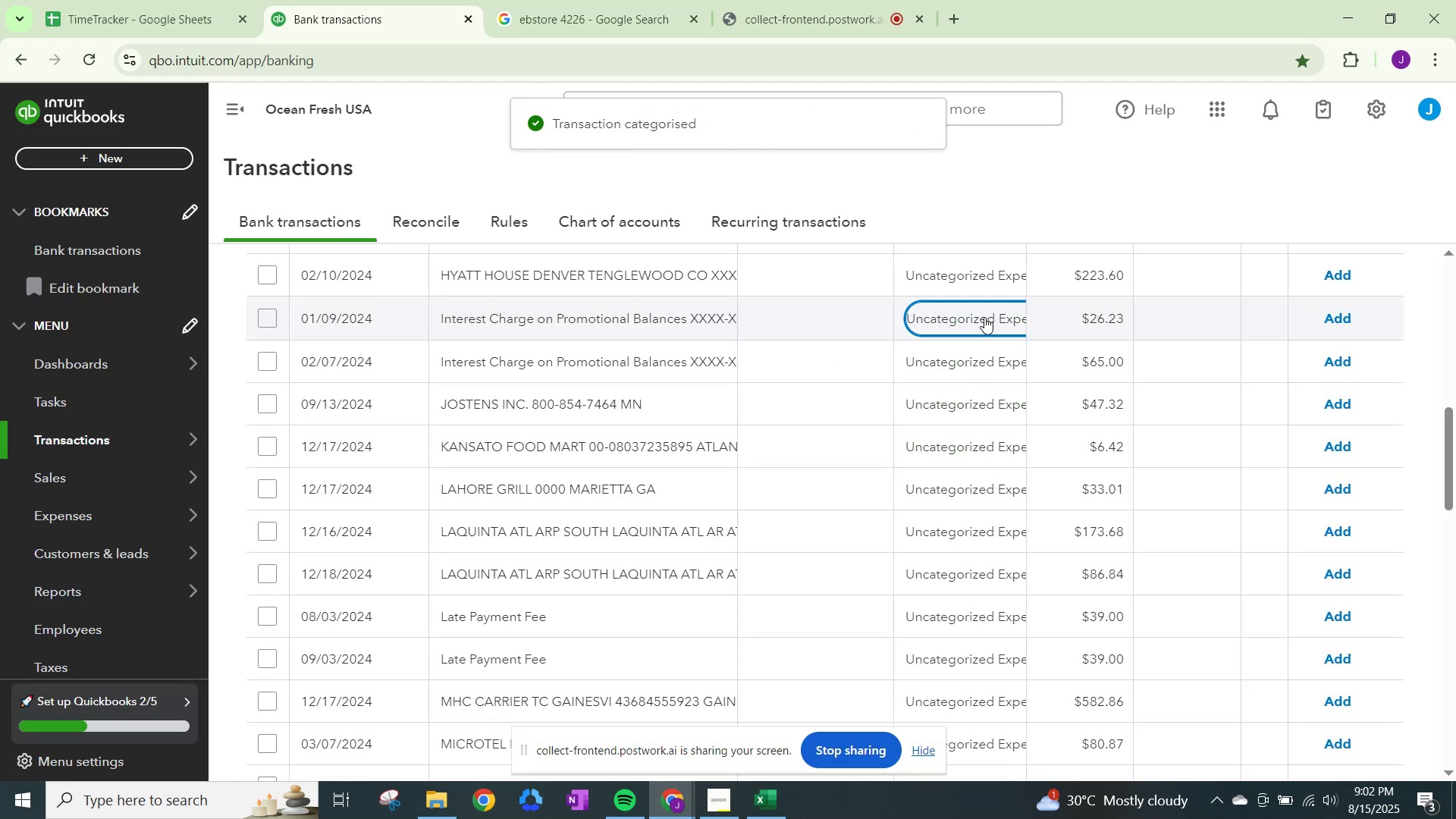 
left_click([453, 465])
 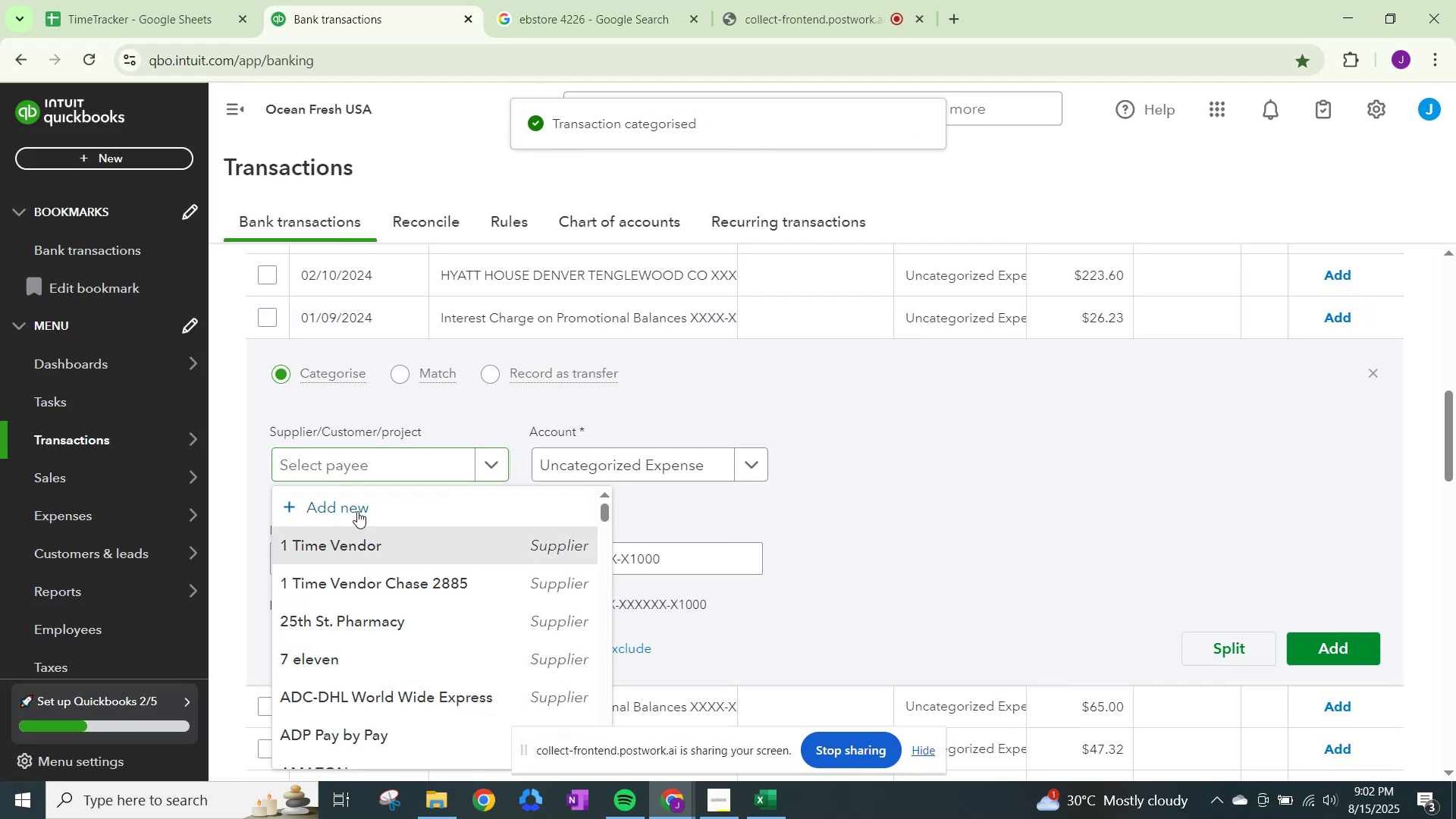 
double_click([598, 442])
 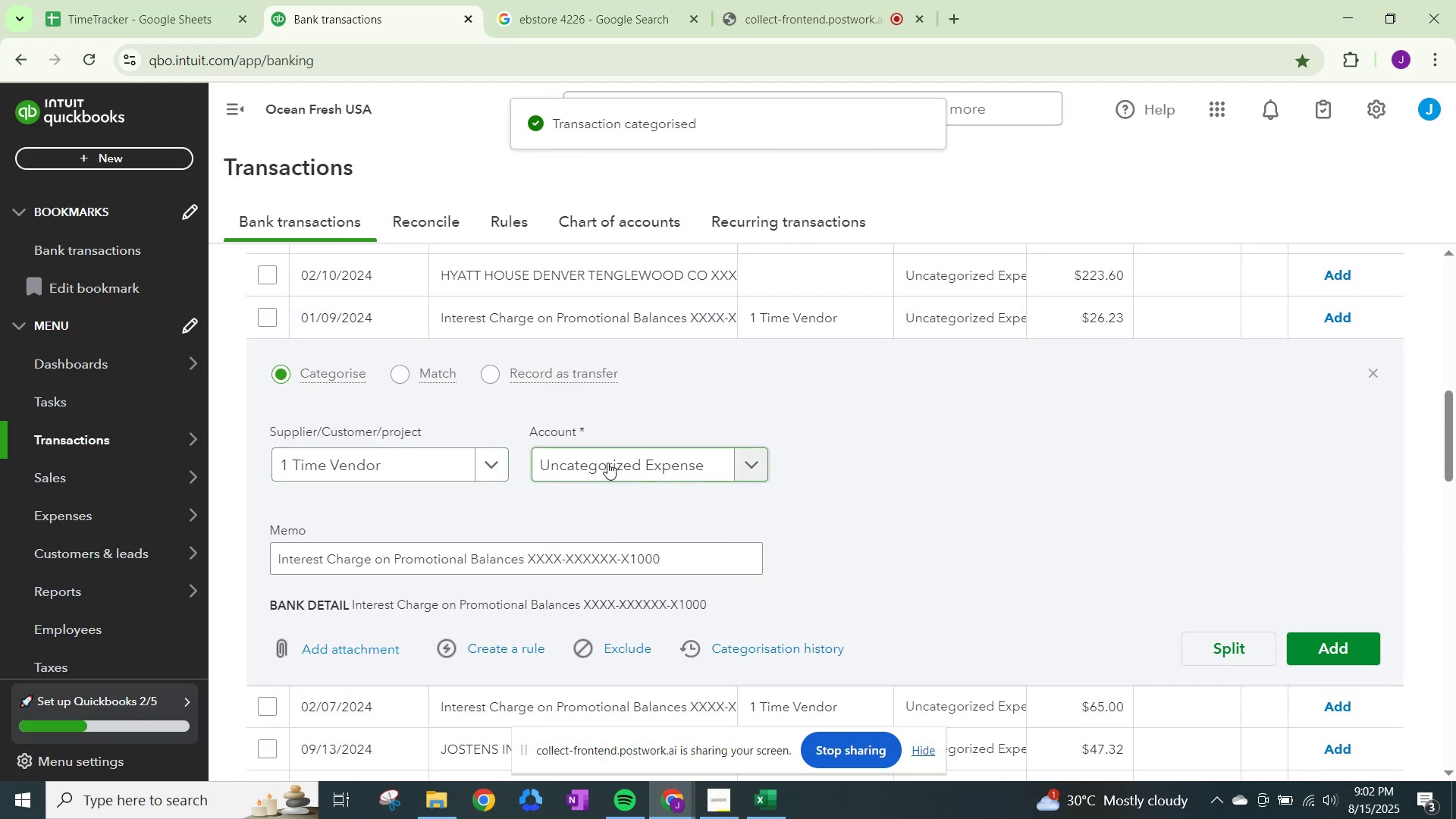 
left_click([607, 463])
 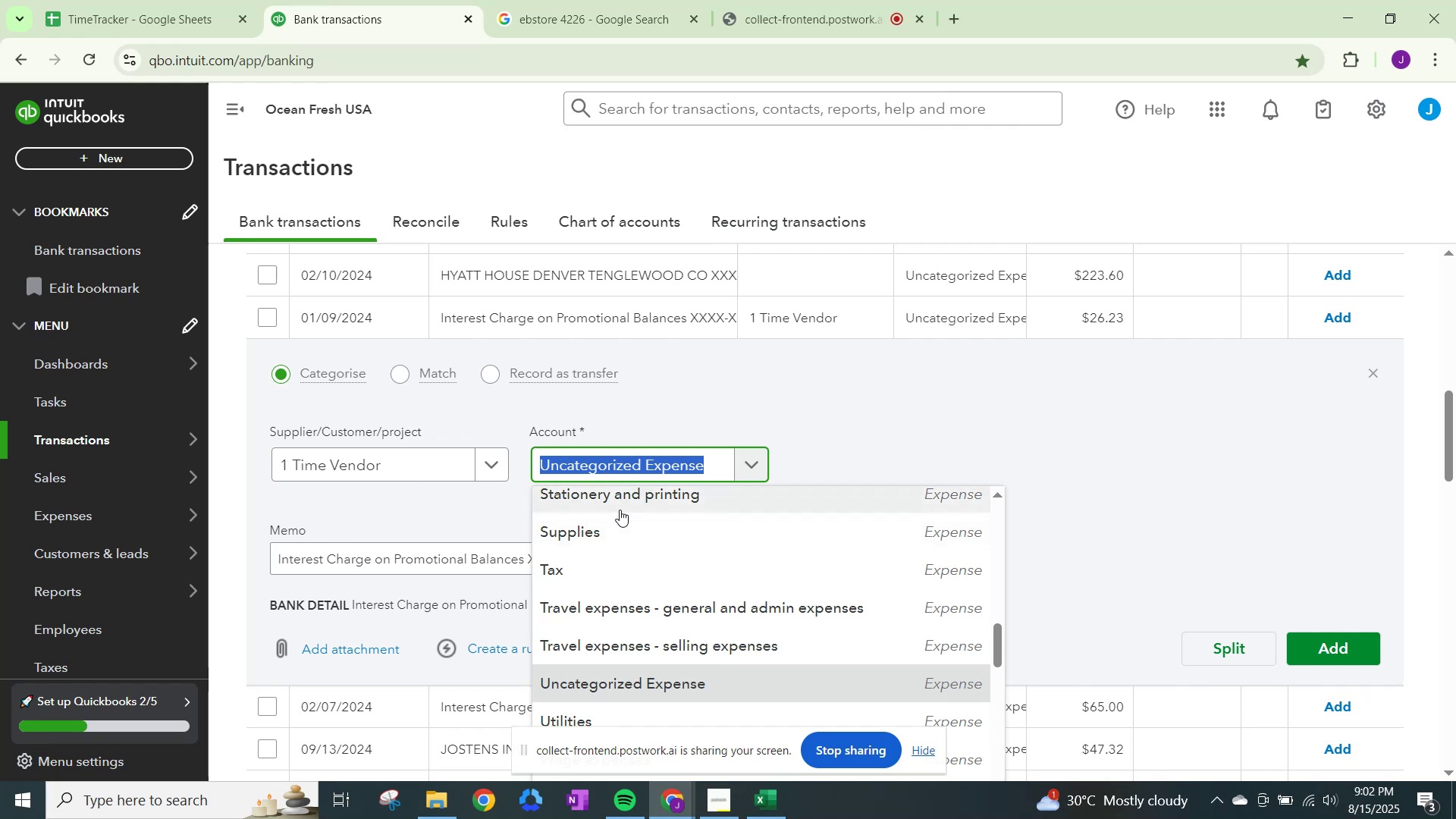 
type(other)
 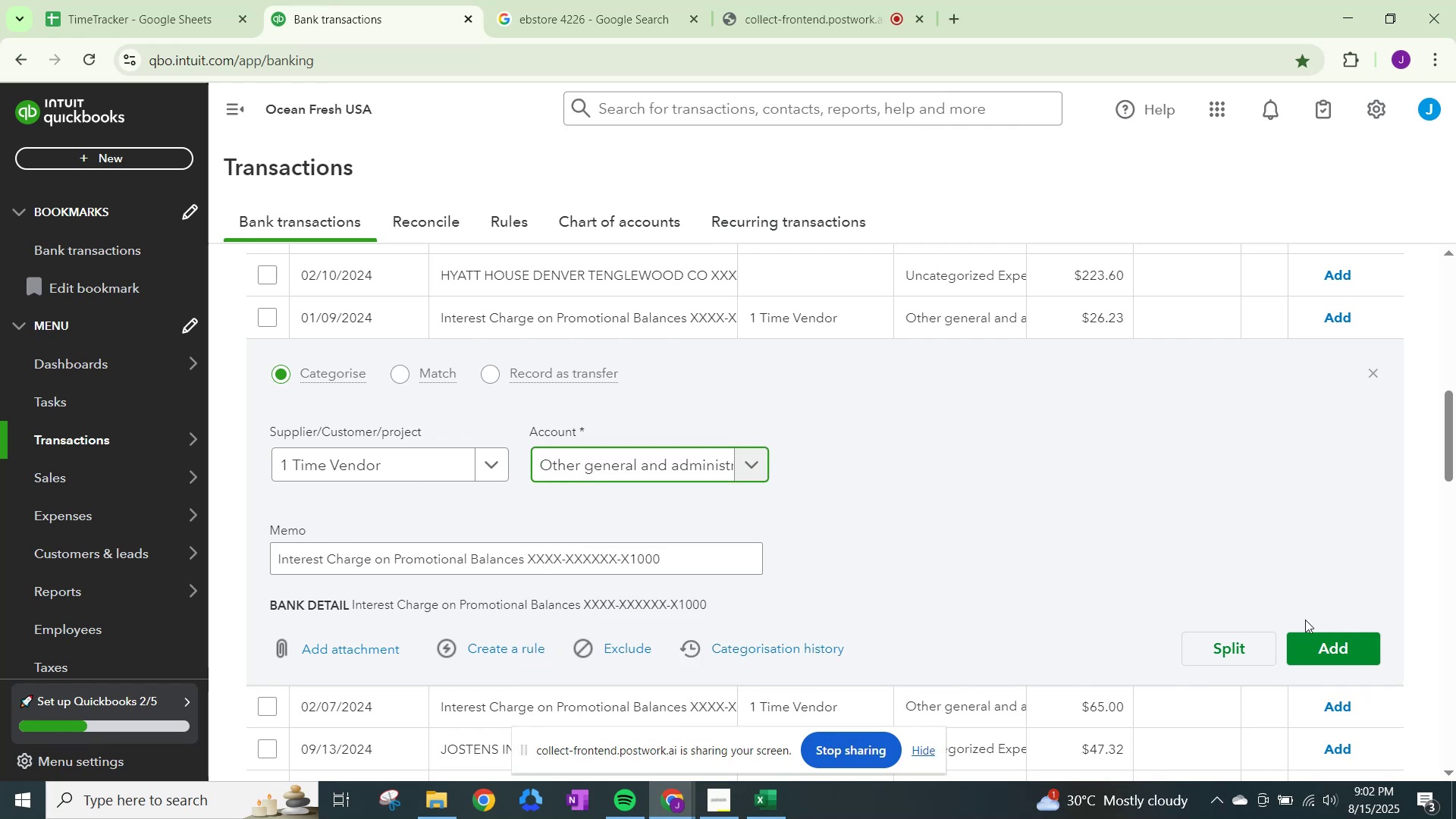 
left_click([1360, 656])
 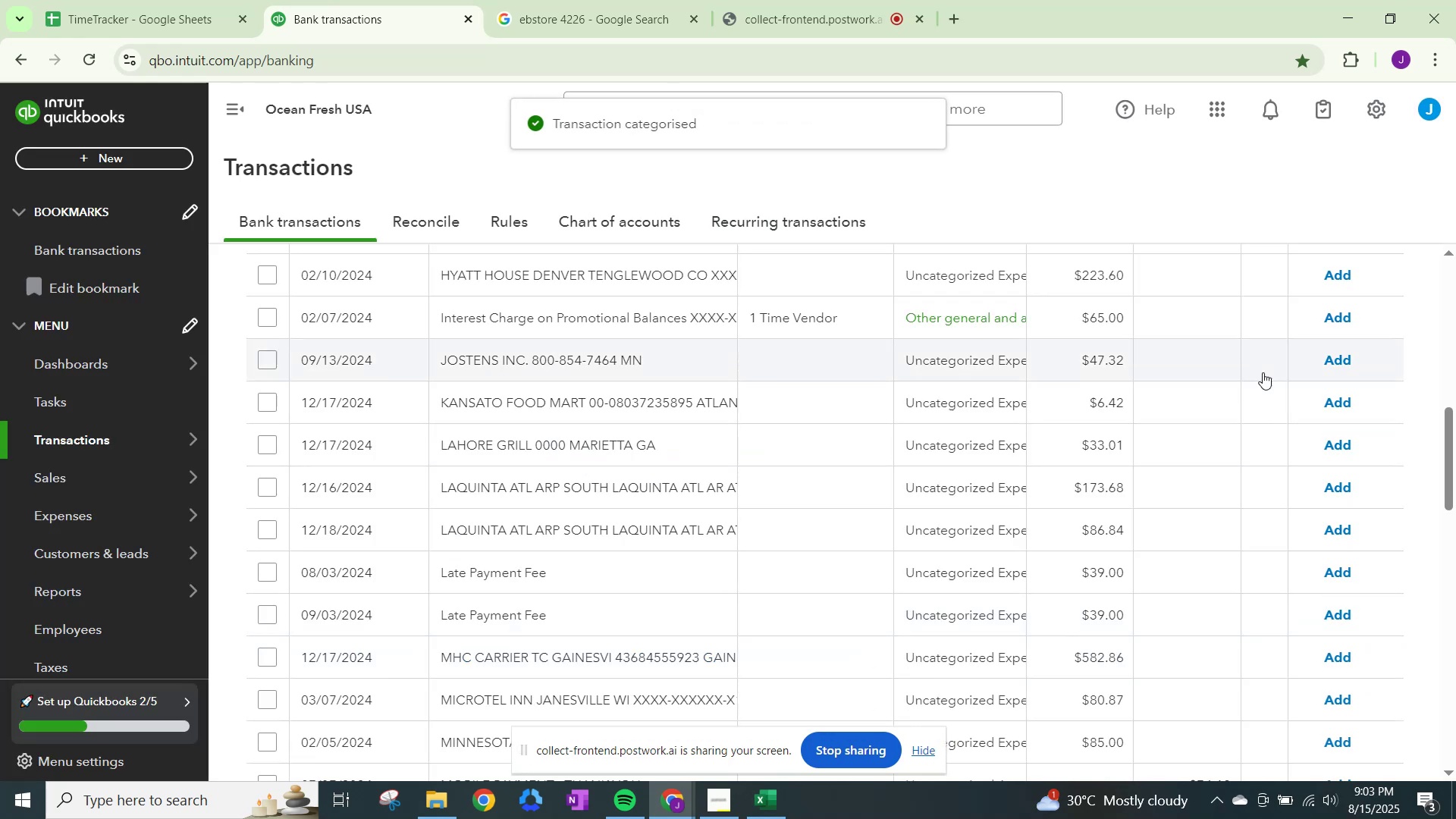 
left_click([1329, 313])
 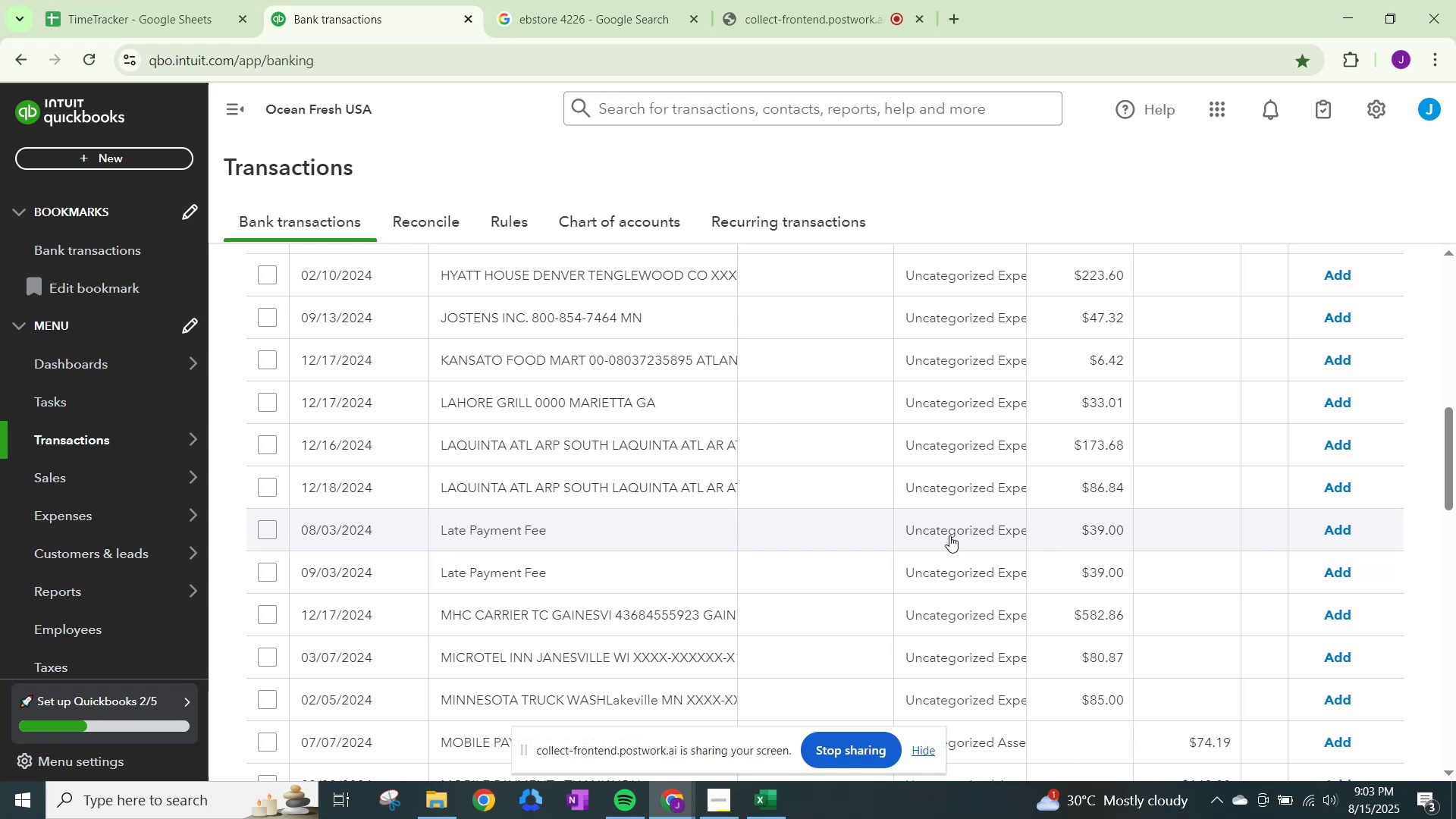 
wait(6.31)
 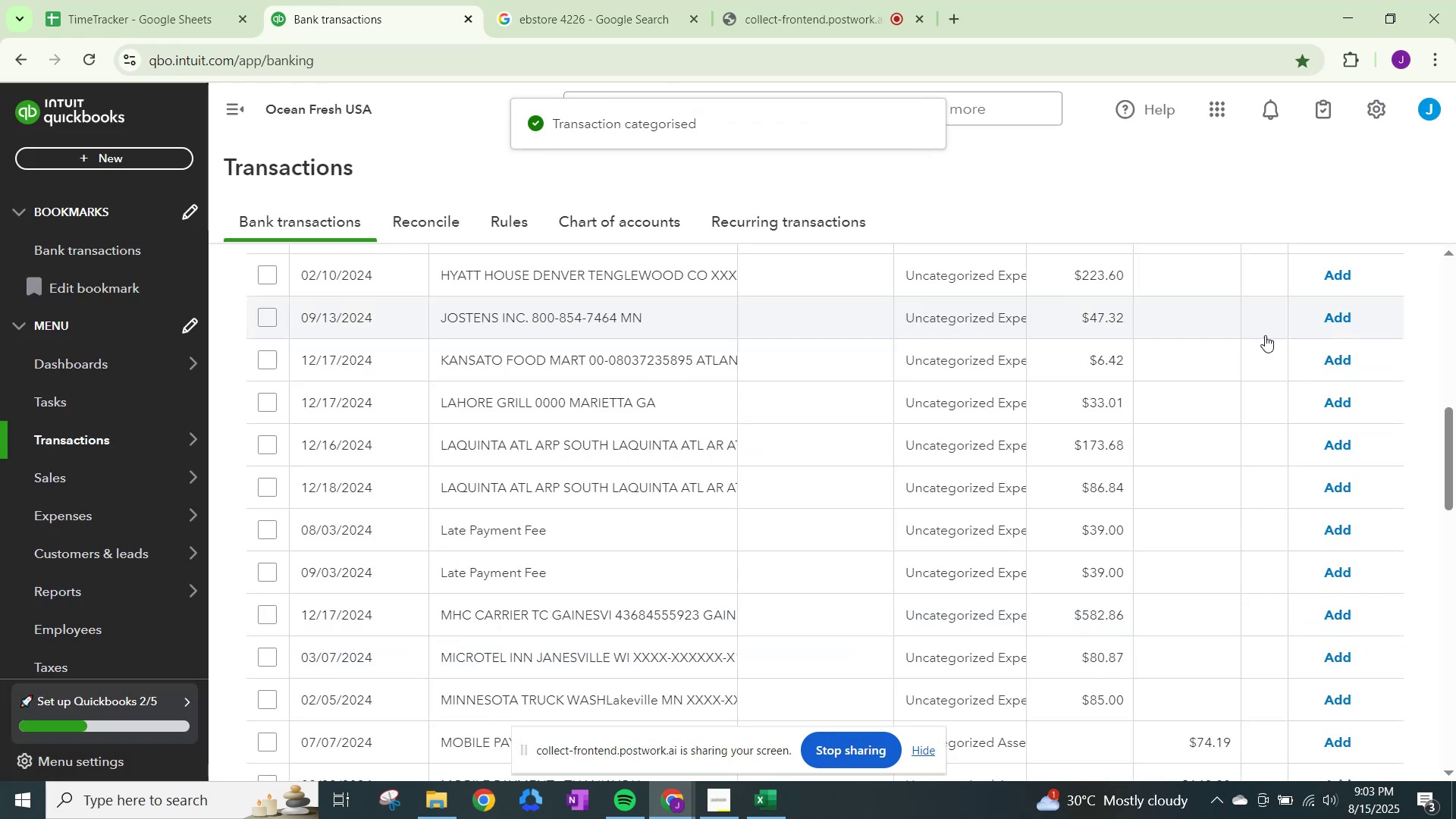 
left_click([953, 530])
 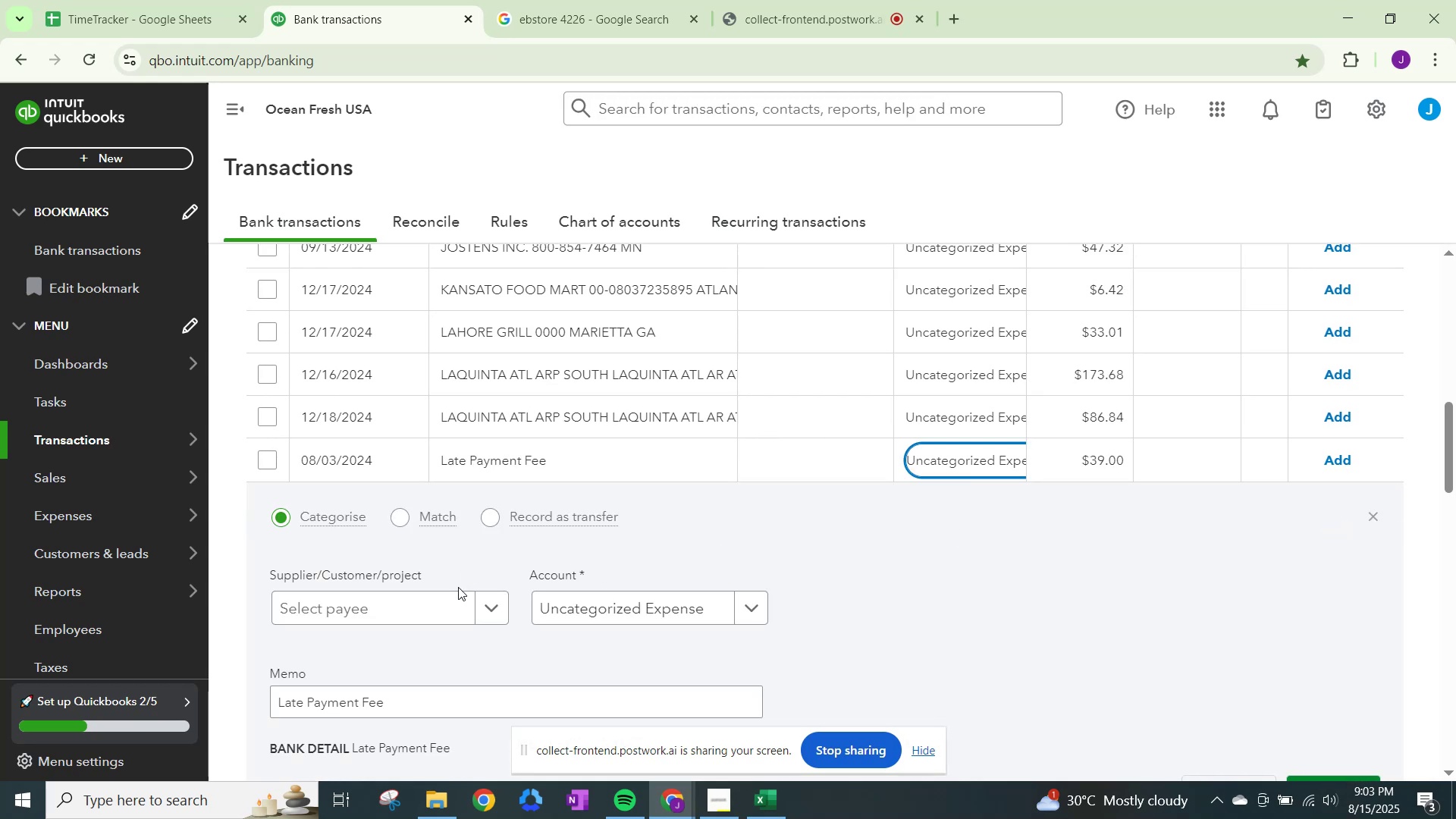 
left_click([460, 597])
 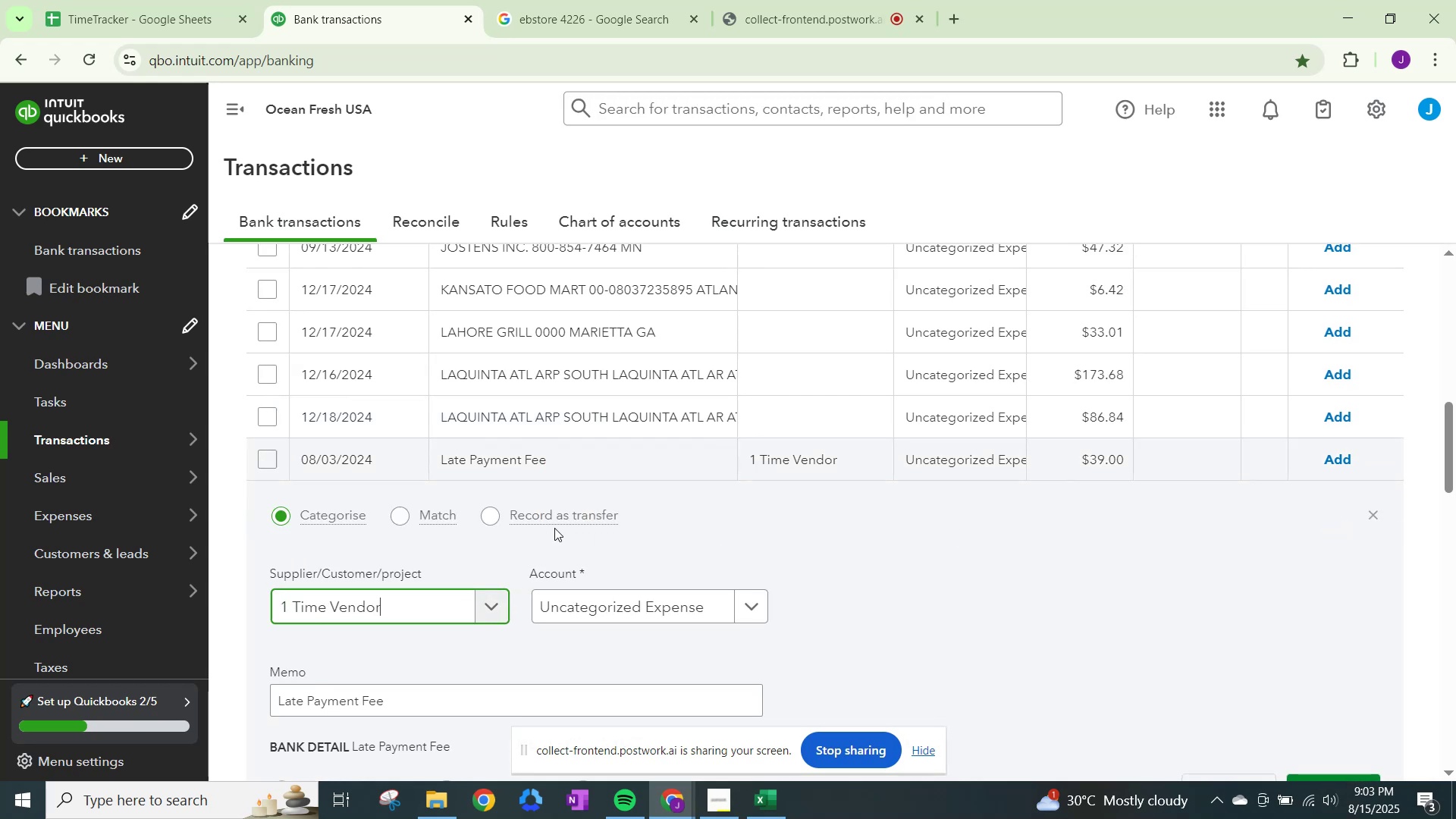 
left_click([614, 609])
 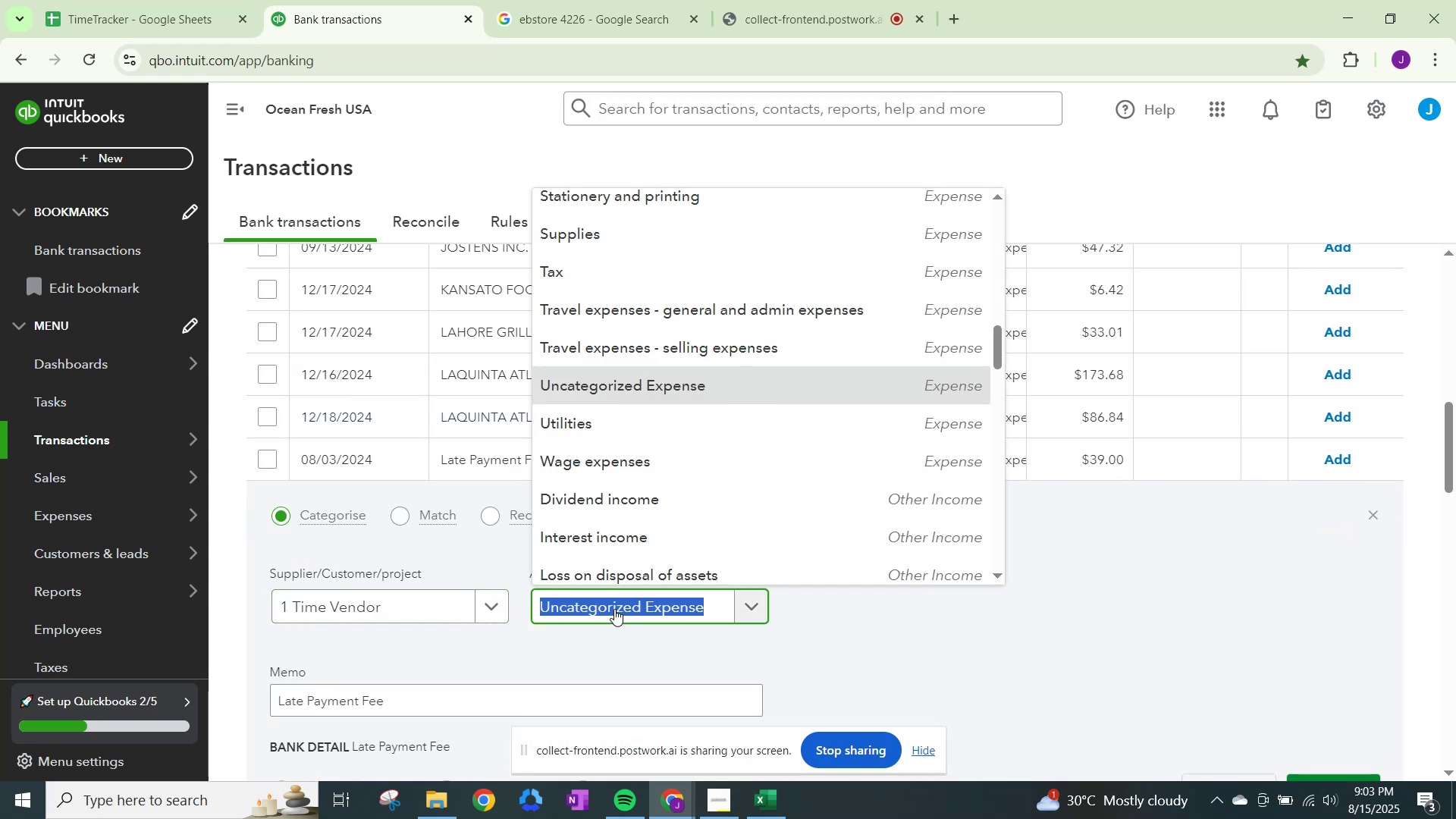 
type(bank)
 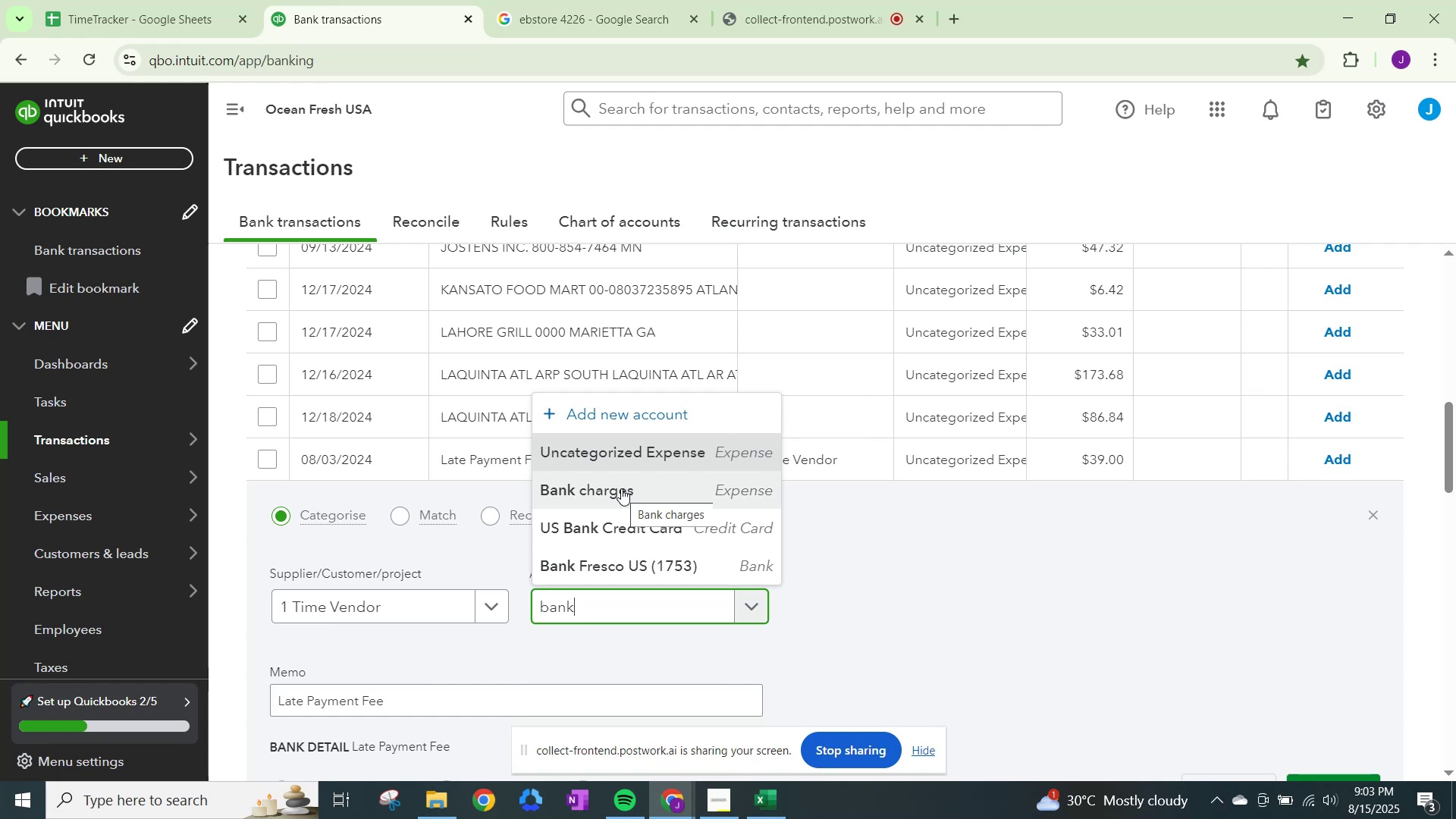 
left_click_drag(start_coordinate=[585, 607], to_coordinate=[465, 603])
 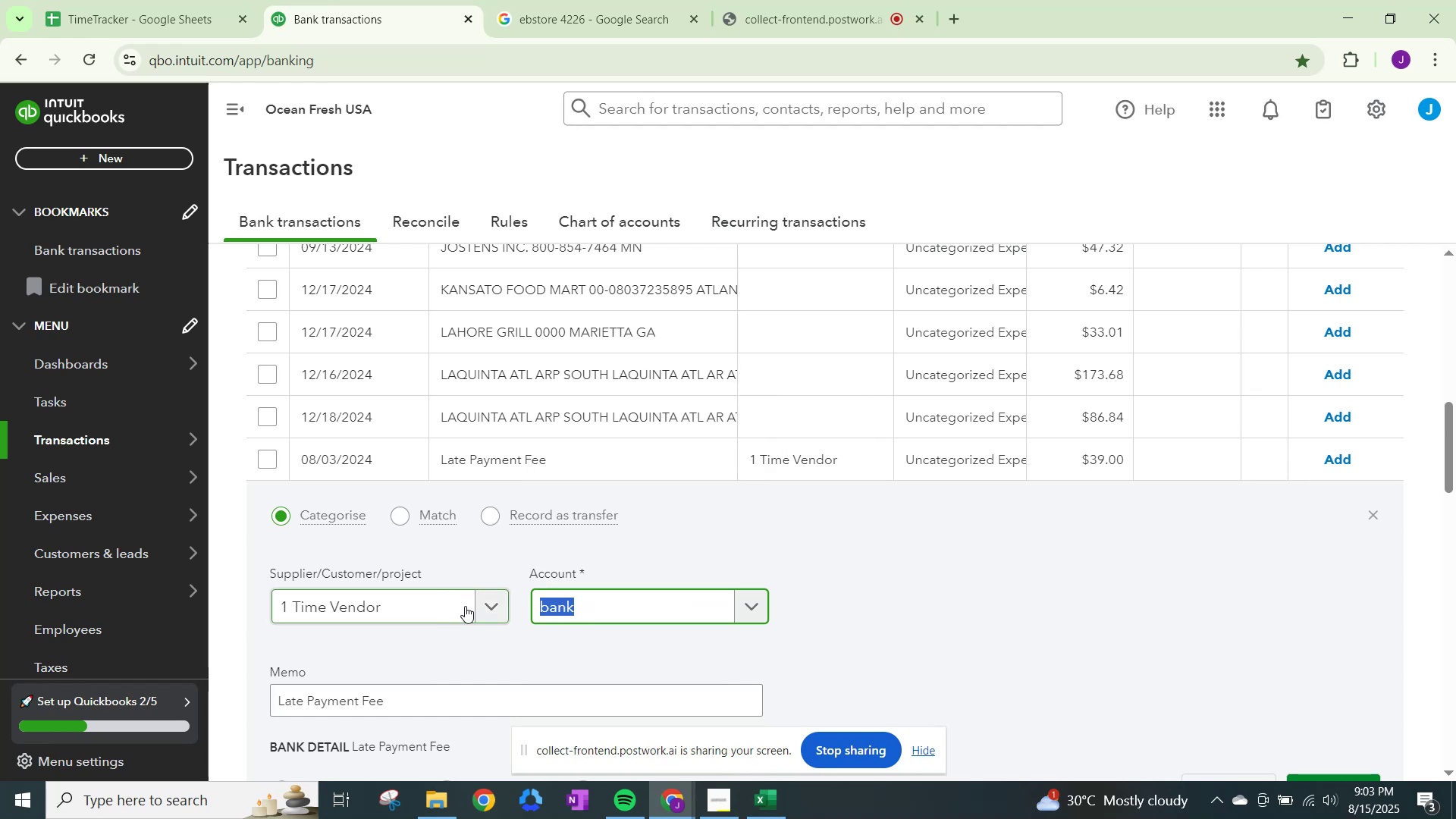 
type(other)
 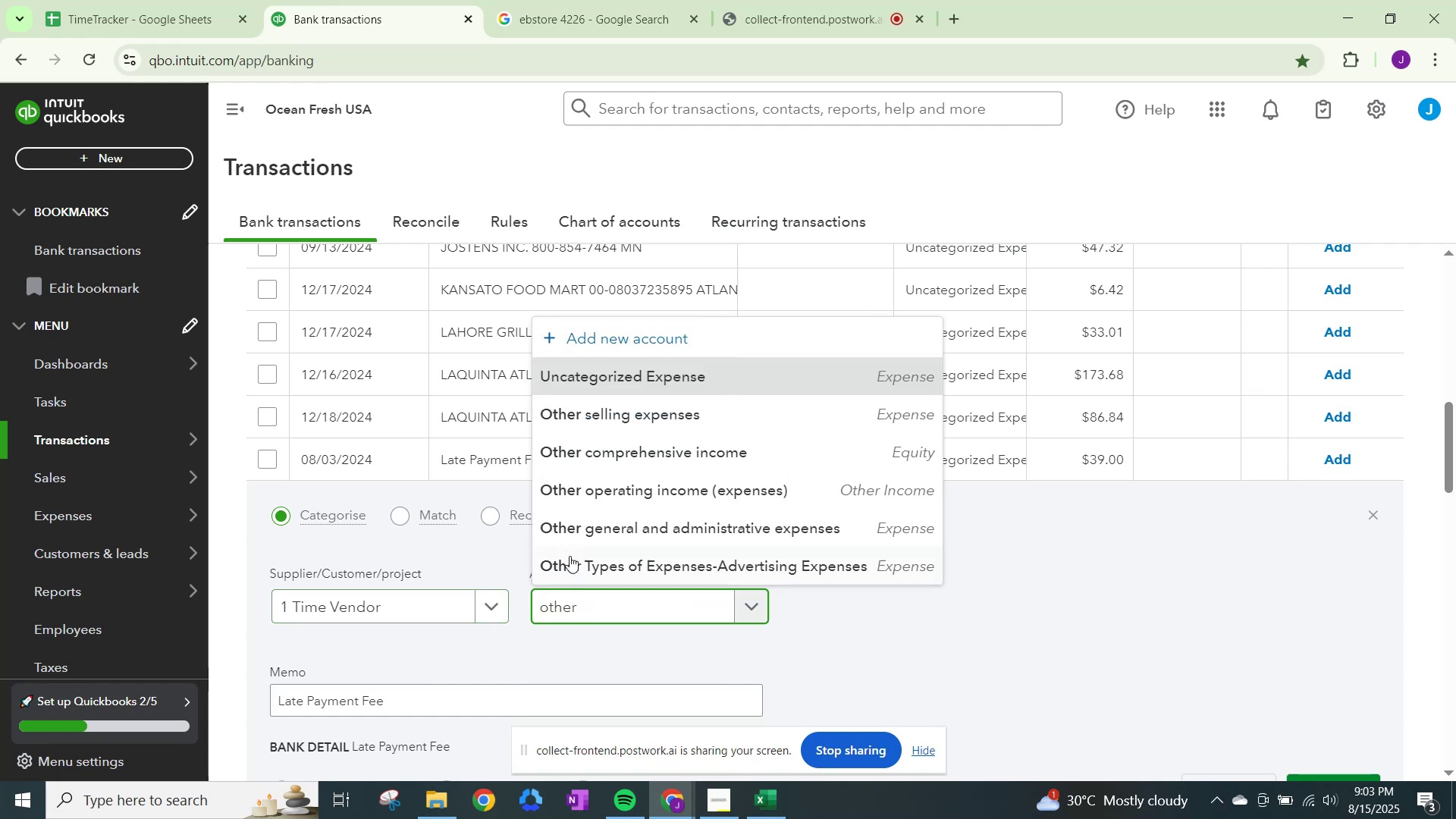 
left_click([585, 520])
 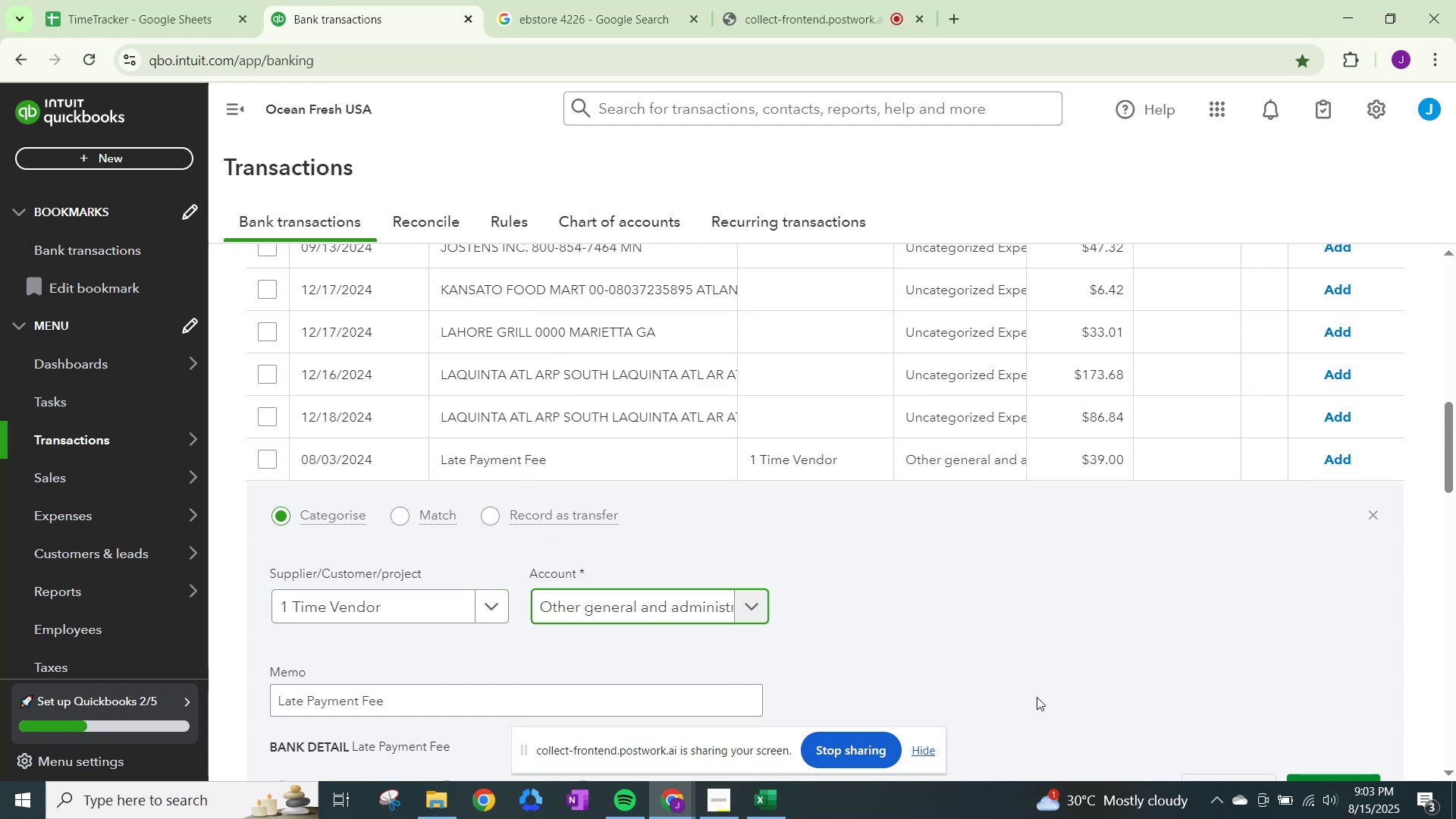 
scroll: coordinate [1152, 740], scroll_direction: down, amount: 1.0
 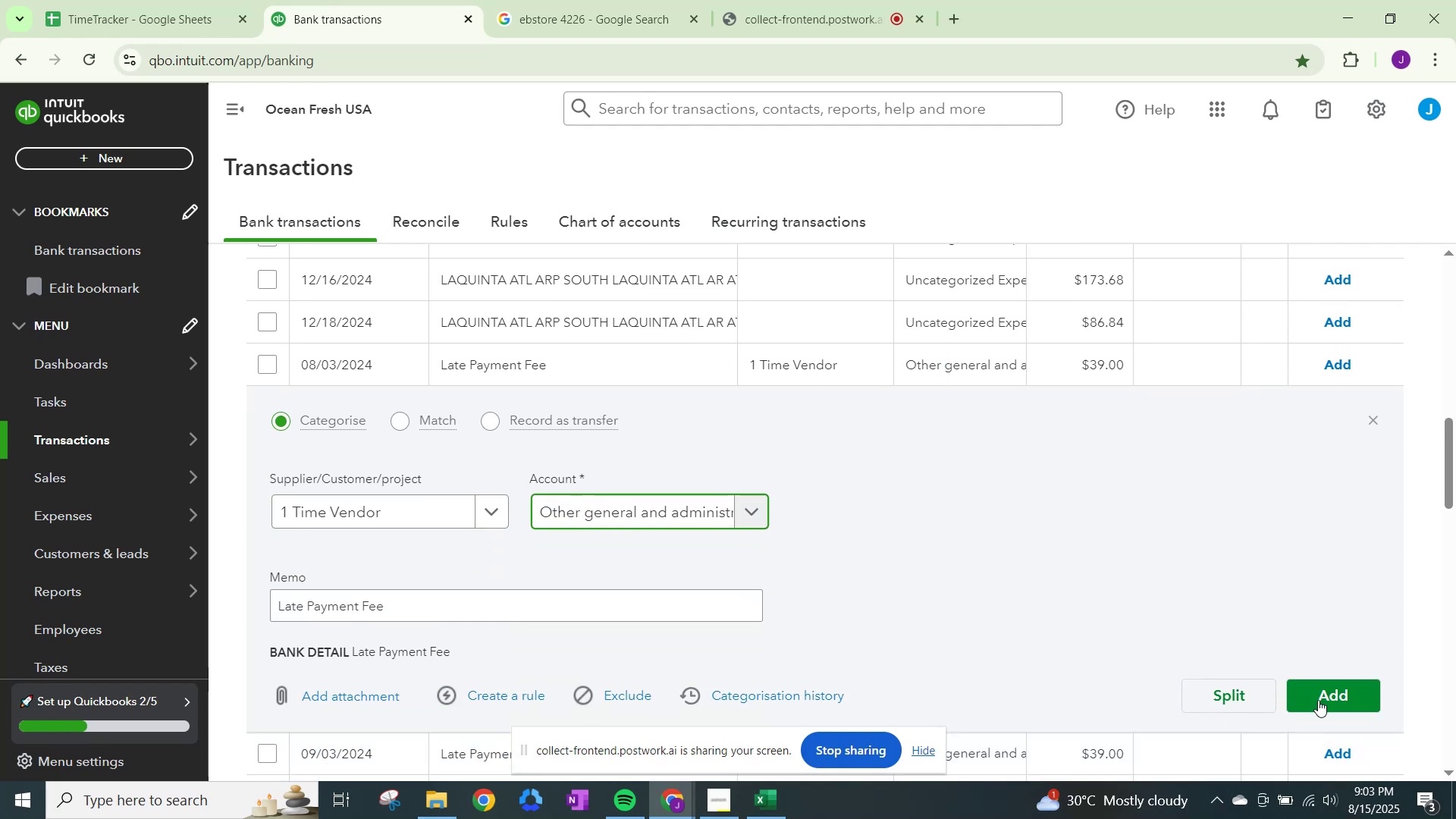 
left_click([1328, 689])
 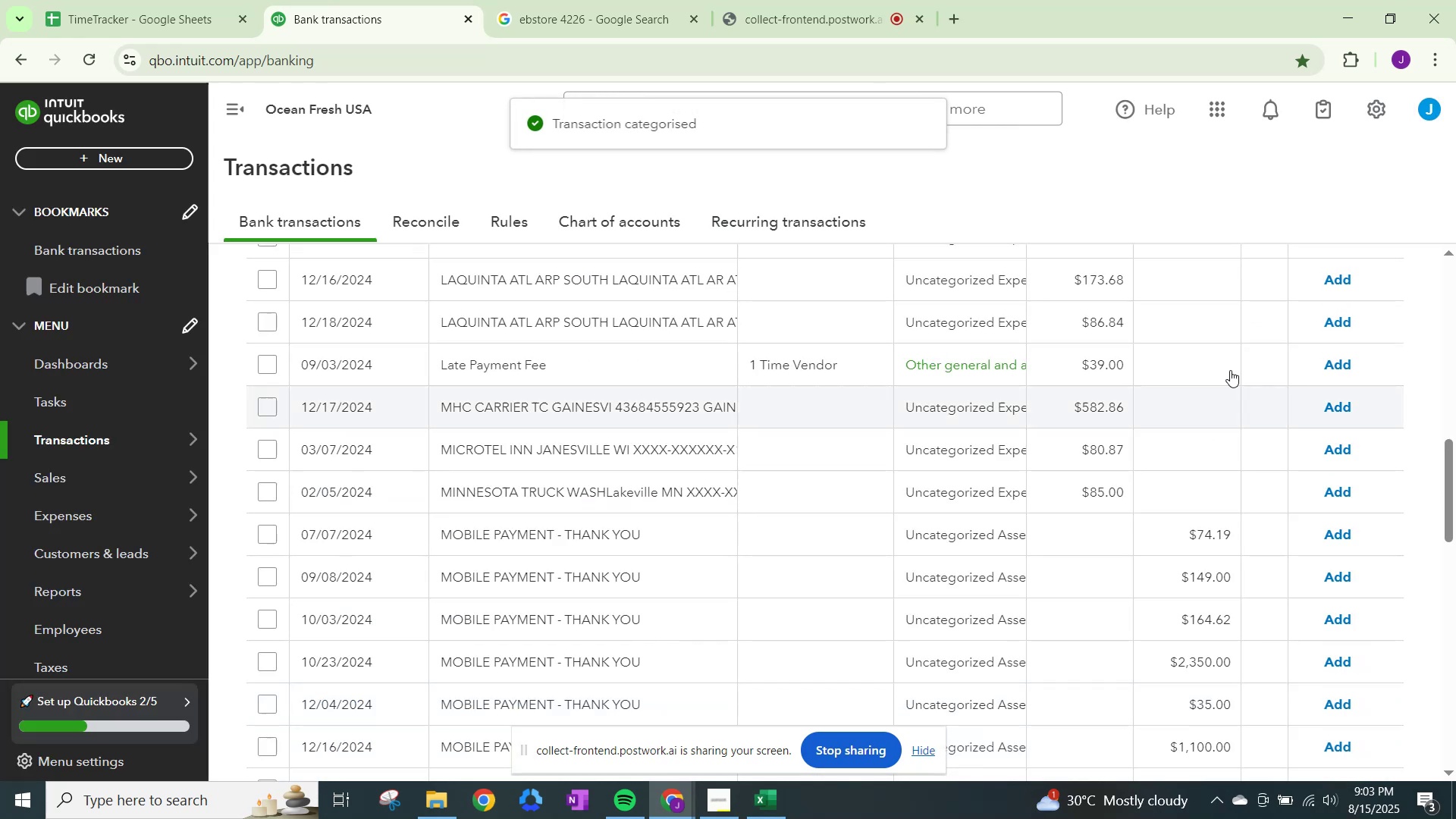 
left_click([1344, 362])
 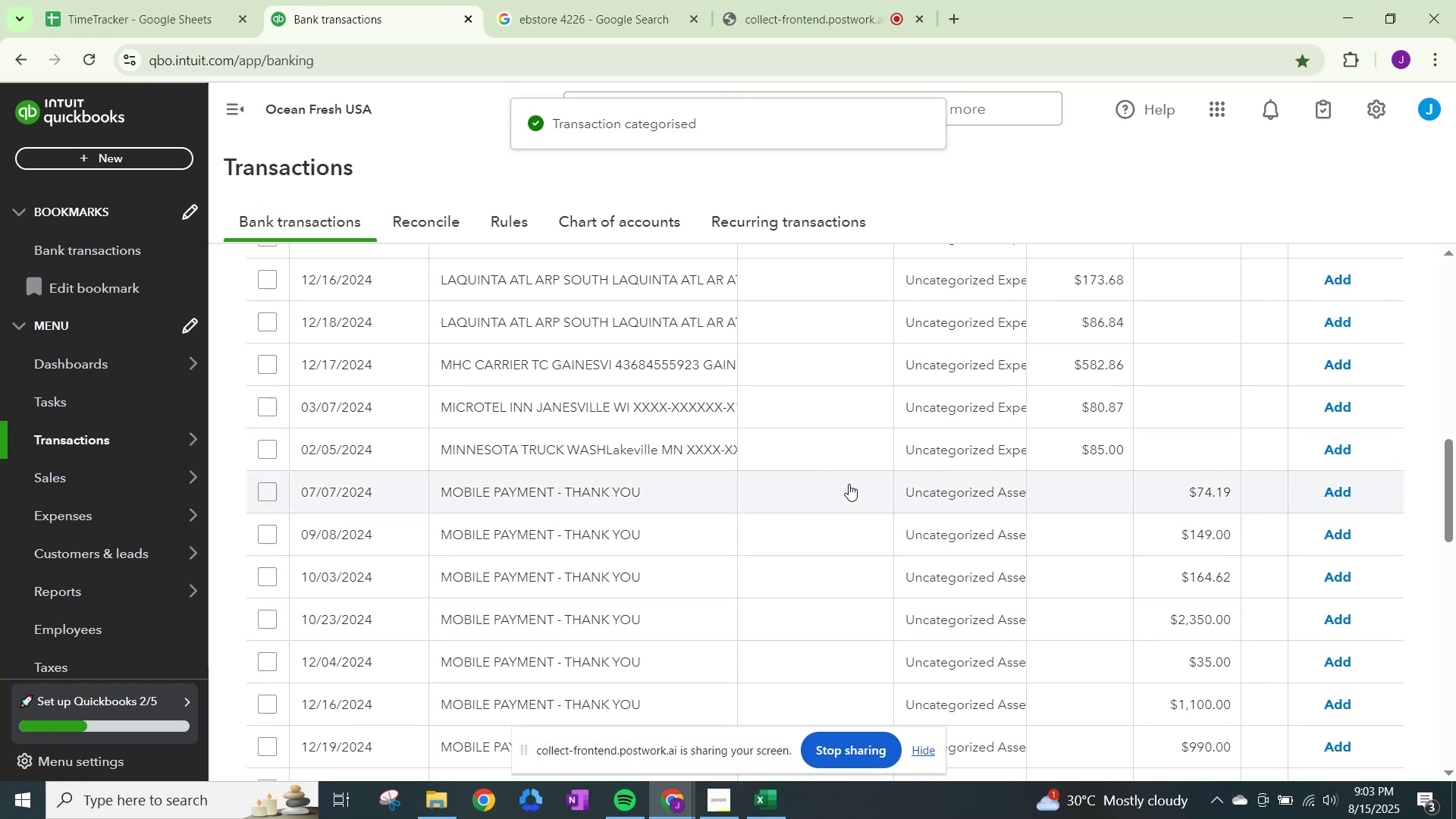 
scroll: coordinate [866, 500], scroll_direction: down, amount: 3.0
 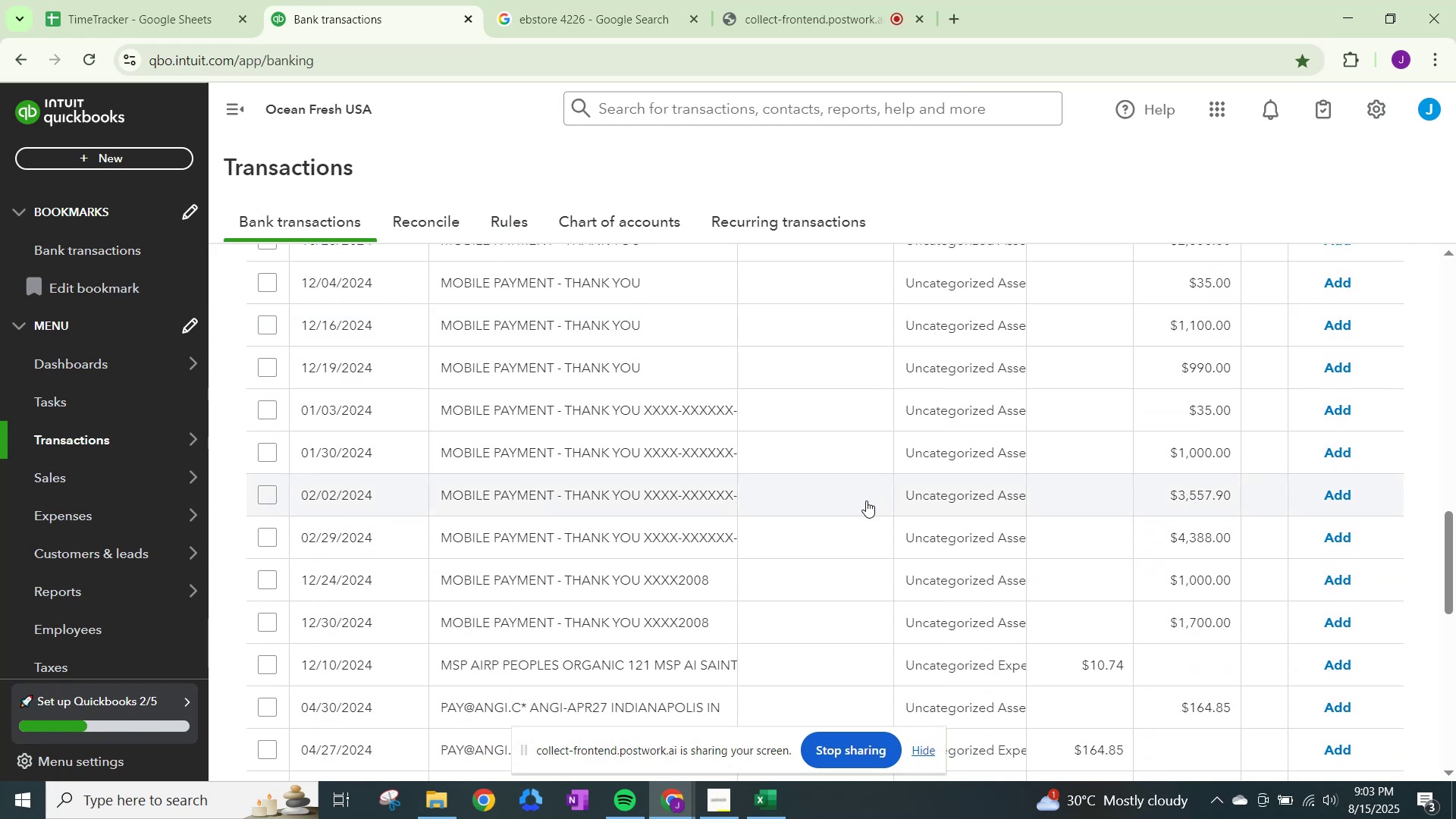 
scroll: coordinate [867, 500], scroll_direction: up, amount: 4.0
 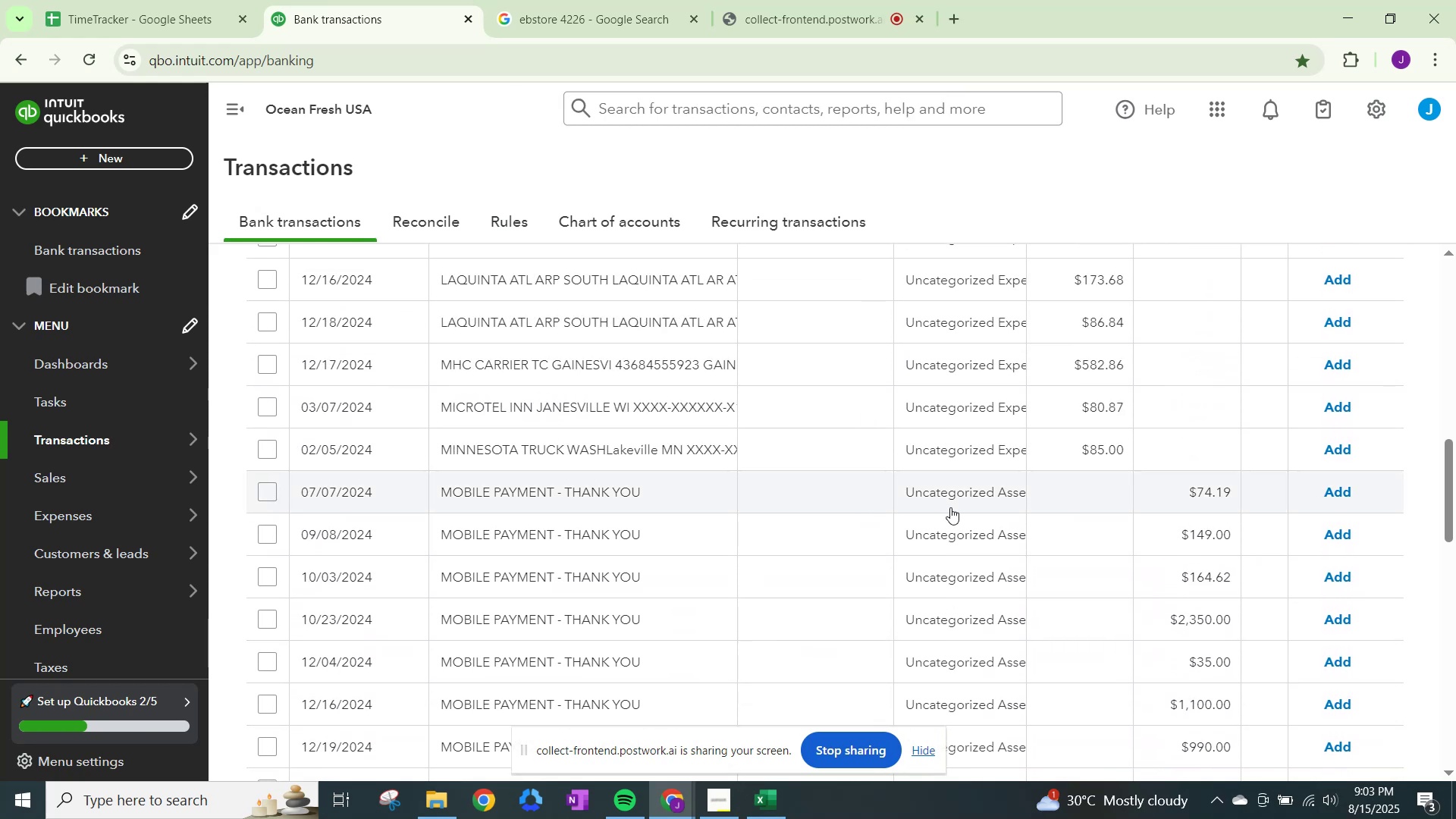 
left_click([950, 507])
 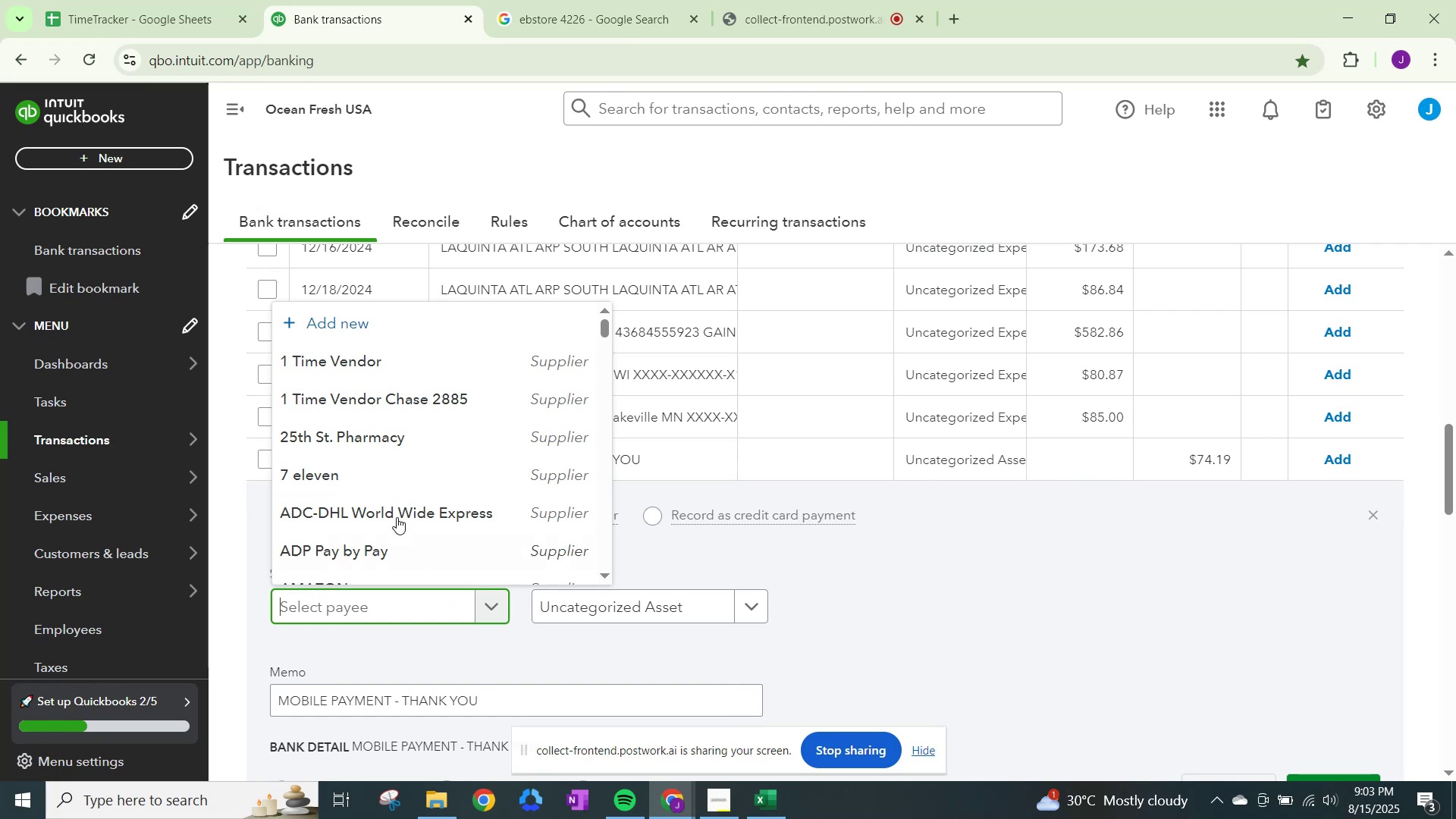 
left_click([349, 366])
 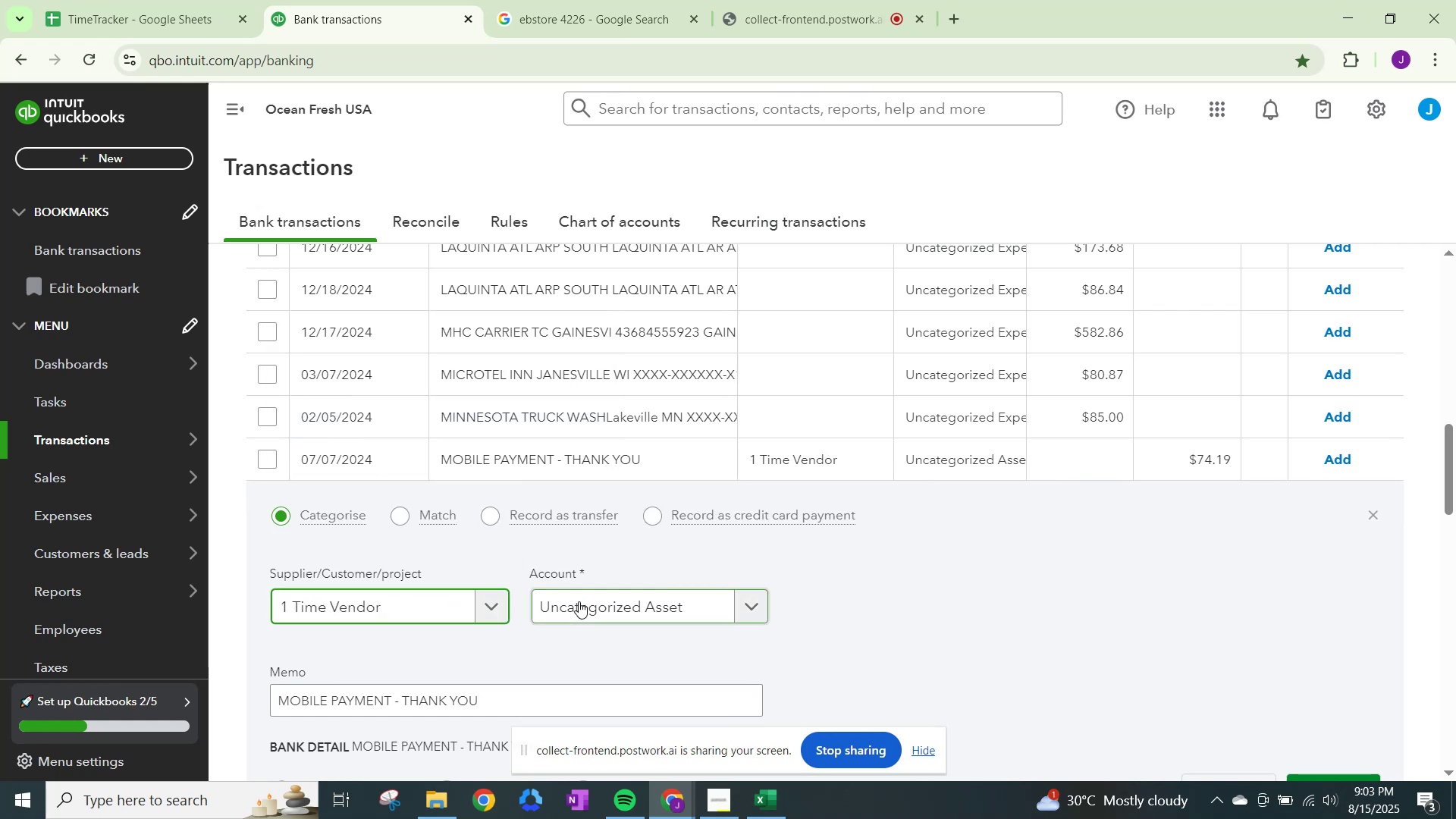 
left_click([579, 601])
 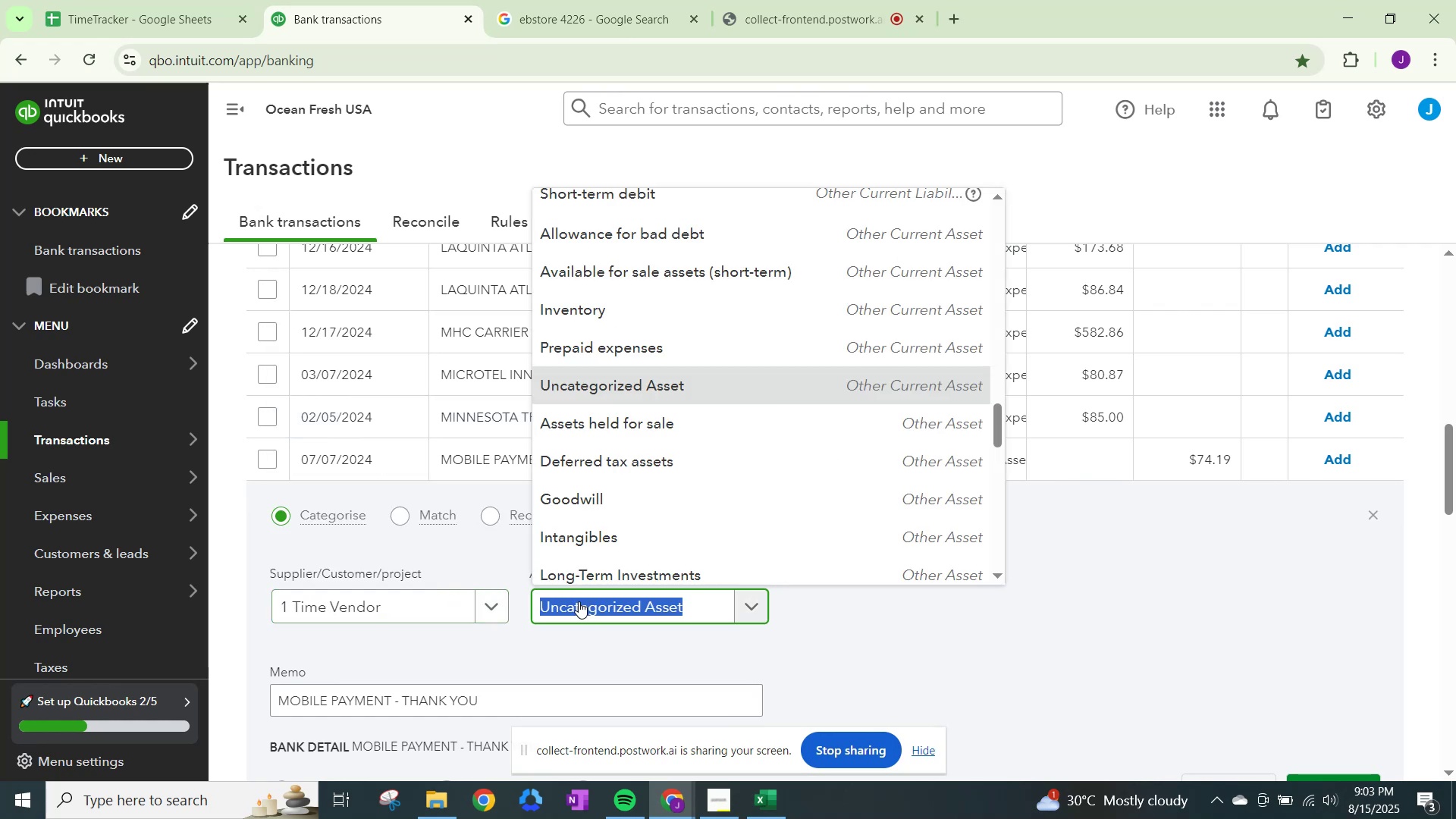 
type(sales)
 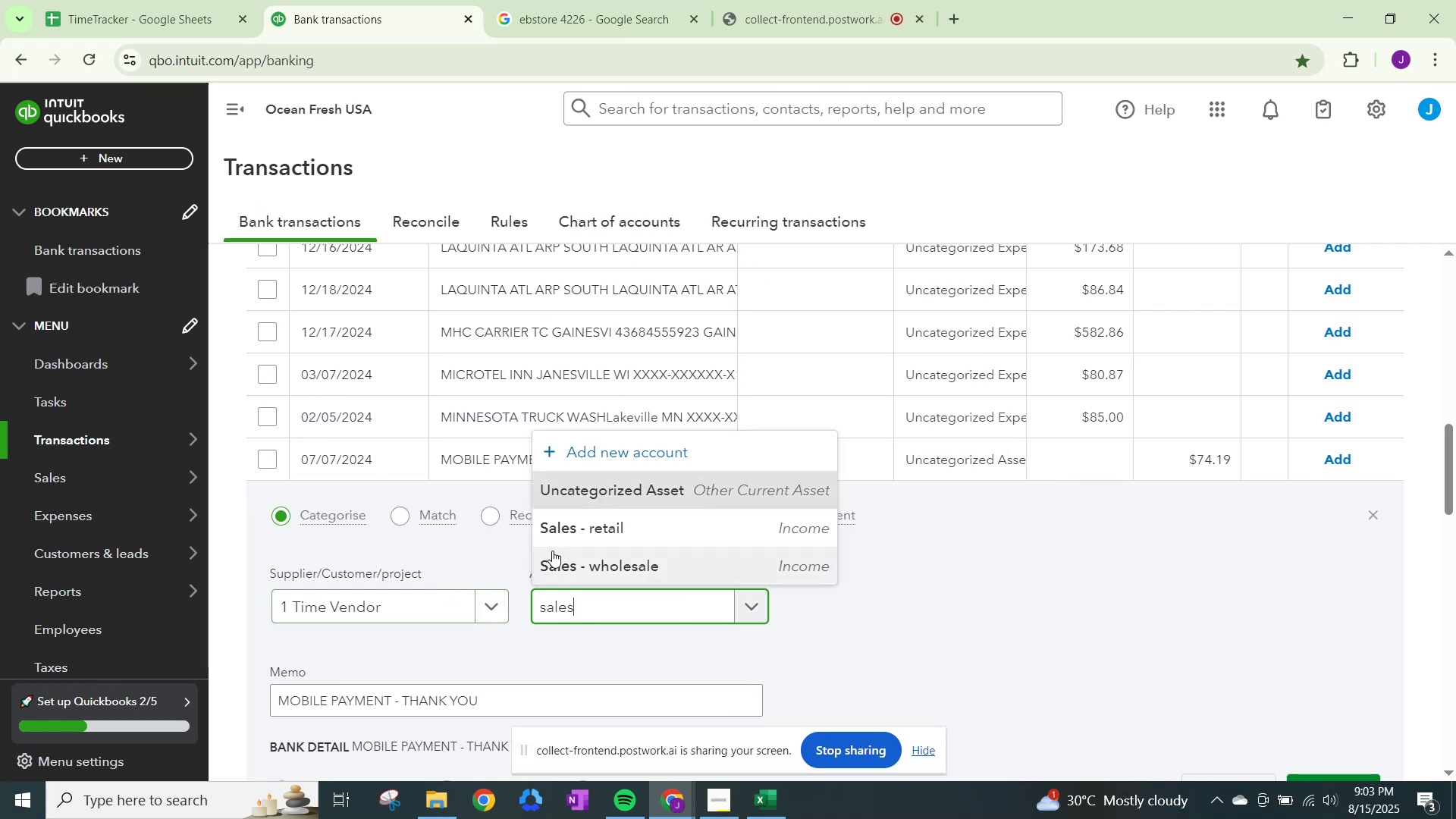 
left_click([591, 528])
 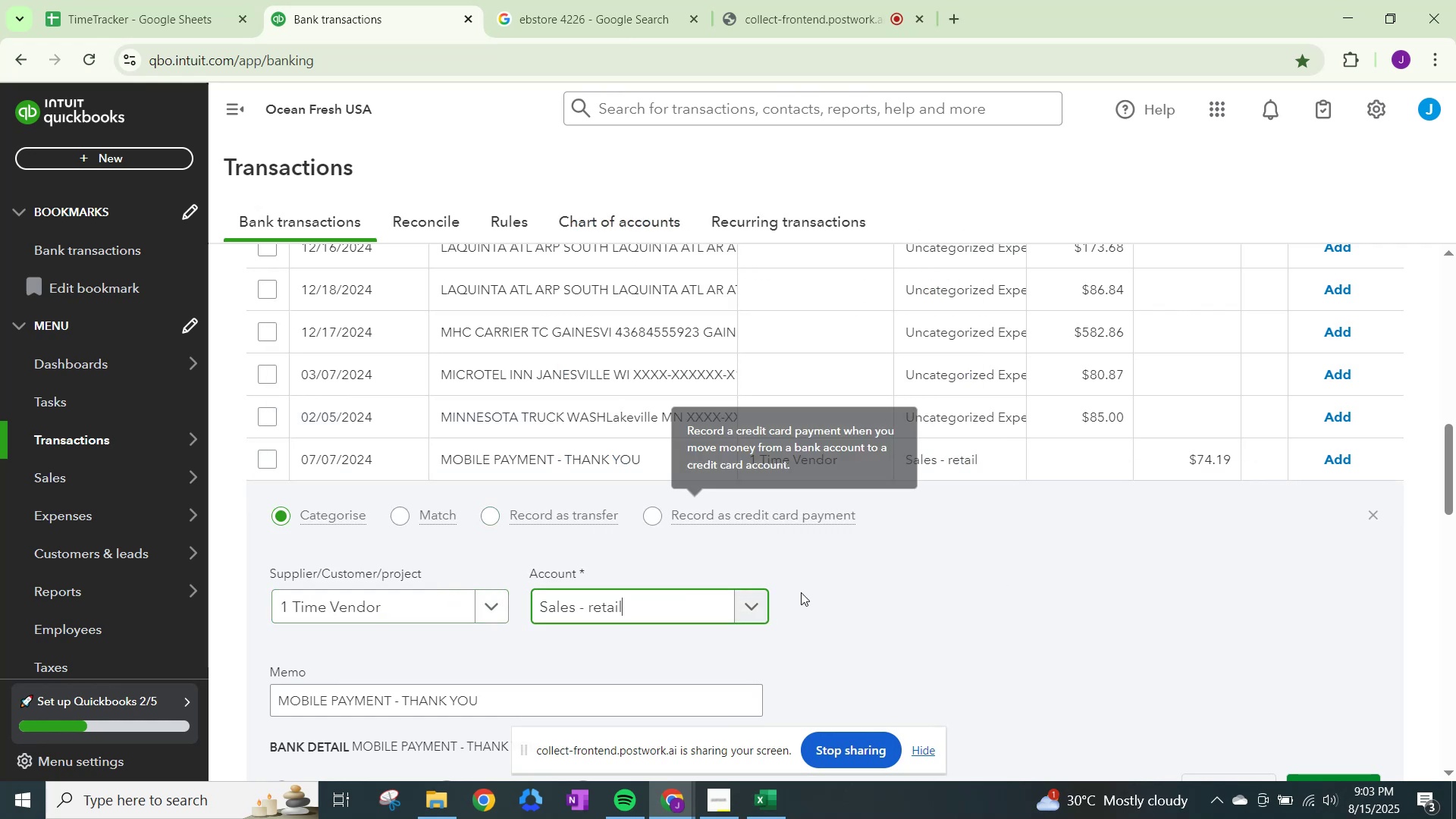 
scroll: coordinate [1155, 707], scroll_direction: down, amount: 1.0
 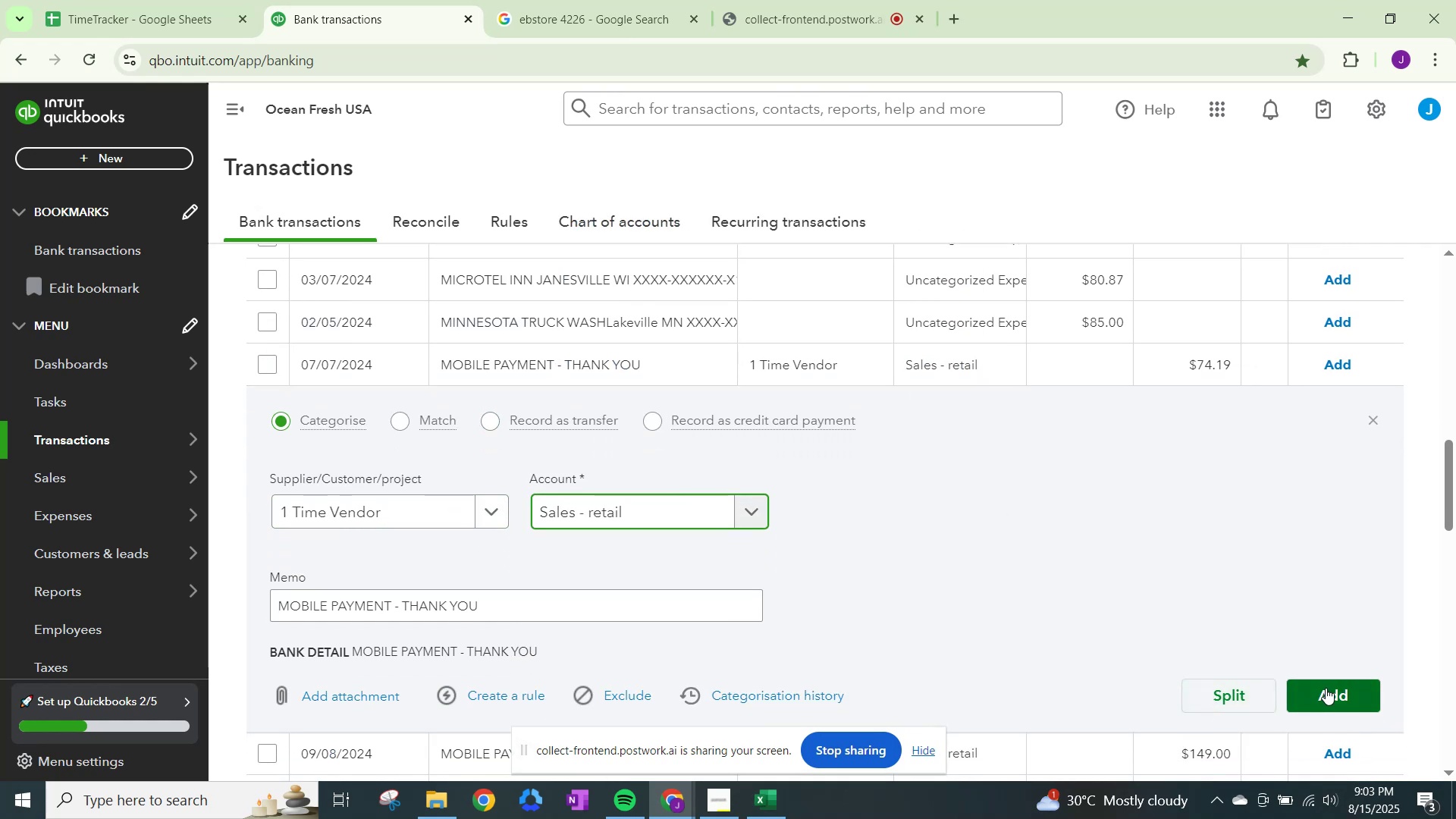 
left_click([1326, 688])
 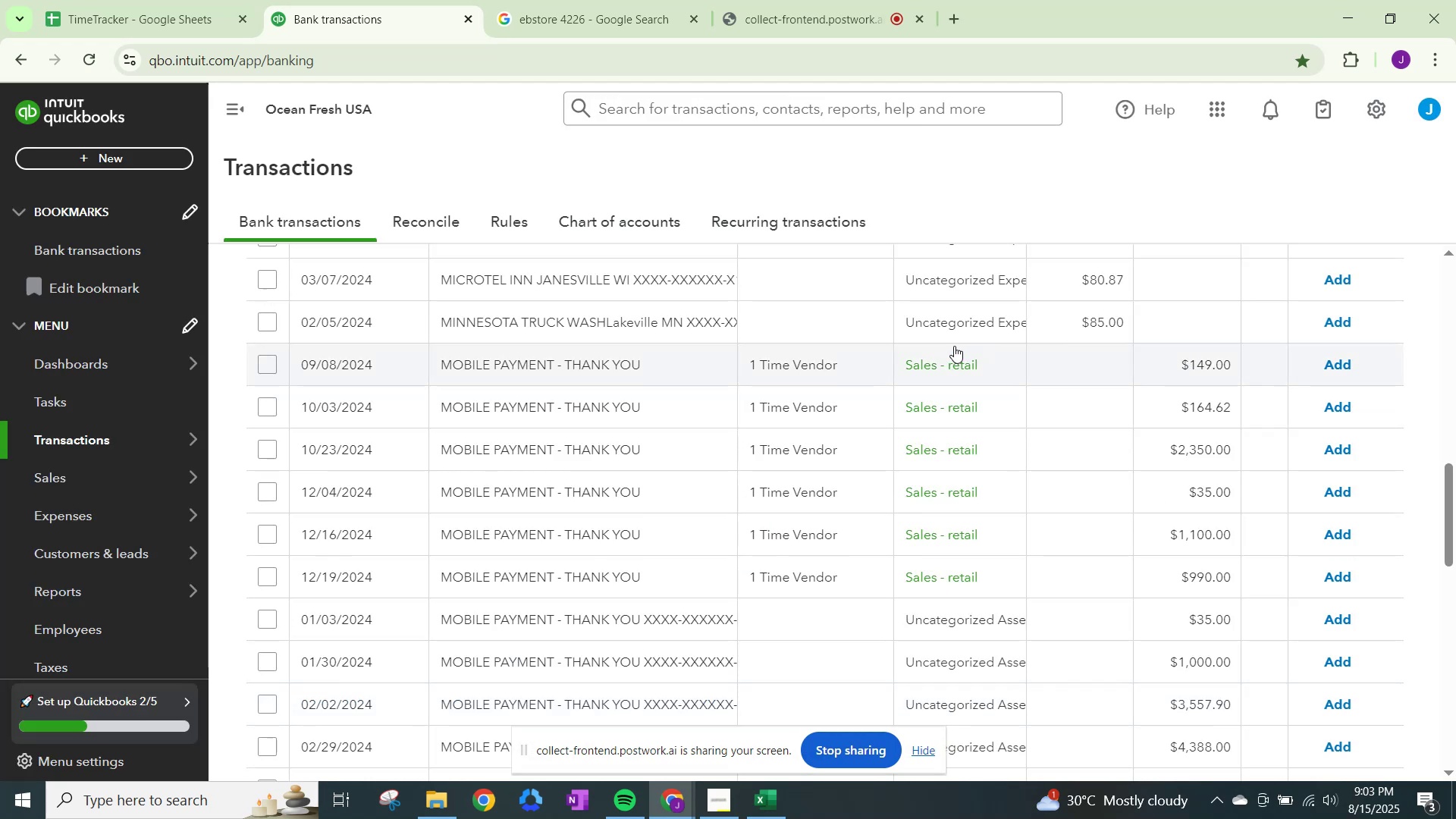 
wait(7.95)
 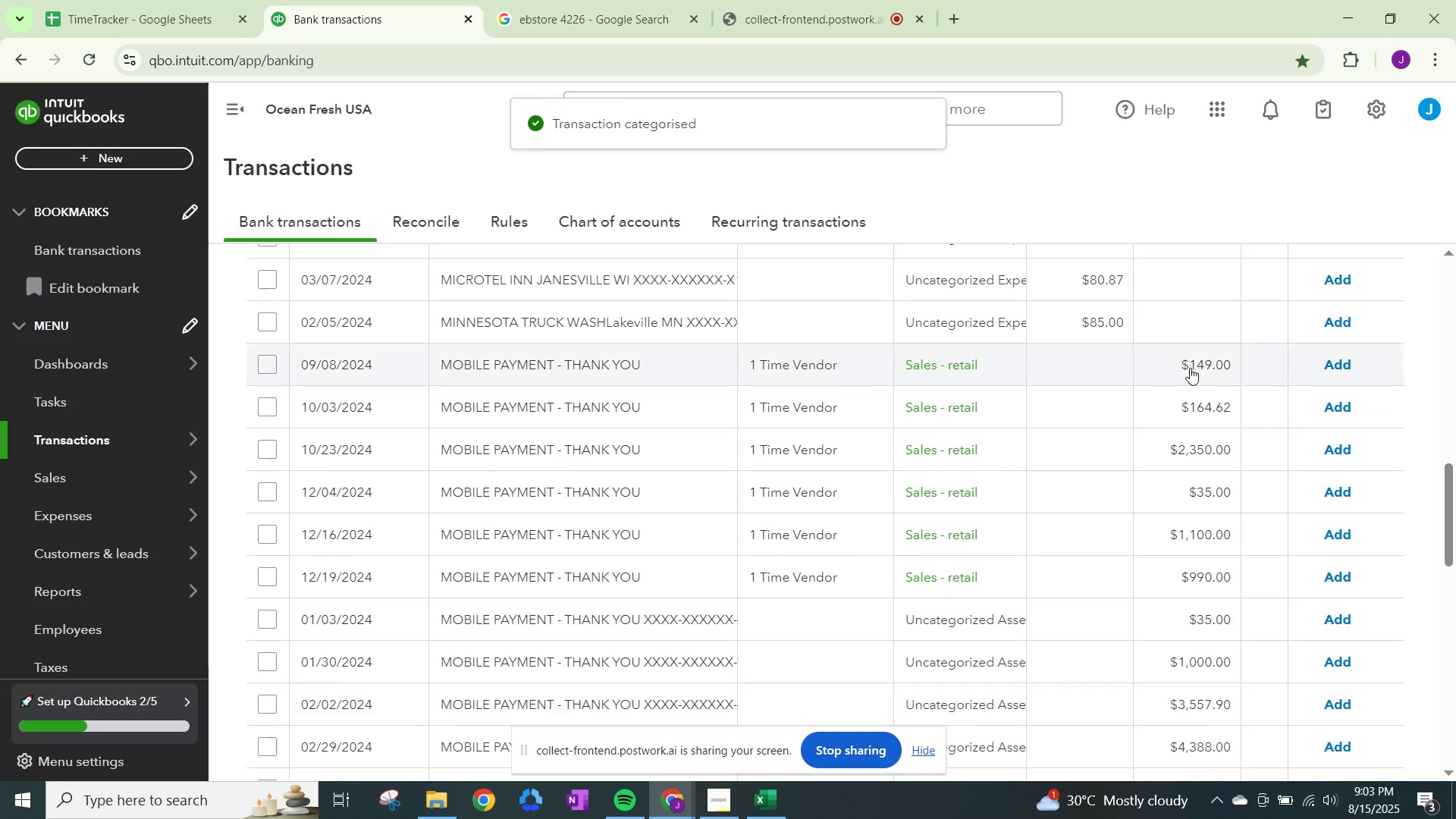 
left_click([1339, 366])
 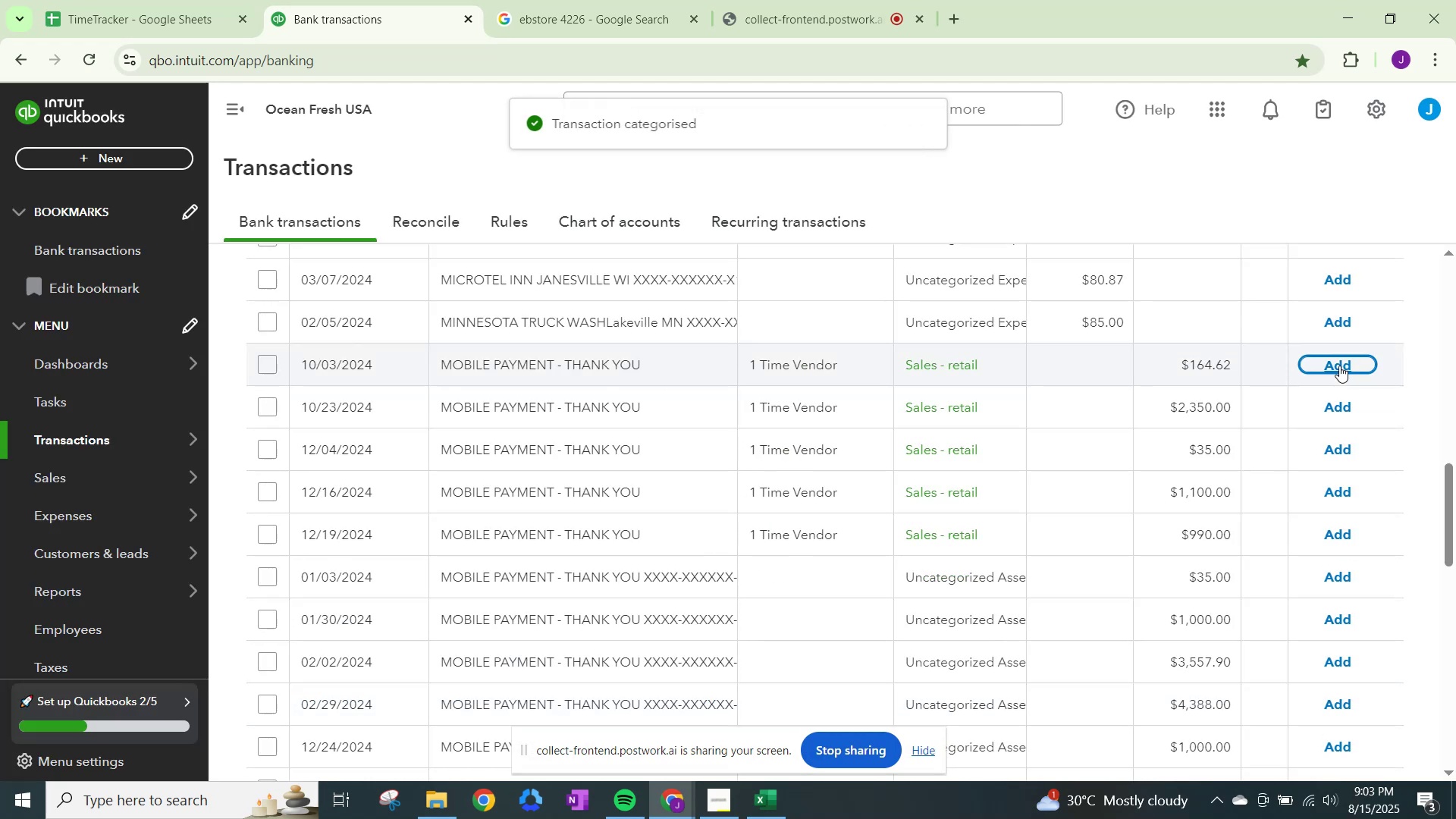 
left_click([1339, 366])
 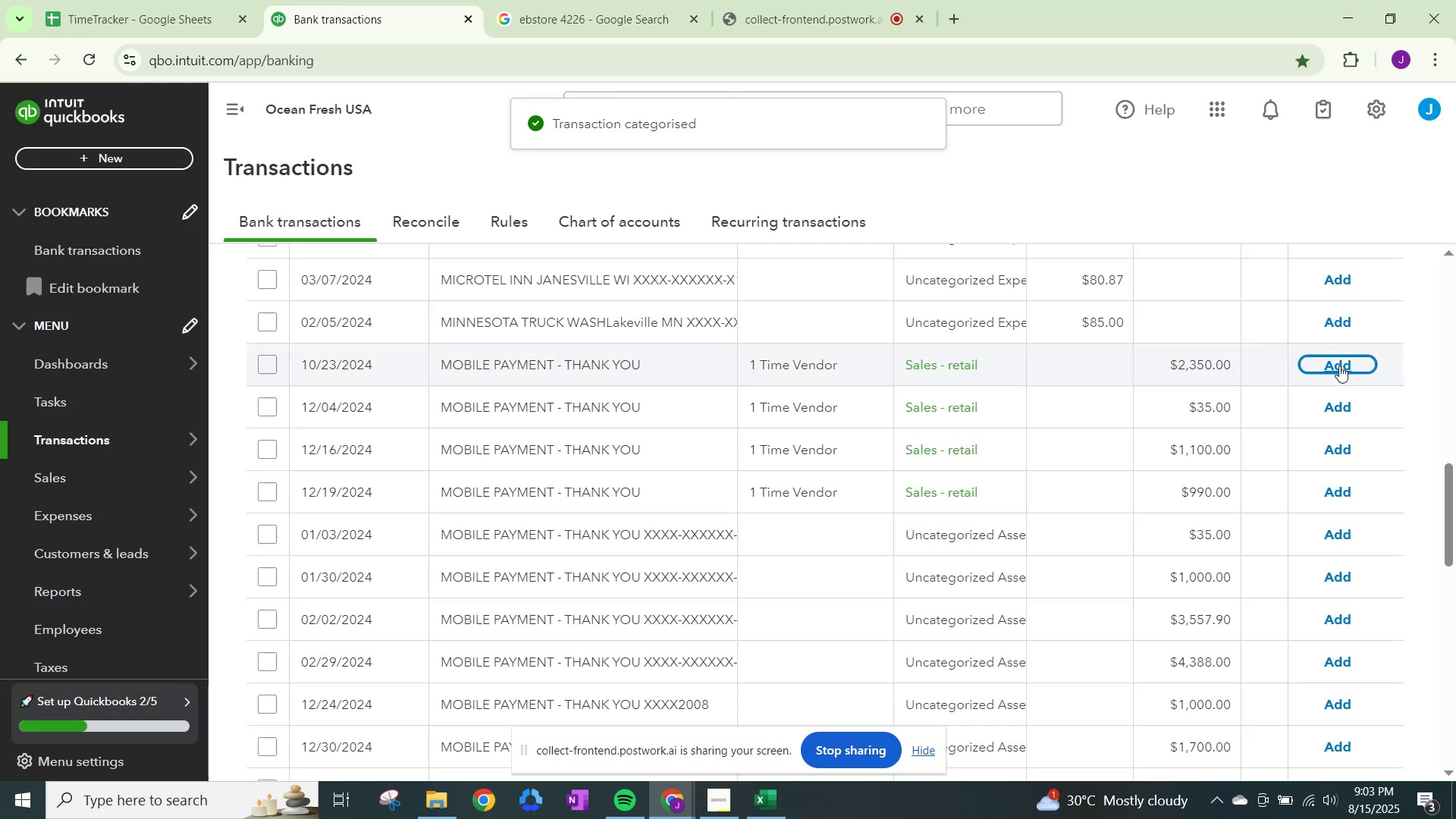 
left_click([1339, 366])
 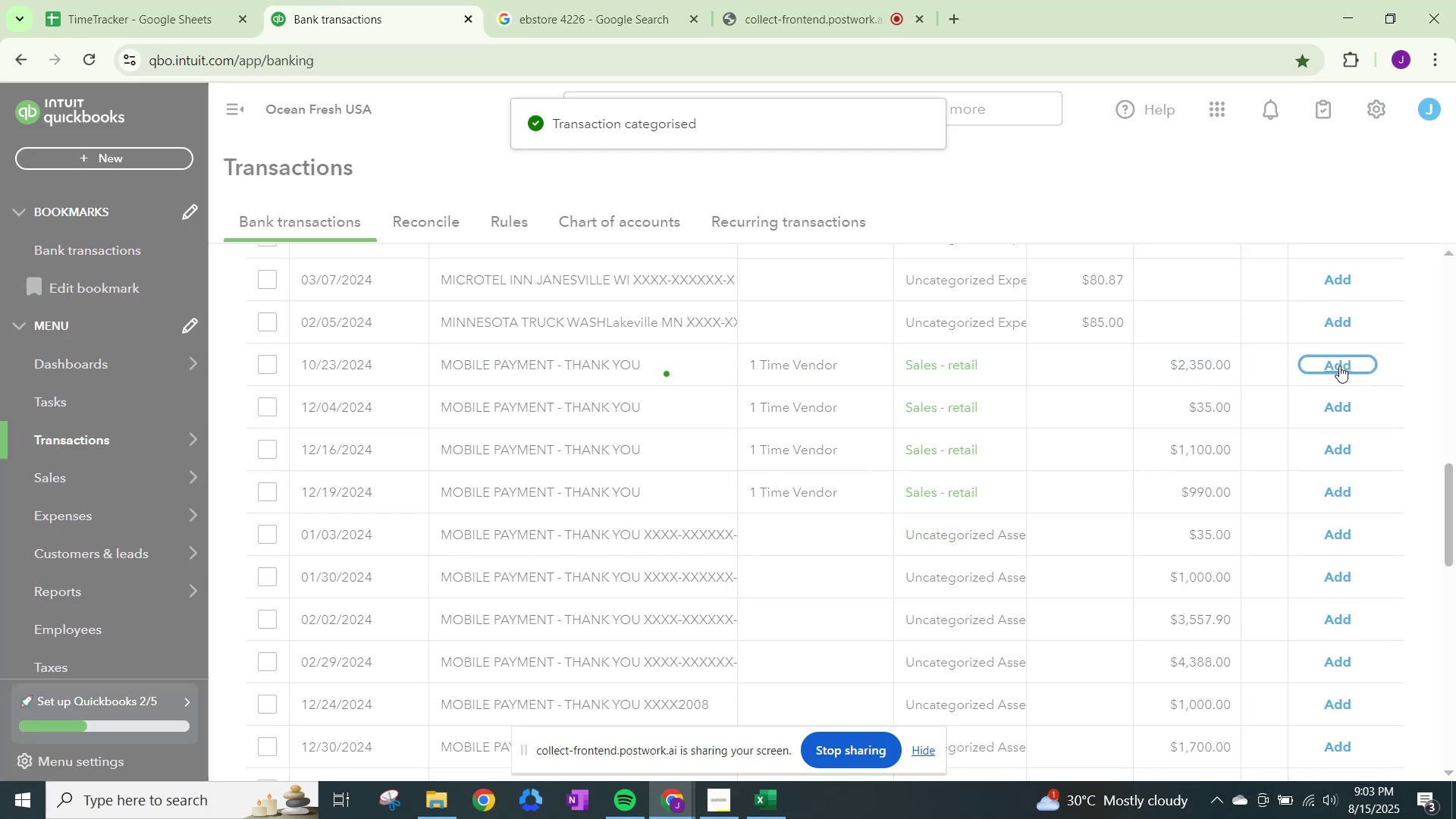 
left_click([1339, 366])
 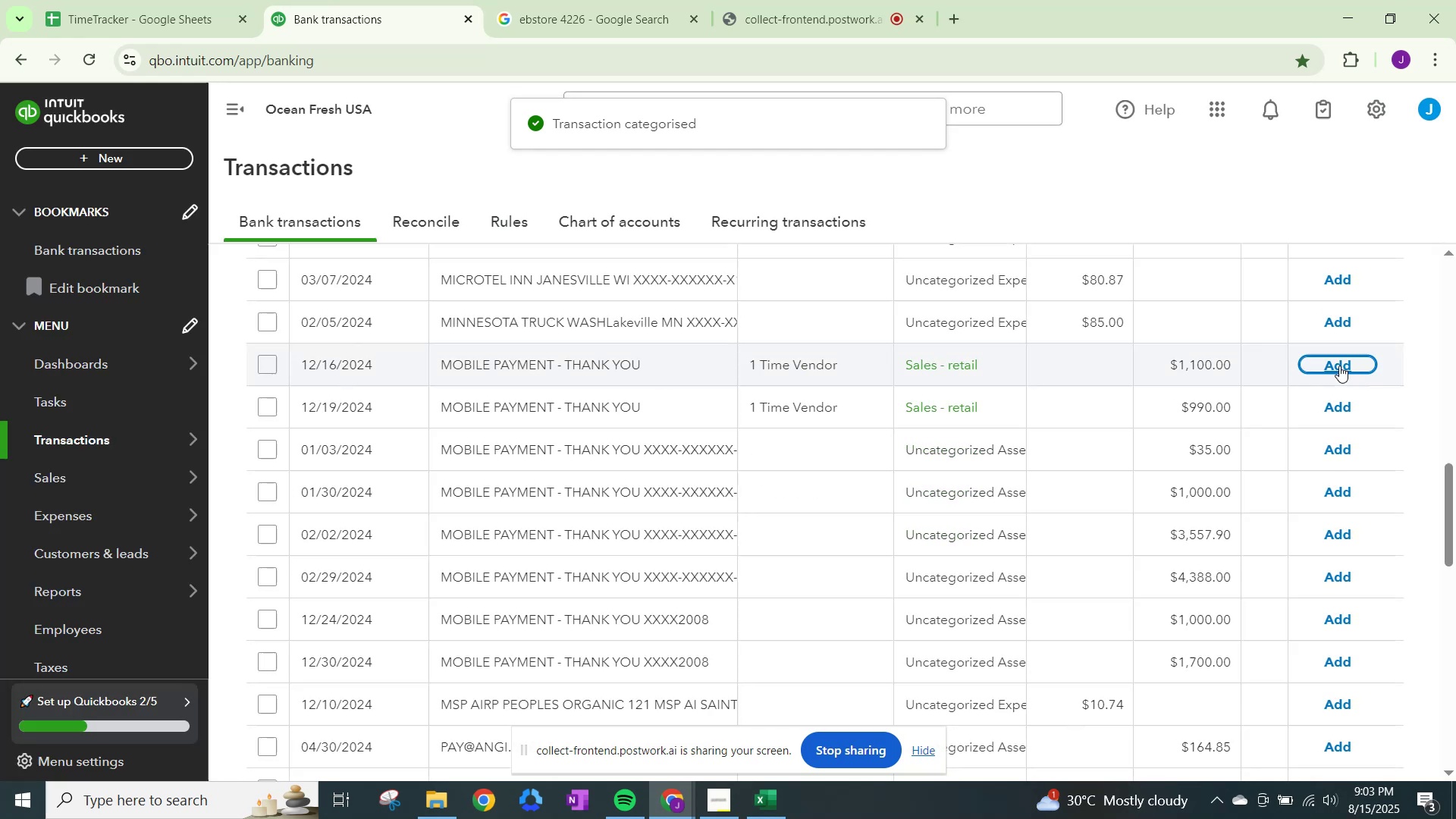 
left_click([1339, 366])
 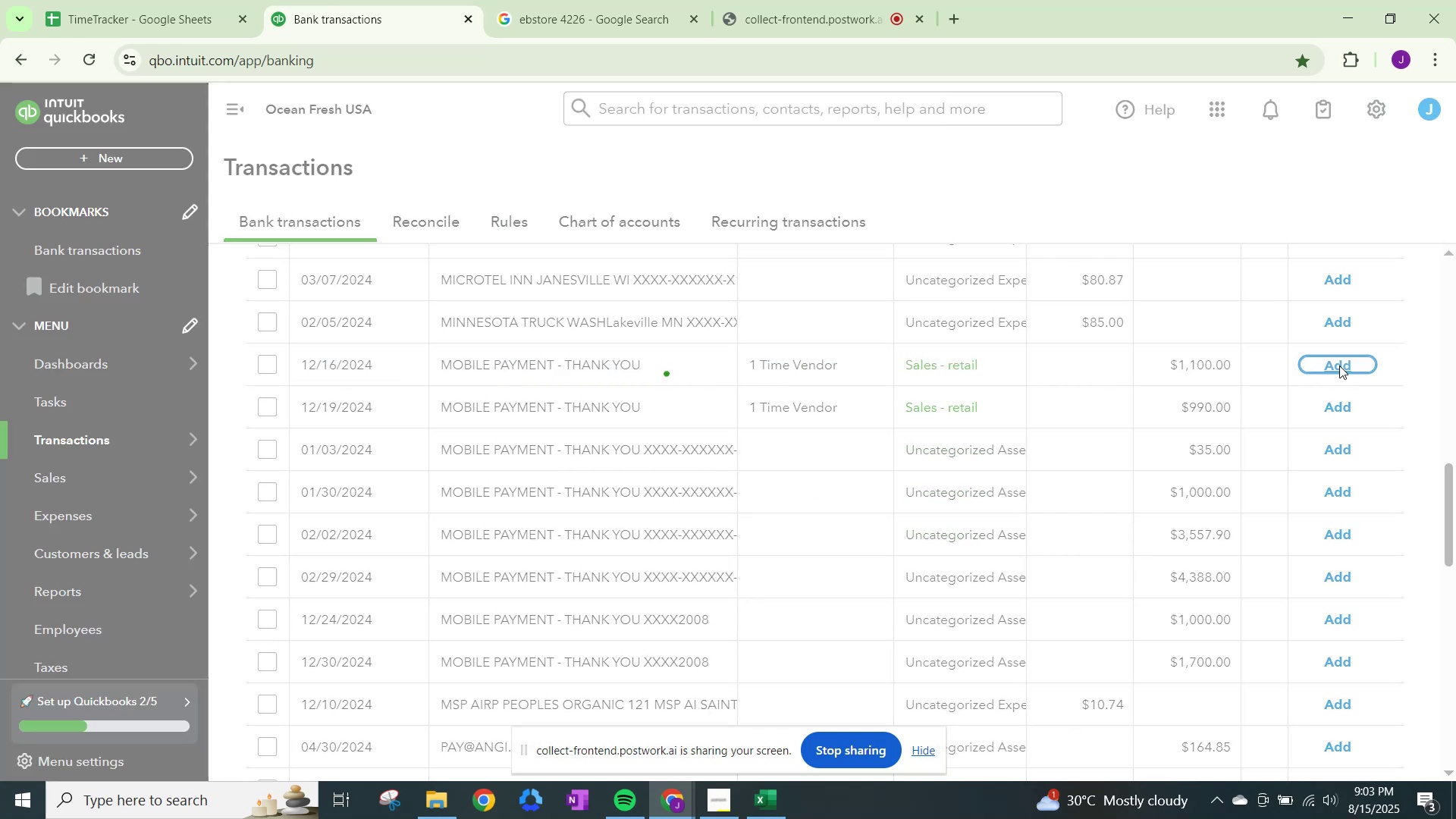 
left_click([1339, 366])
 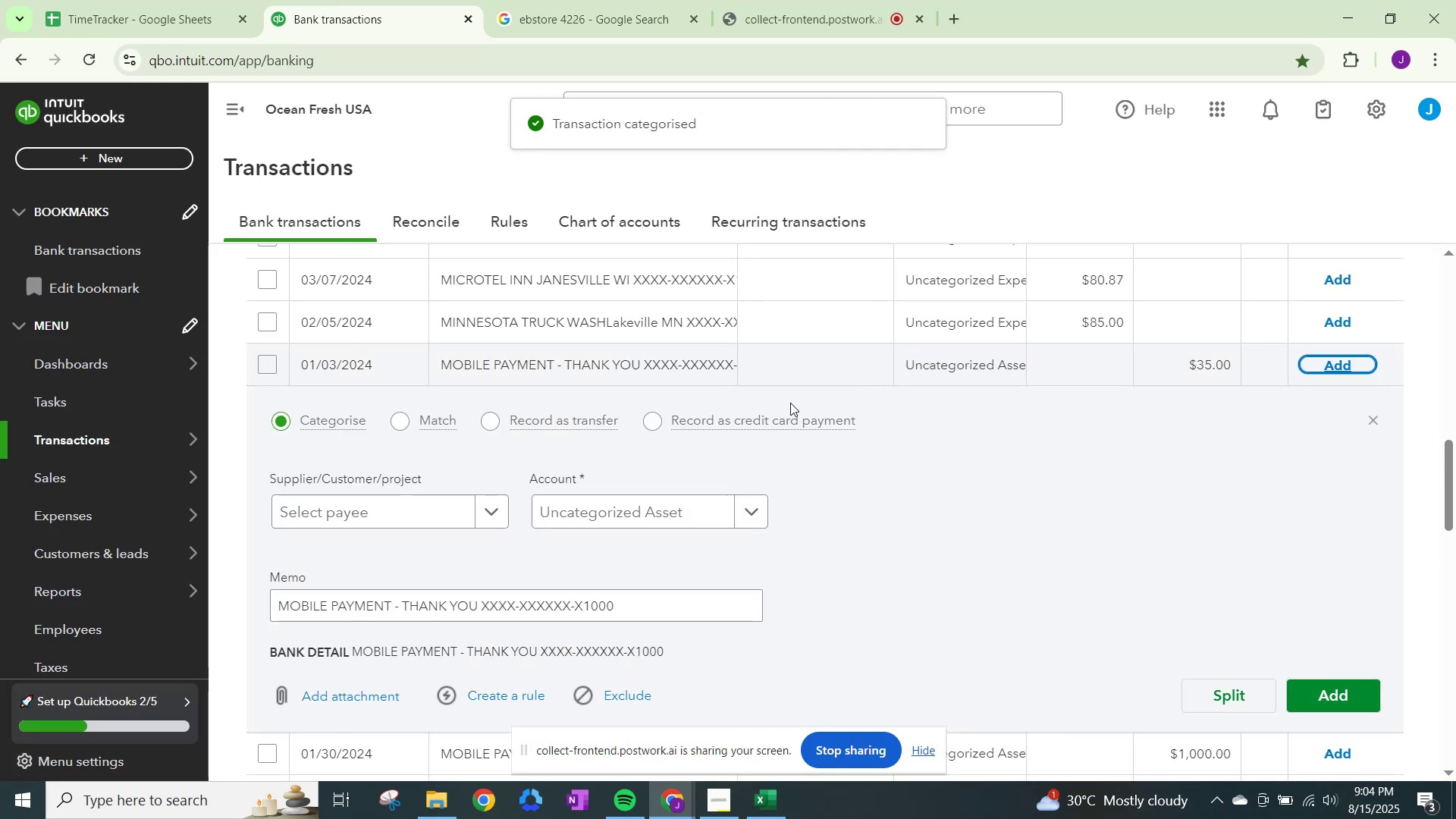 
left_click([370, 528])
 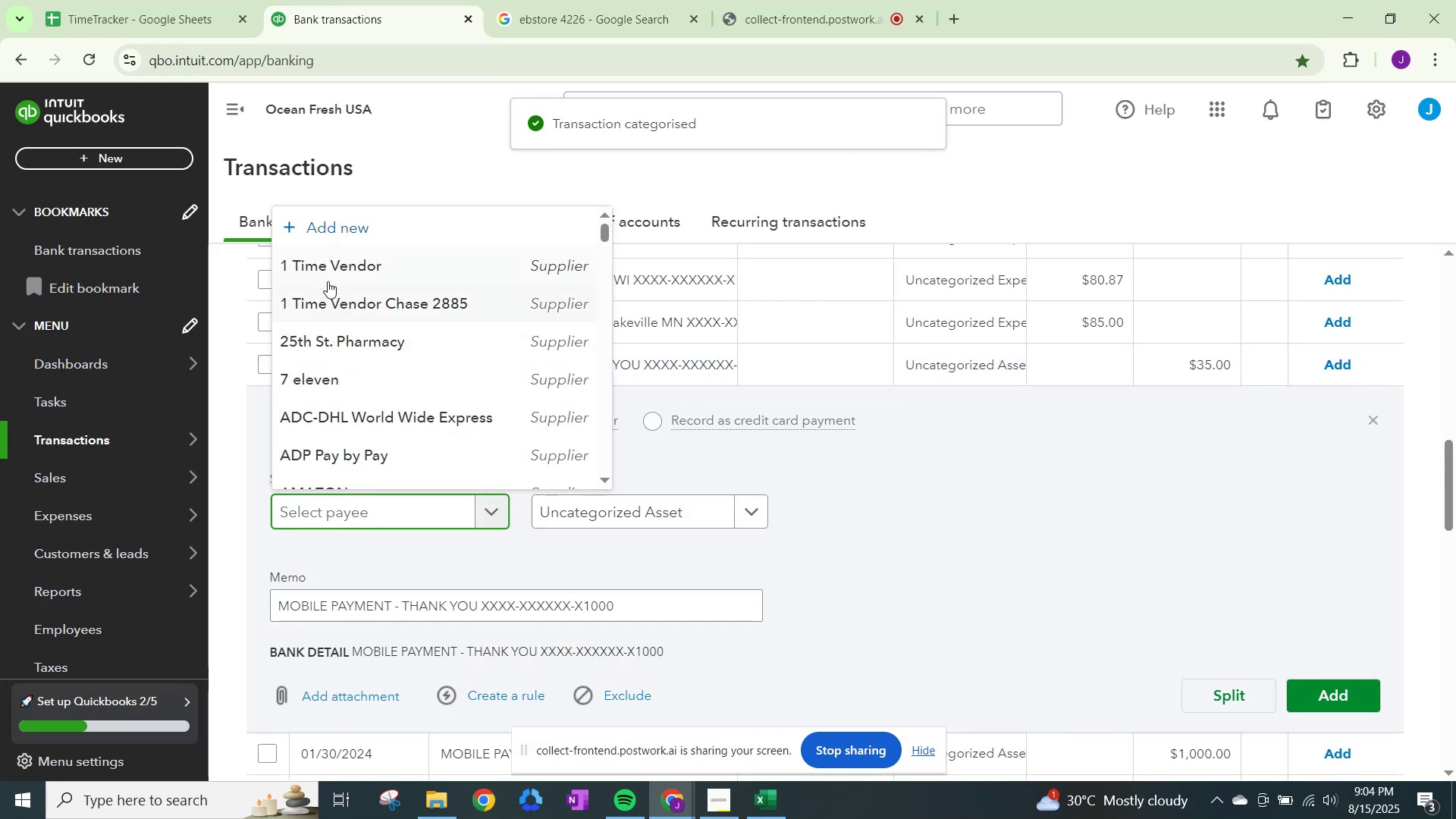 
left_click([331, 268])
 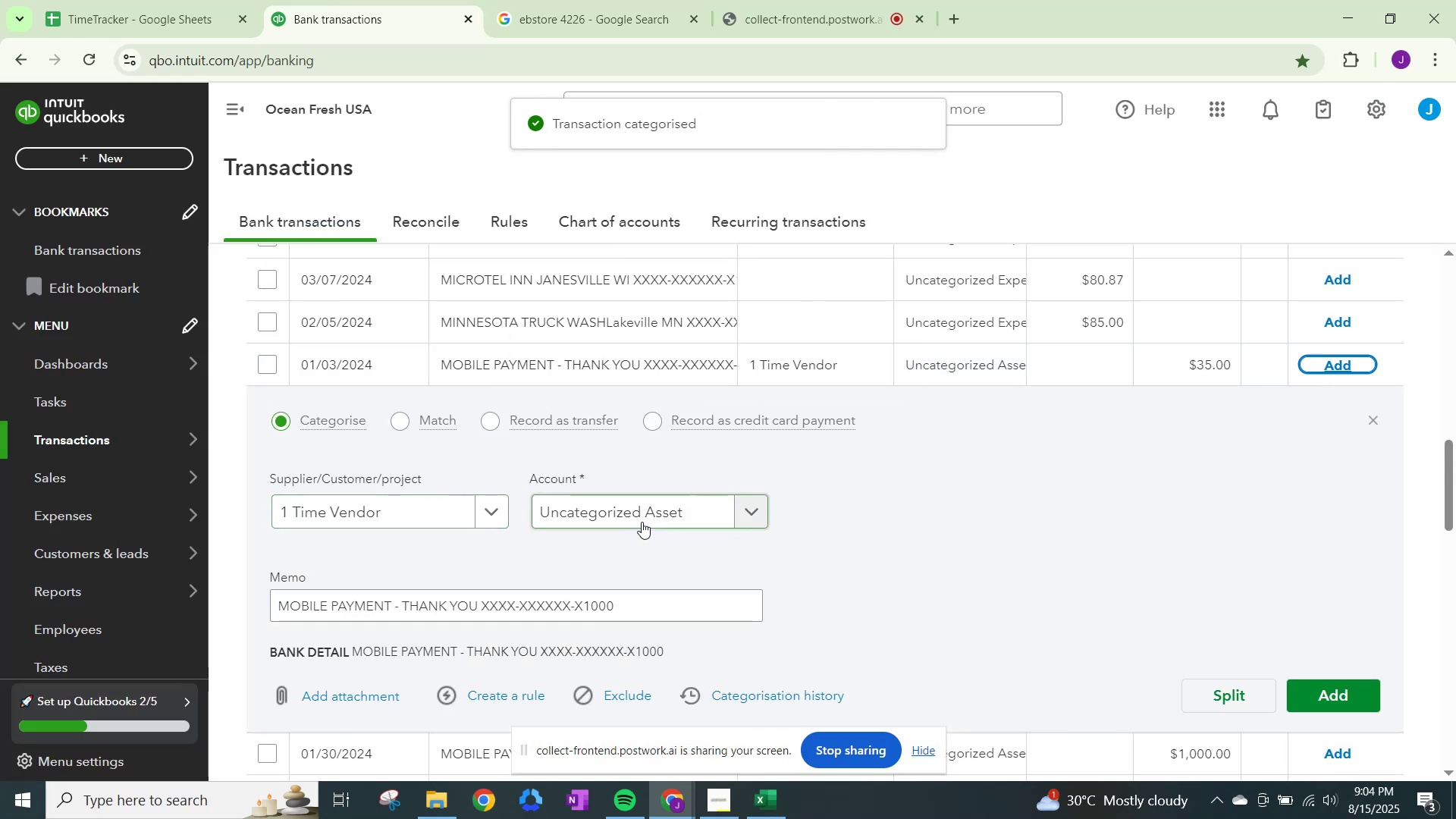 
left_click([642, 510])
 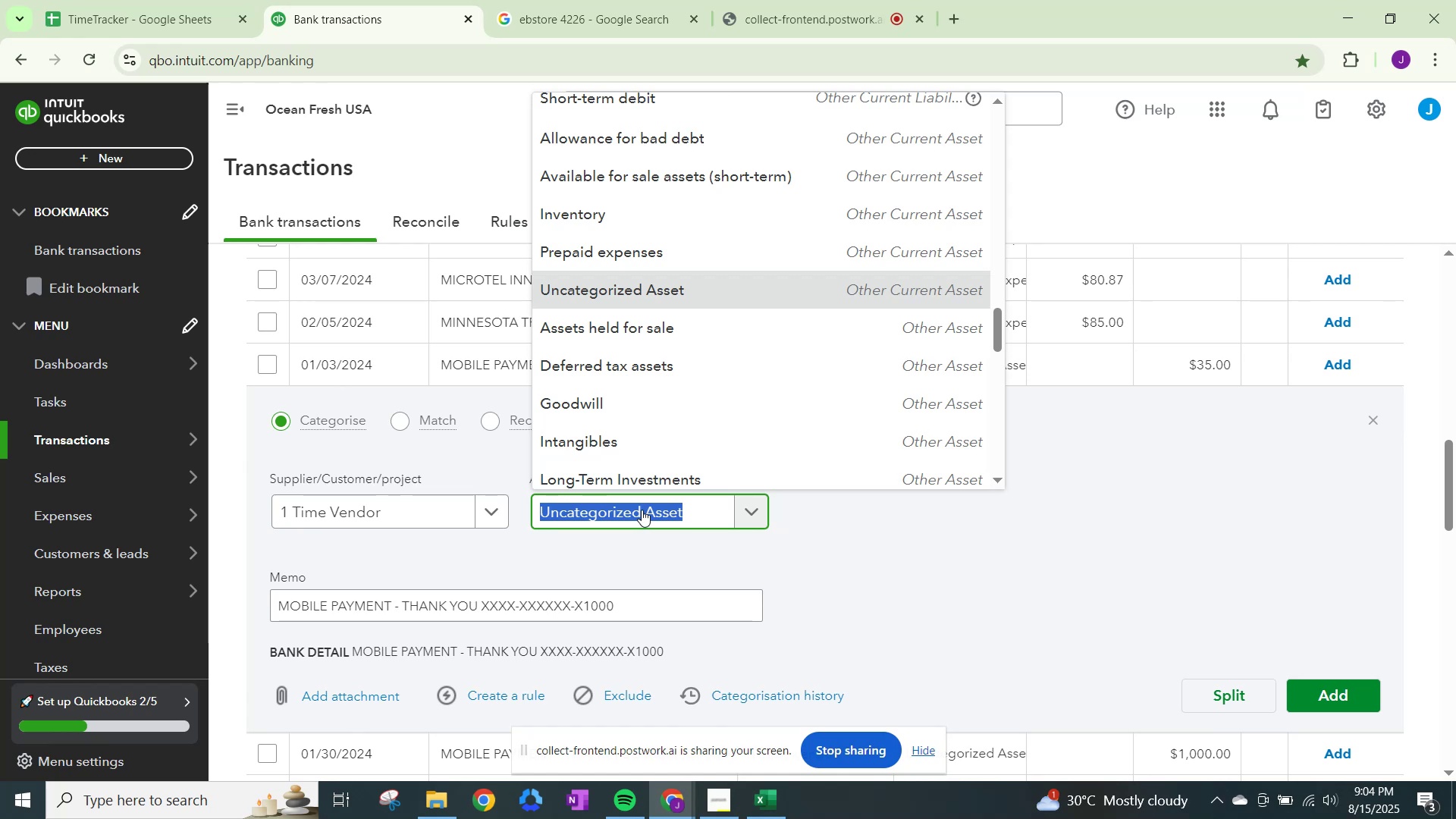 
type(sales)
 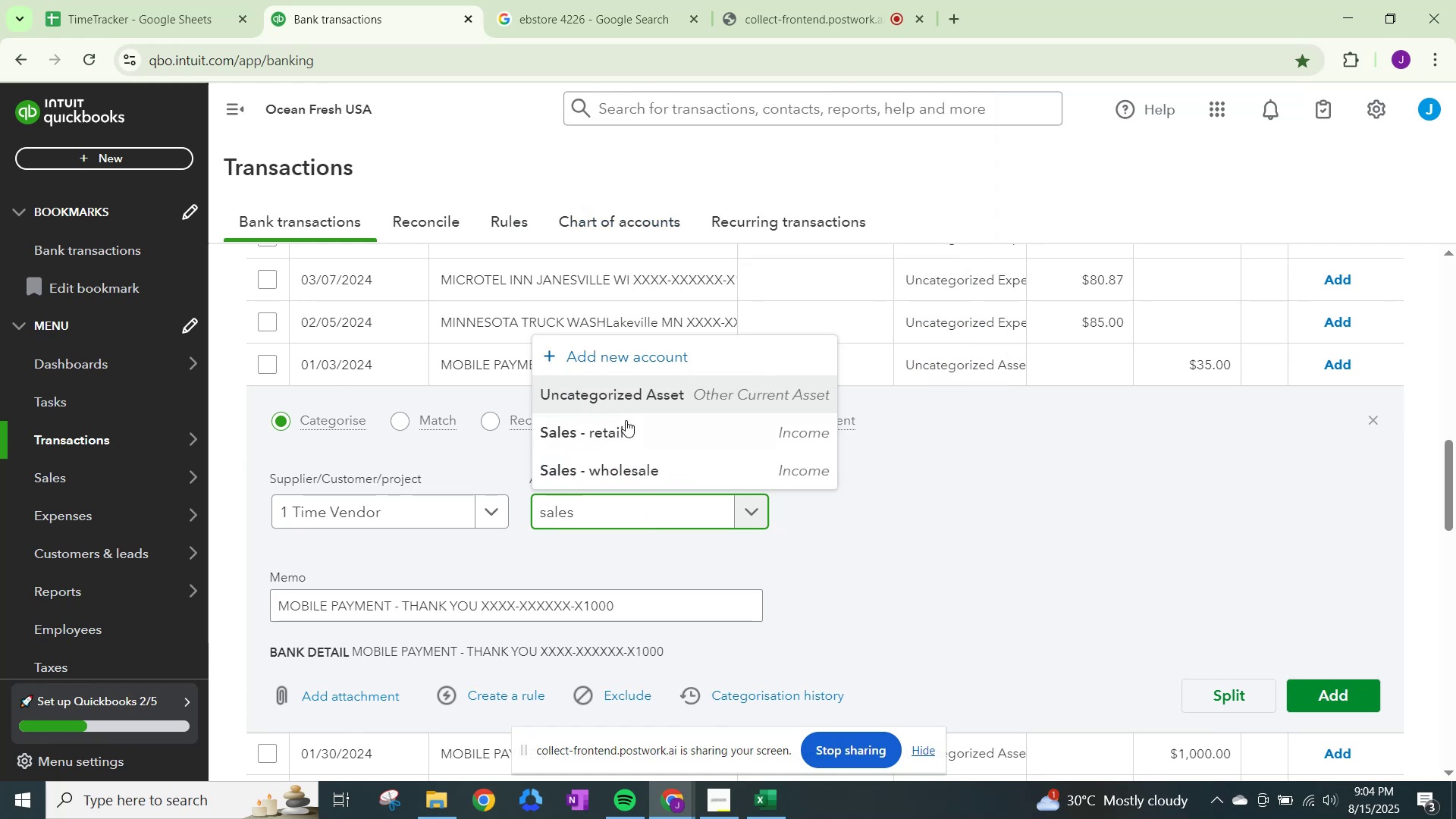 
left_click([626, 436])
 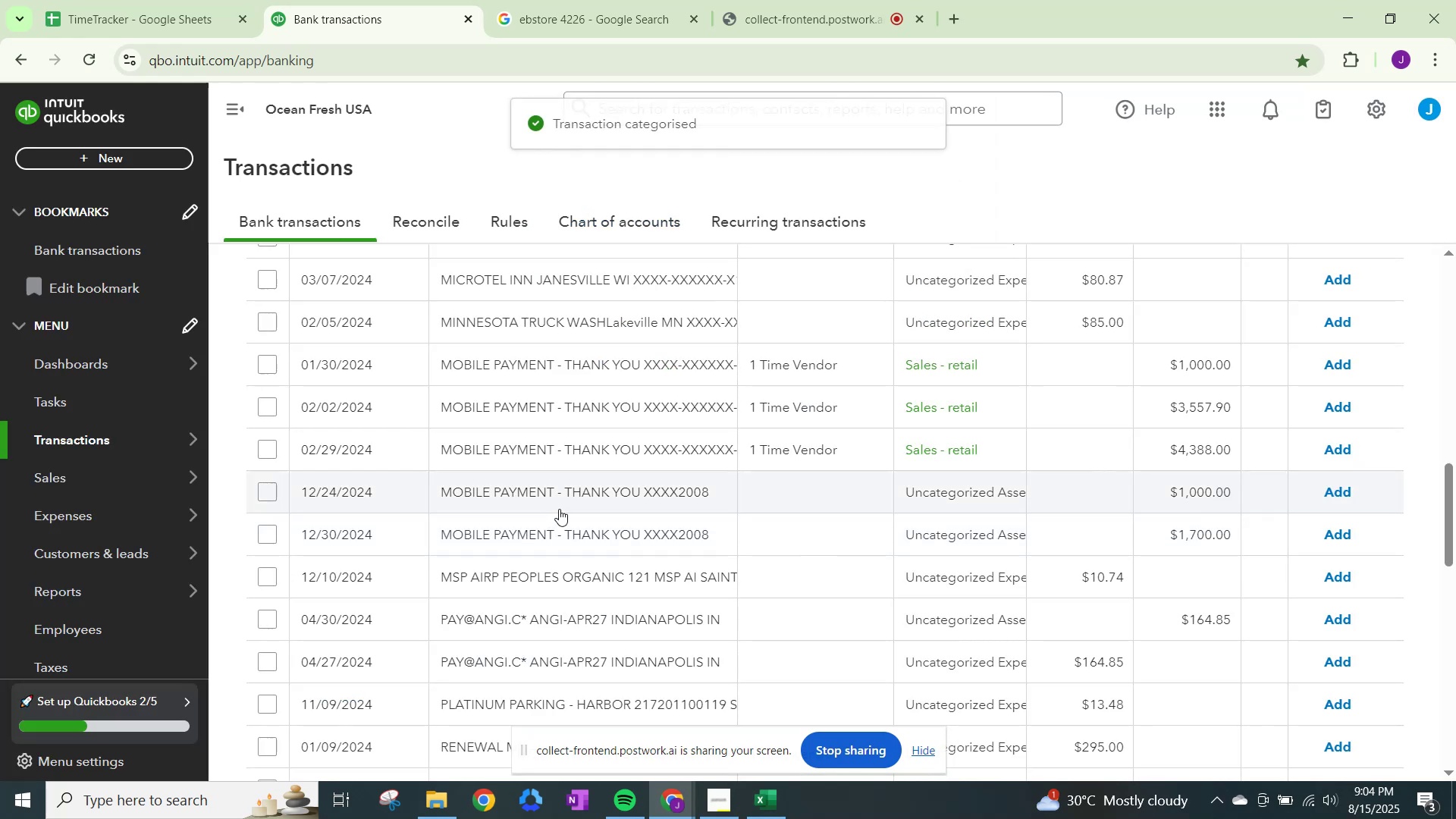 
left_click([1341, 363])
 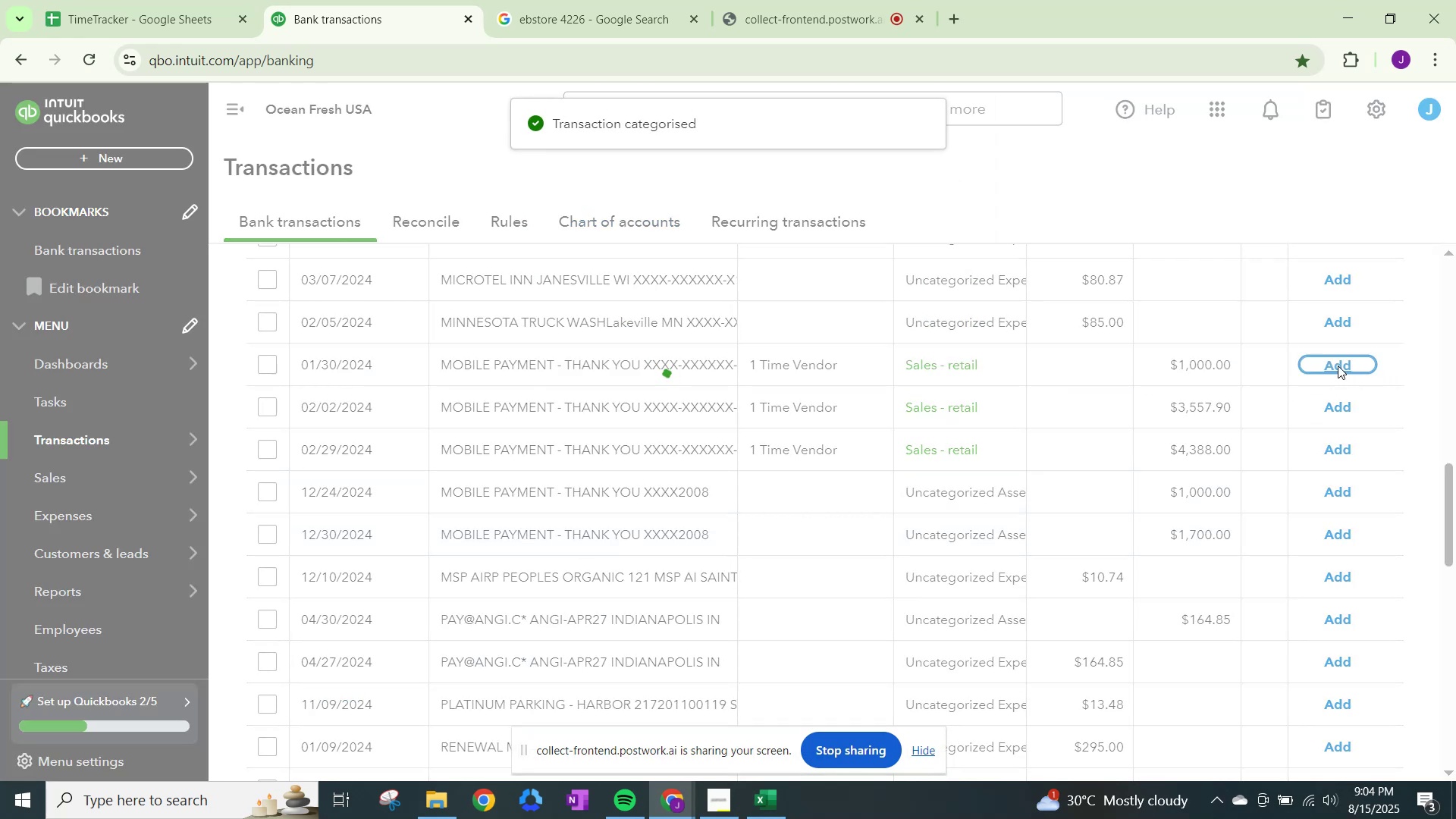 
left_click([1338, 365])
 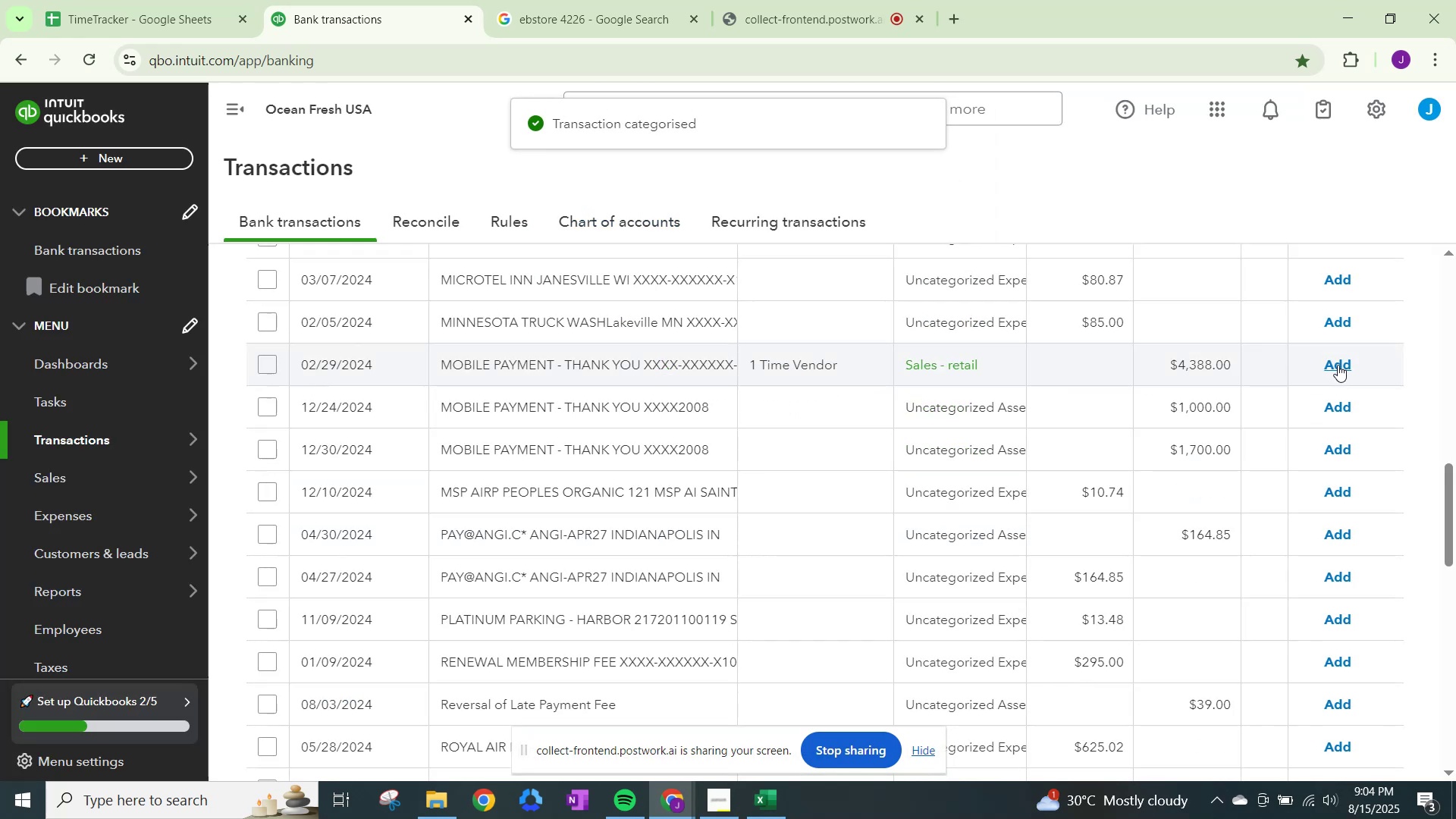 
left_click([1338, 365])
 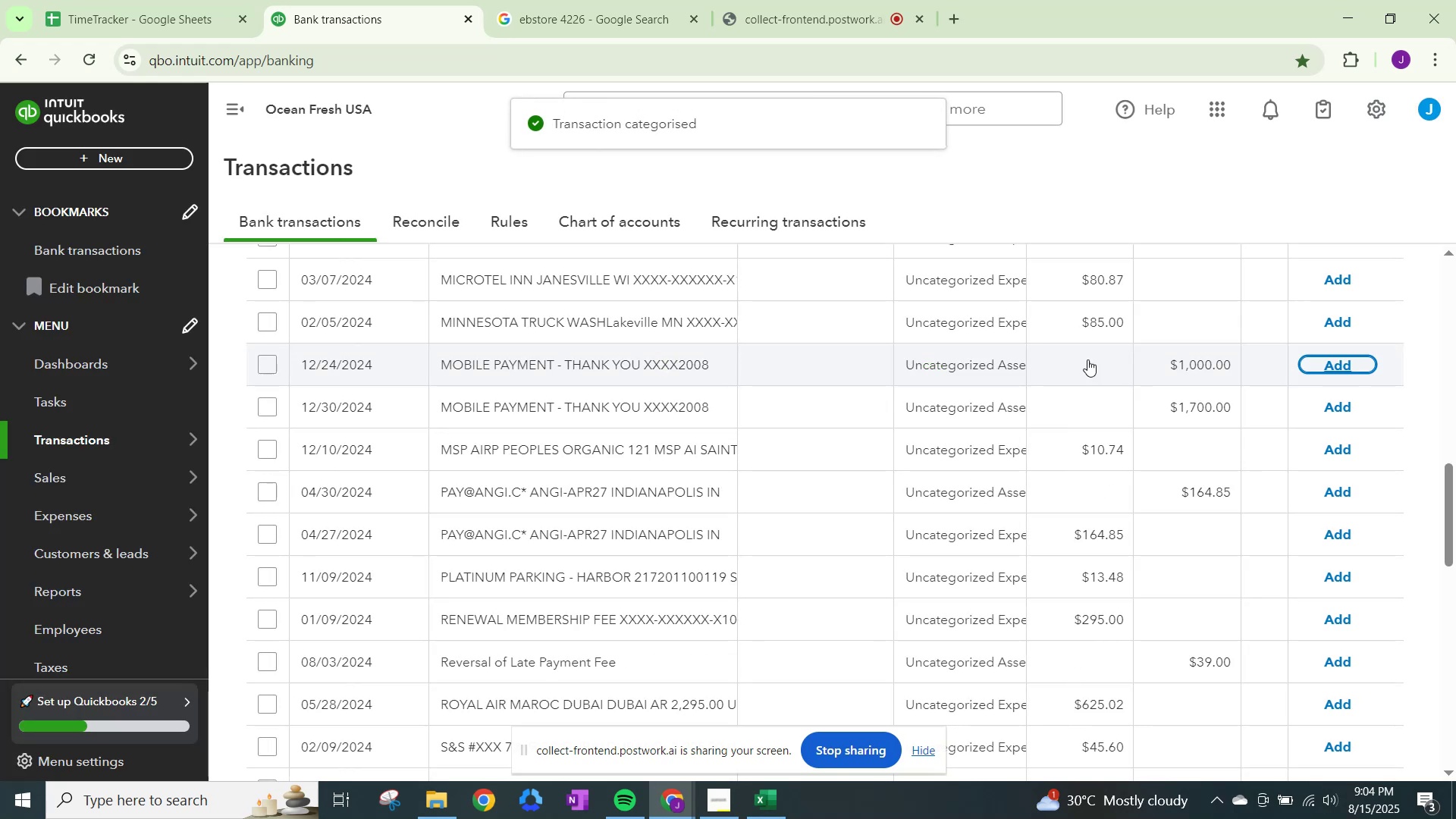 
left_click([960, 360])
 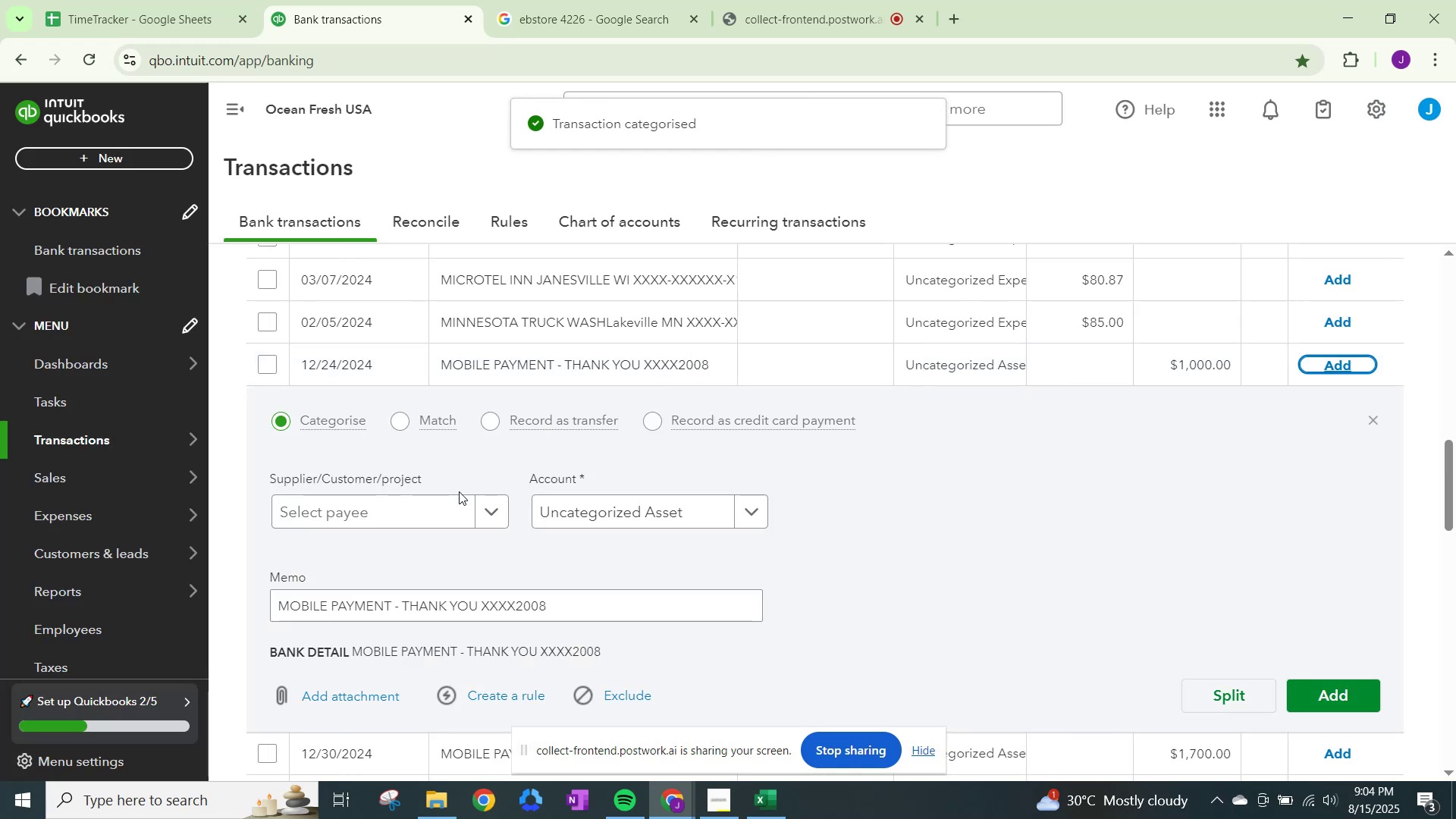 
left_click([459, 491])
 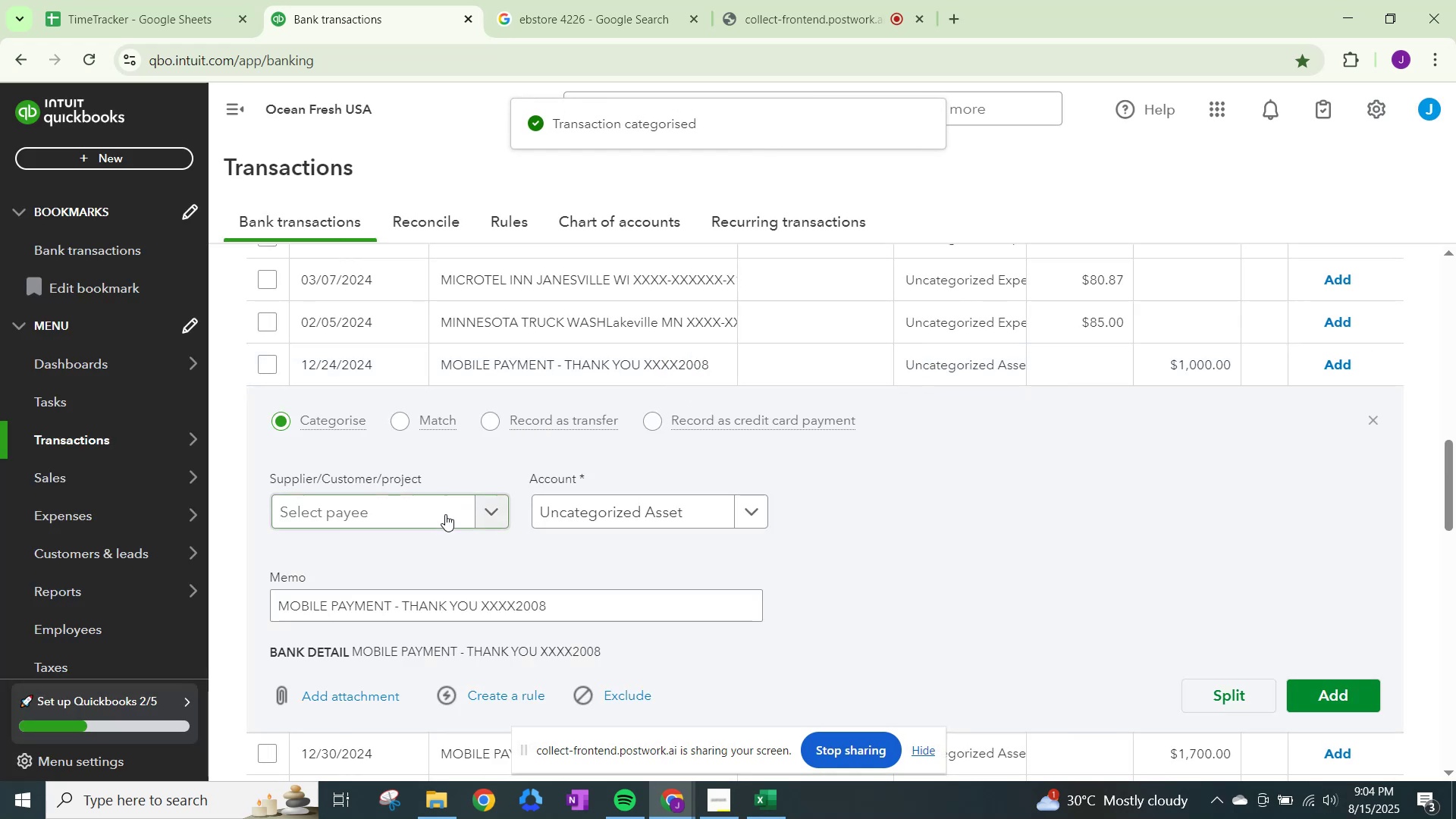 
left_click([445, 514])
 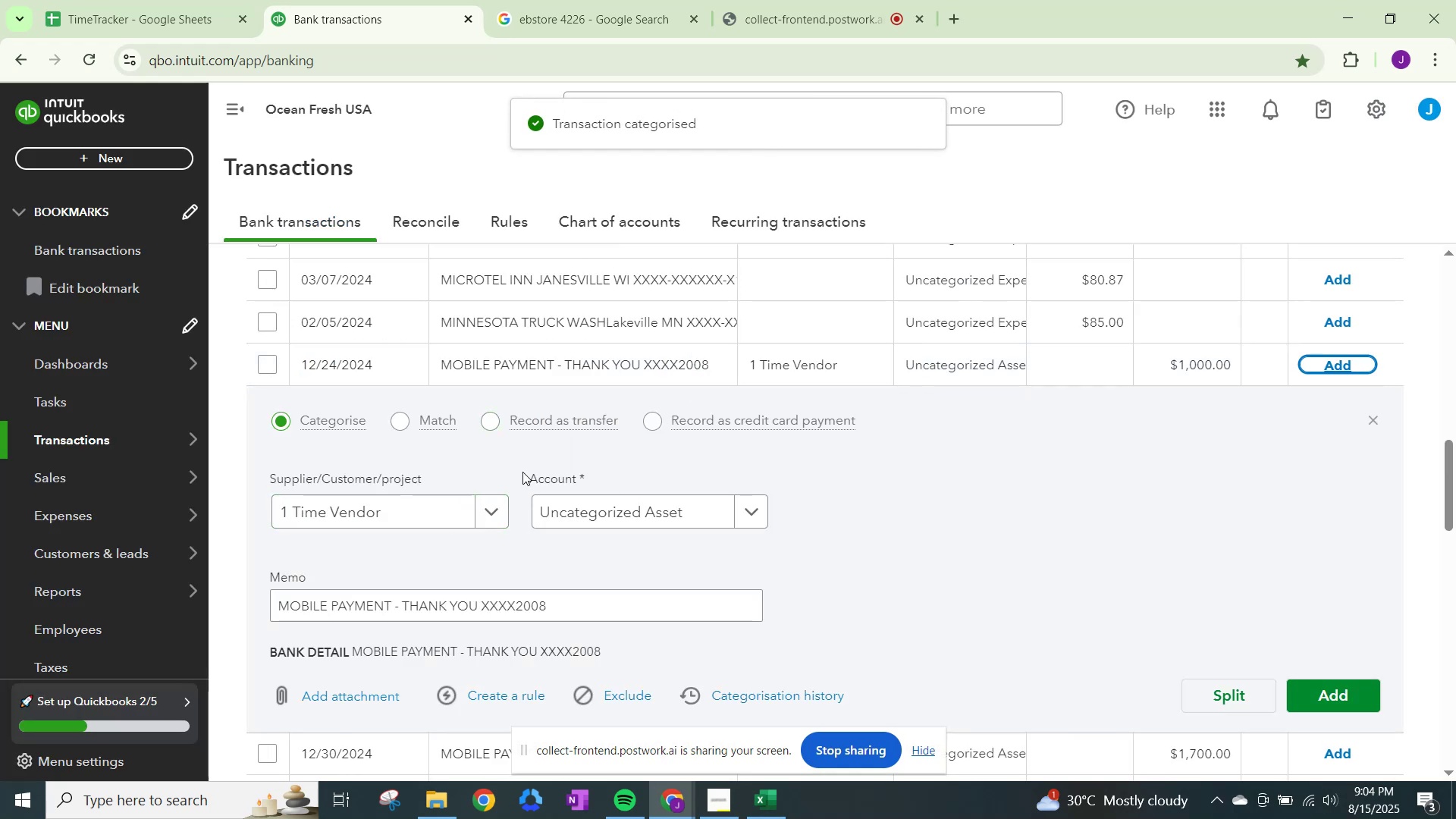 
left_click([596, 509])
 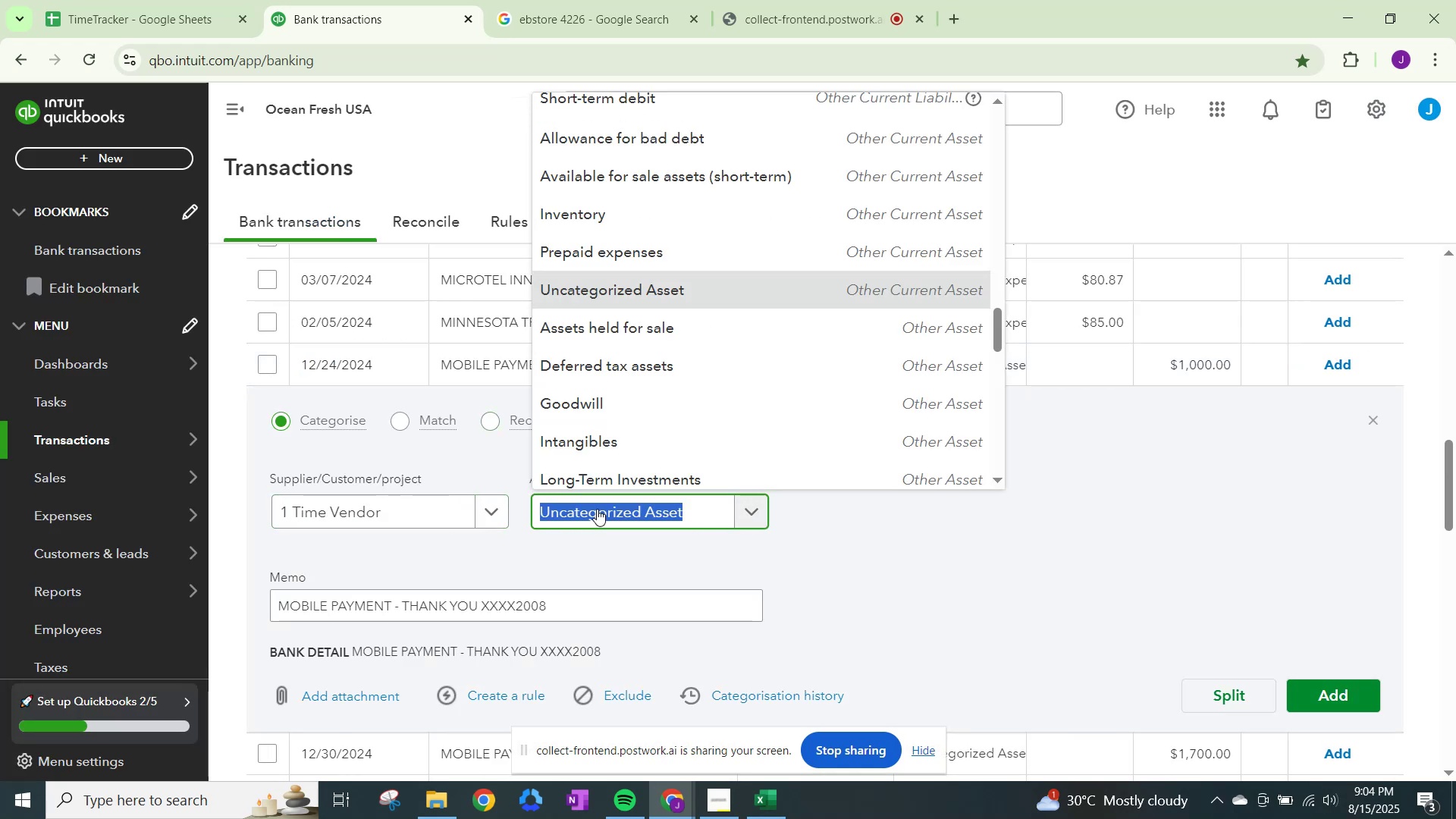 
type(sales)
 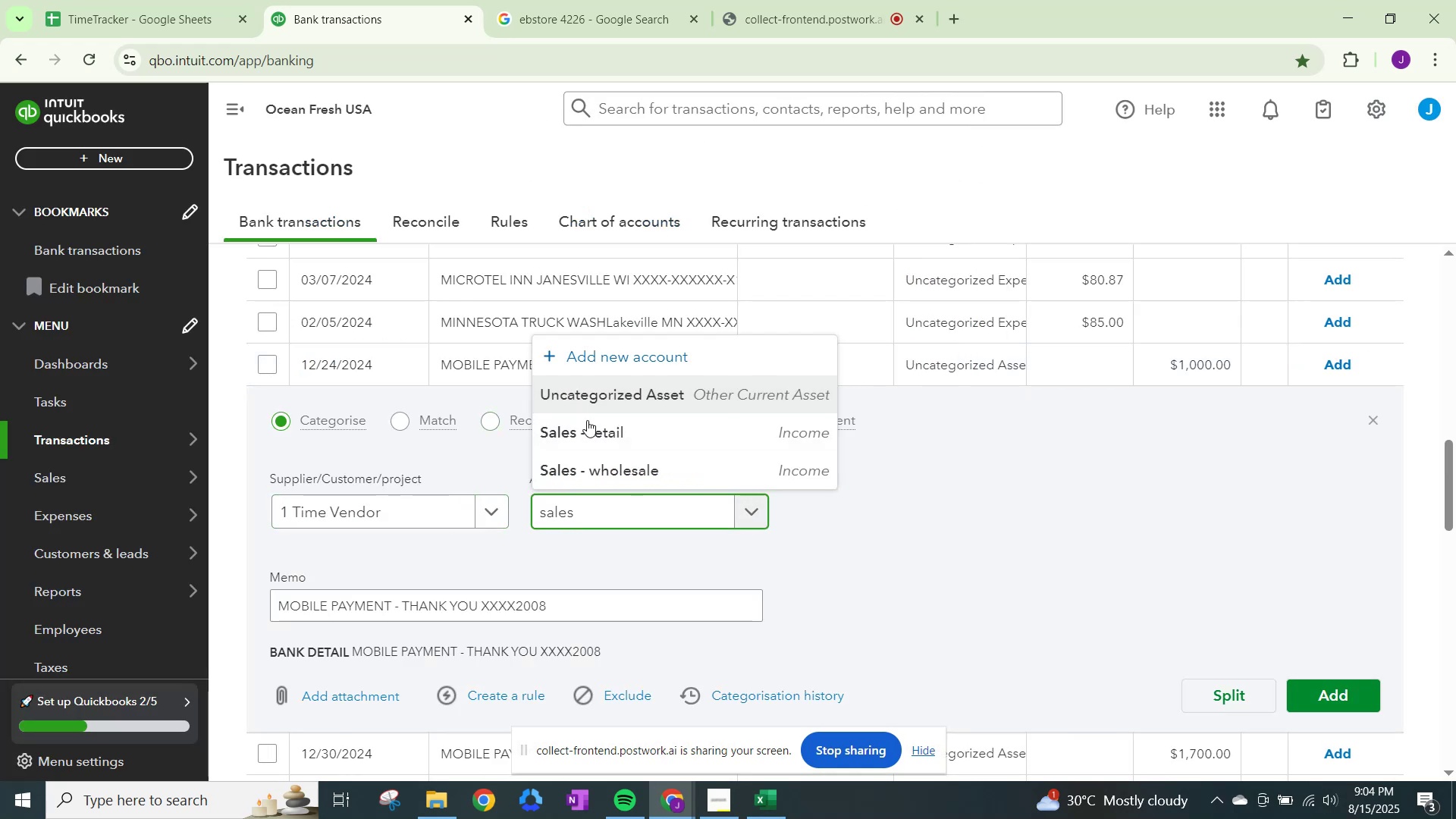 
left_click([592, 439])
 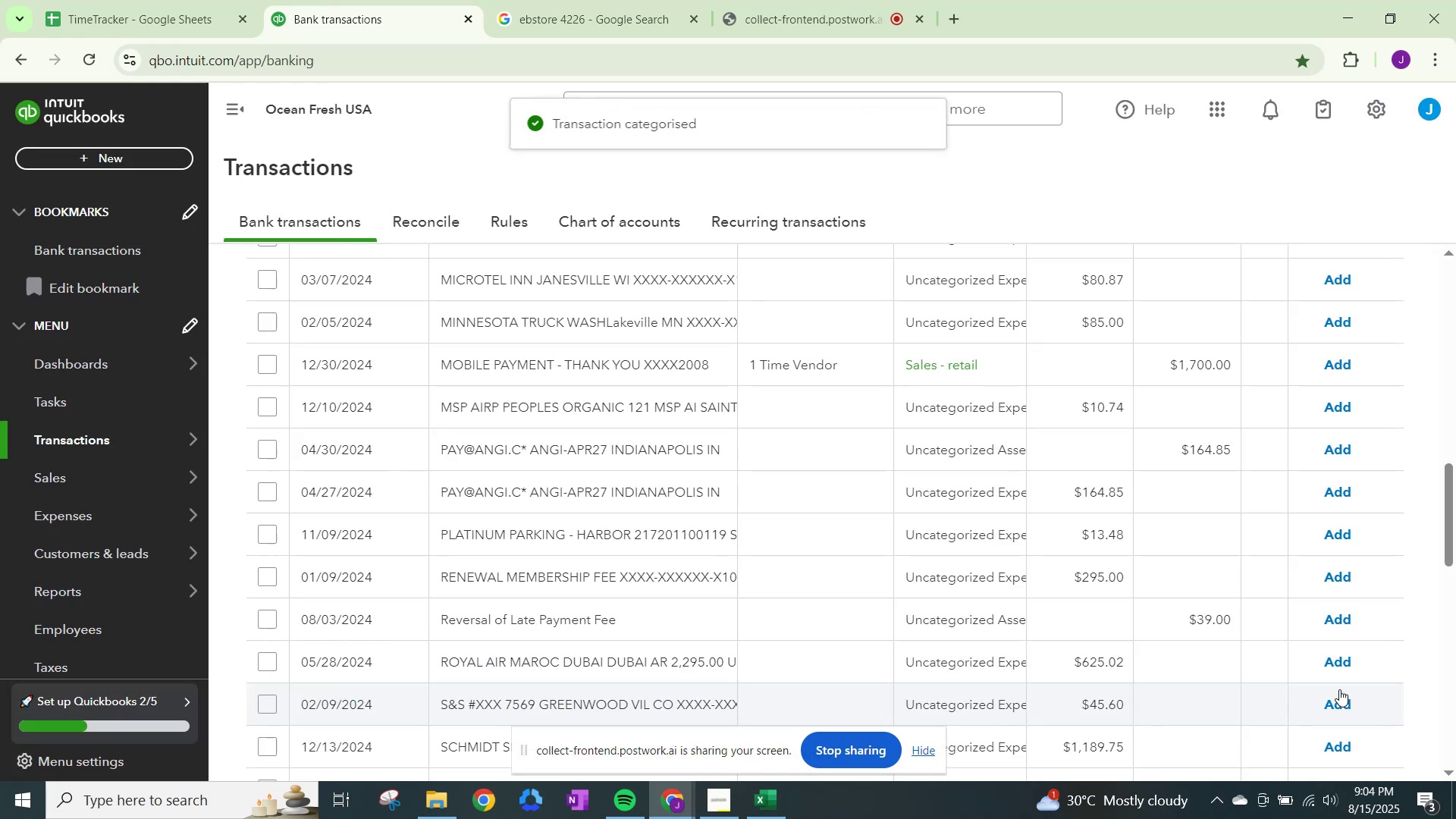 
left_click([1332, 365])
 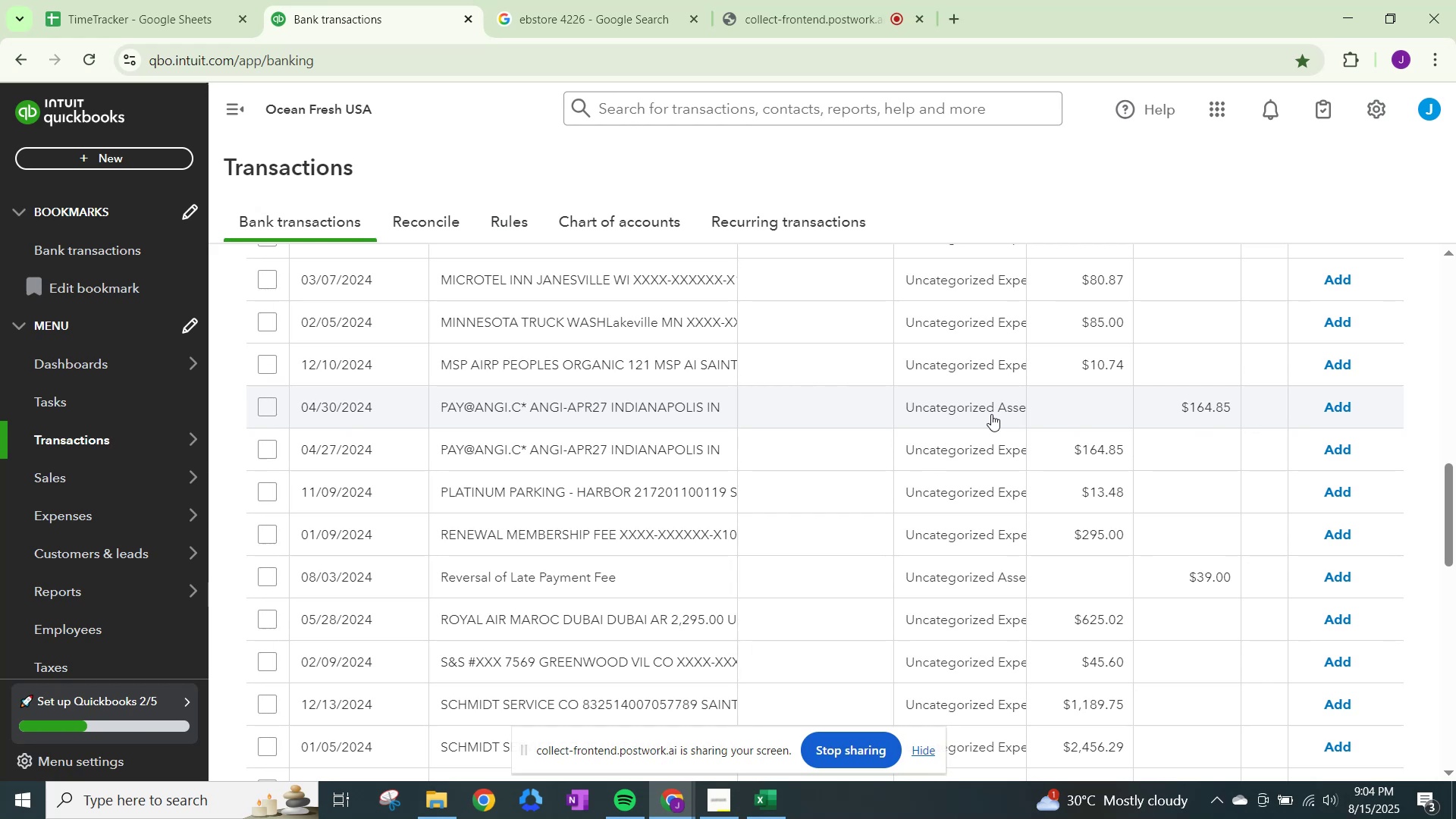 
wait(13.21)
 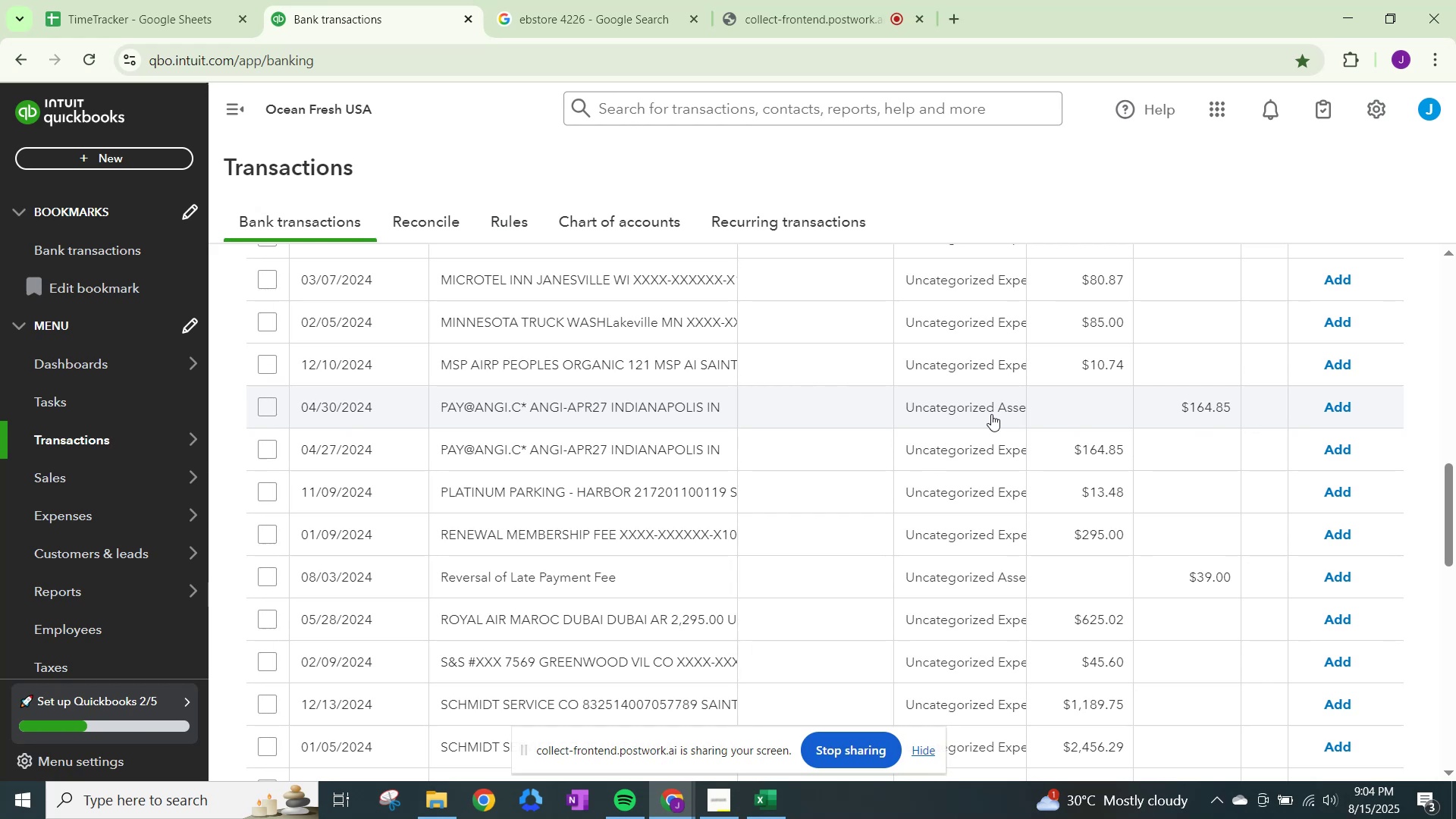 
left_click([991, 414])
 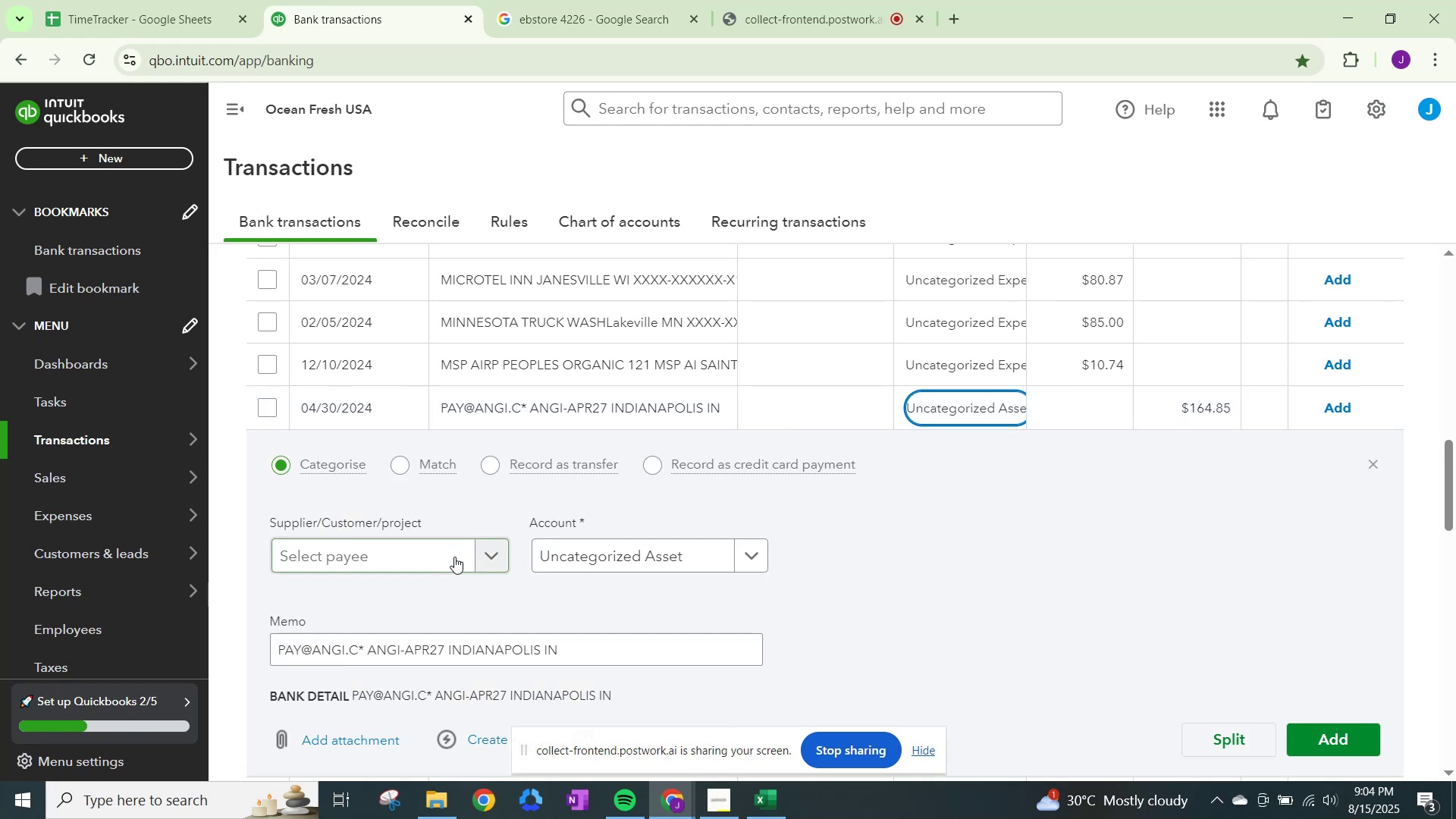 
left_click([466, 562])
 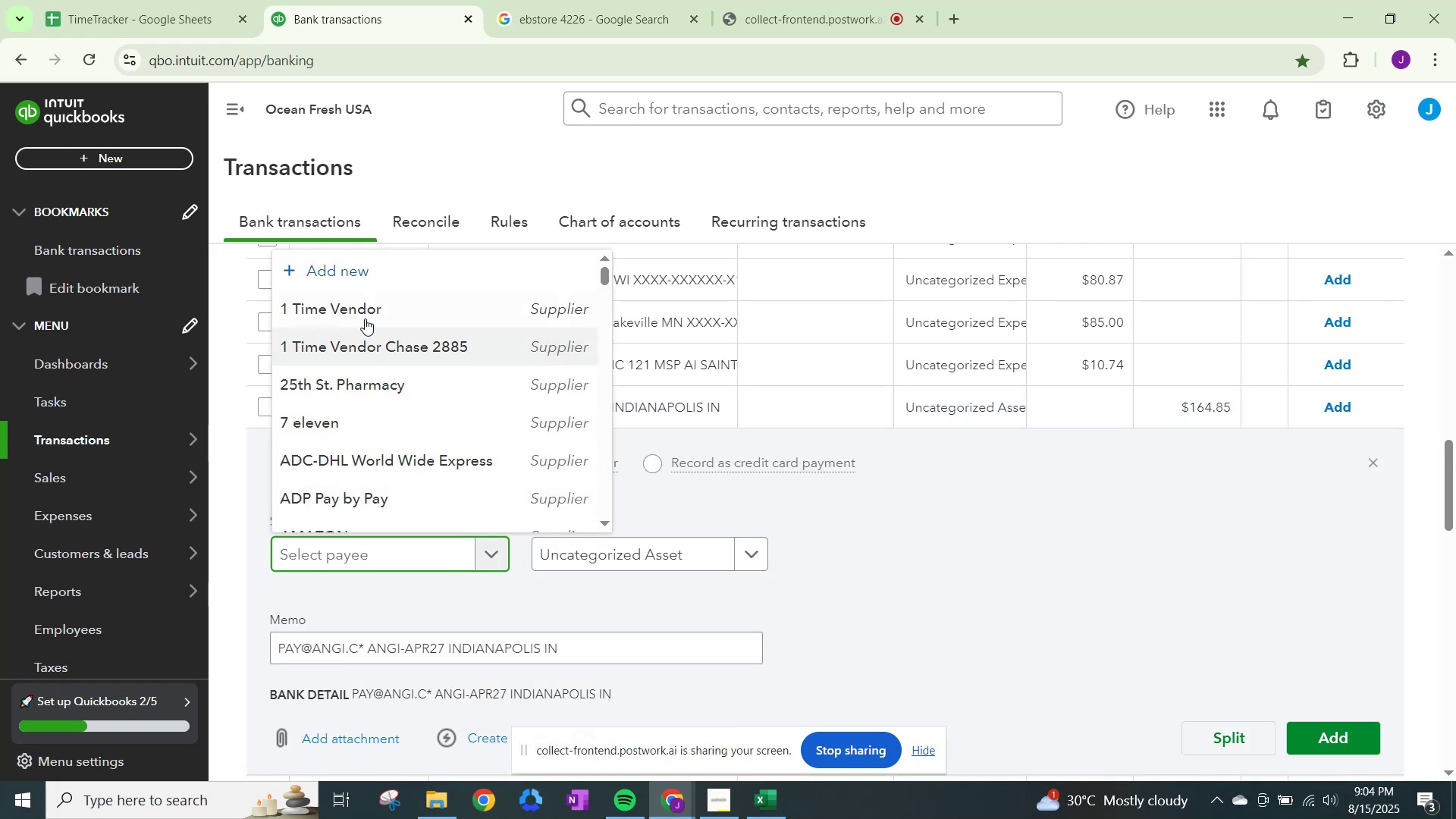 
left_click([368, 307])
 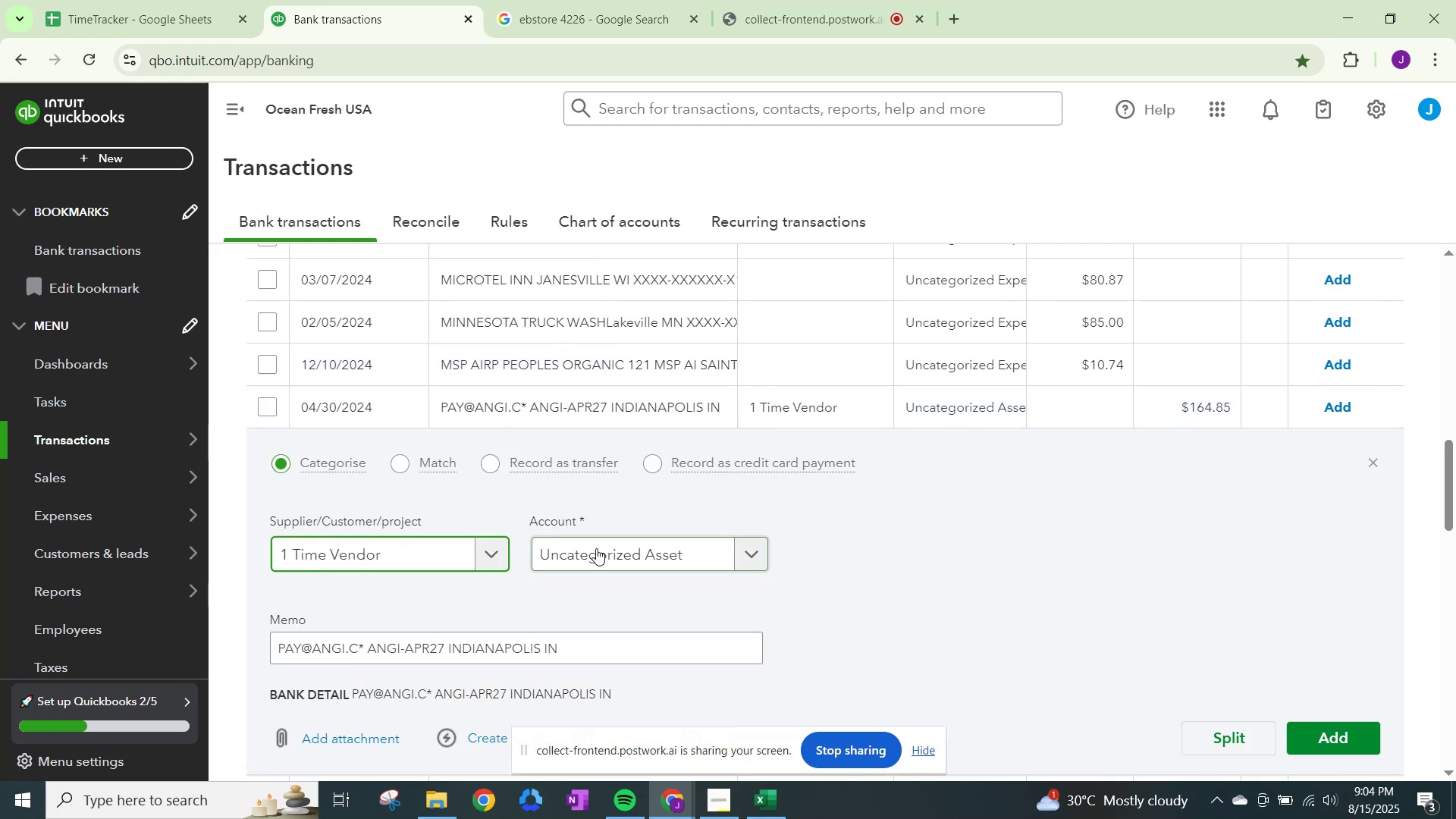 
left_click([600, 558])
 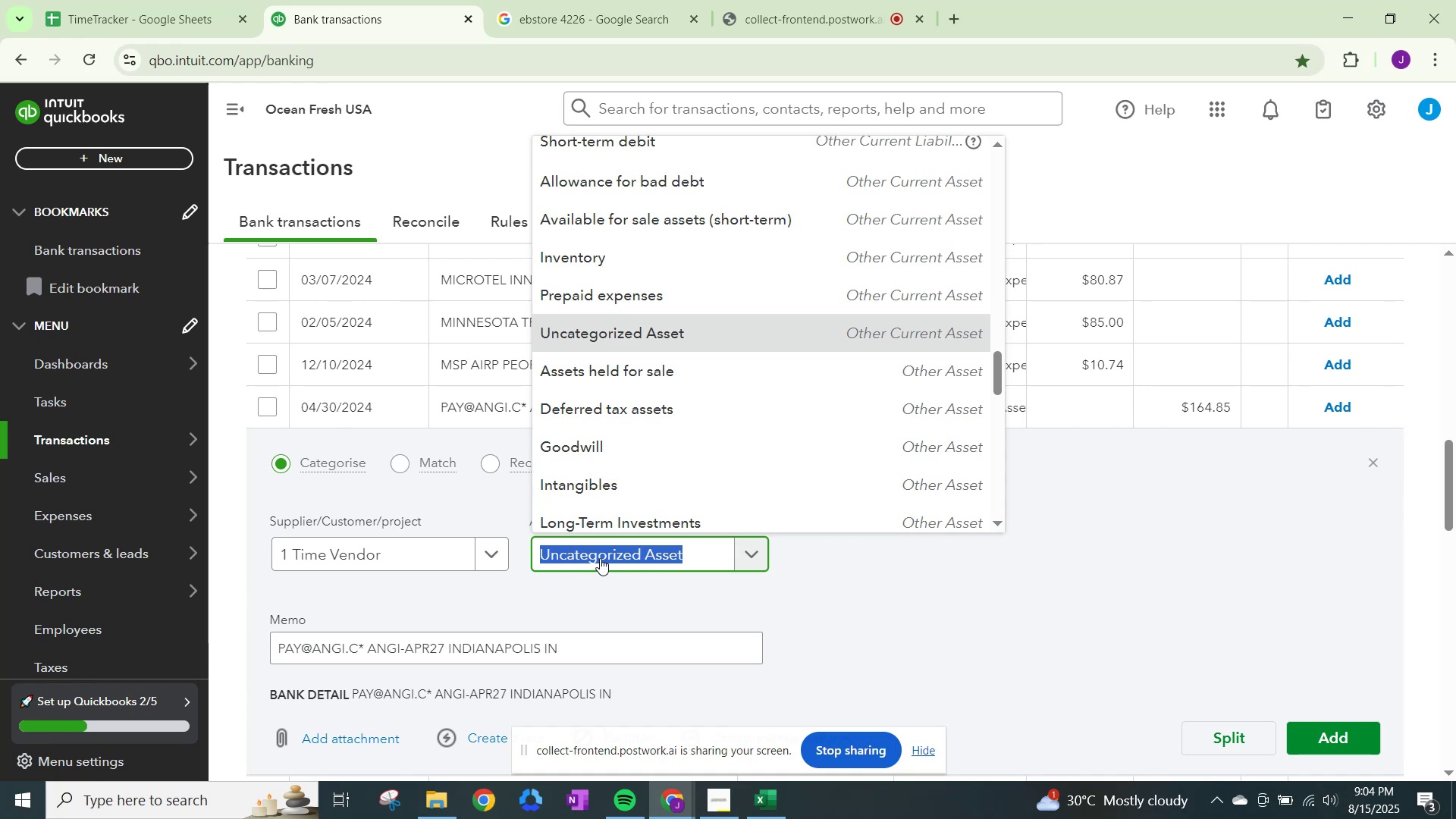 
left_click([1185, 538])
 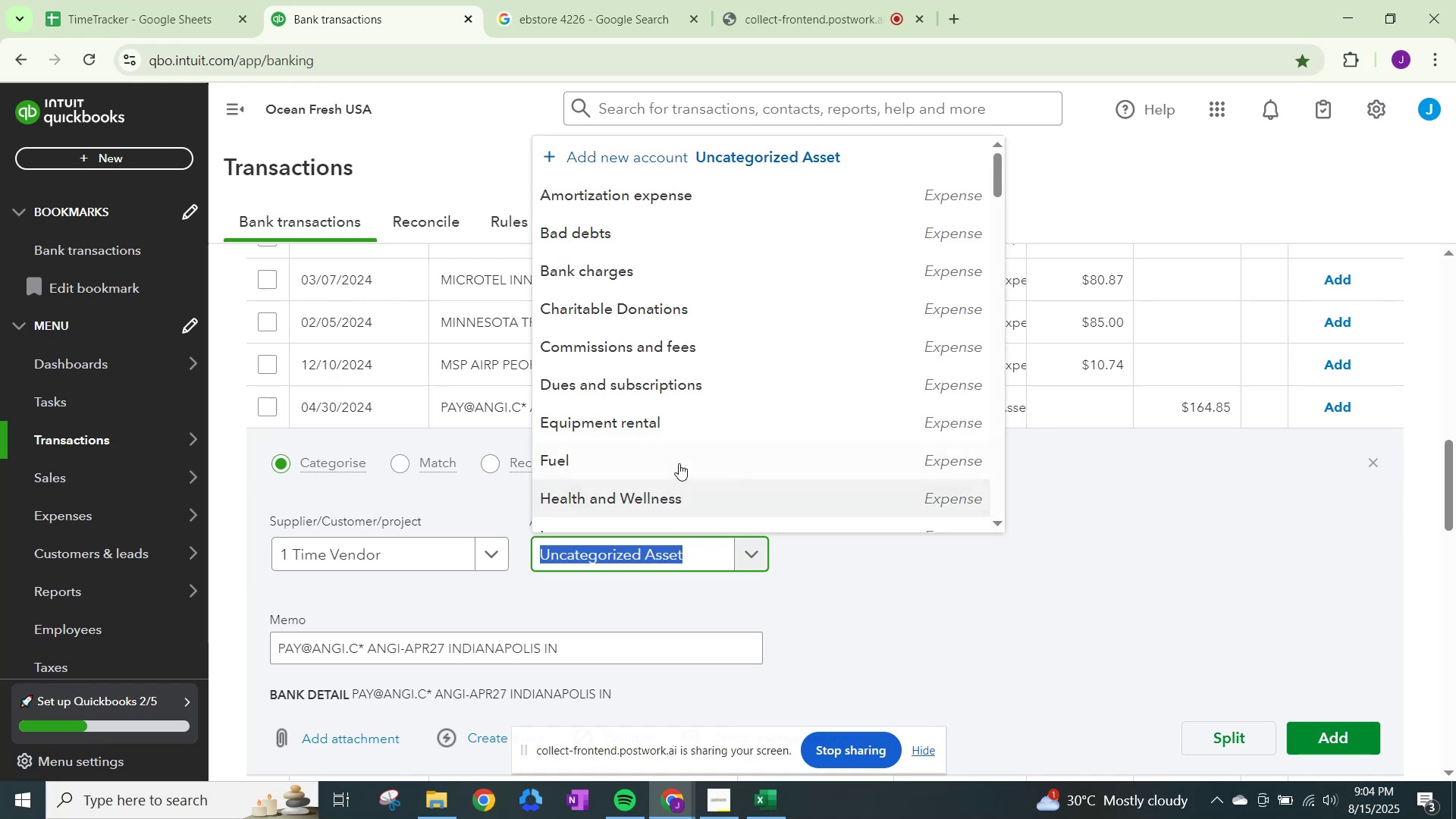 
type(sales)
 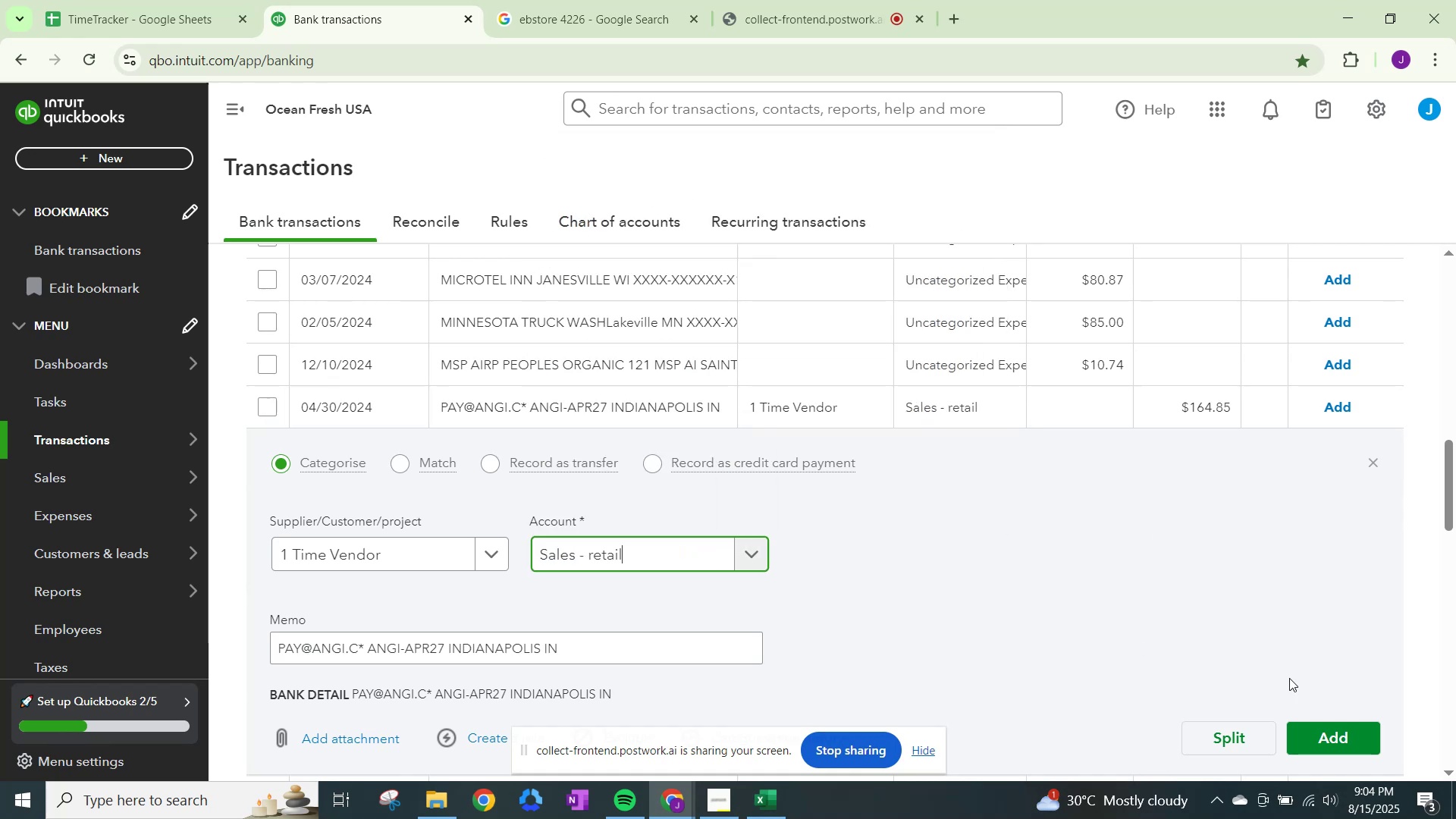 
left_click([1341, 743])
 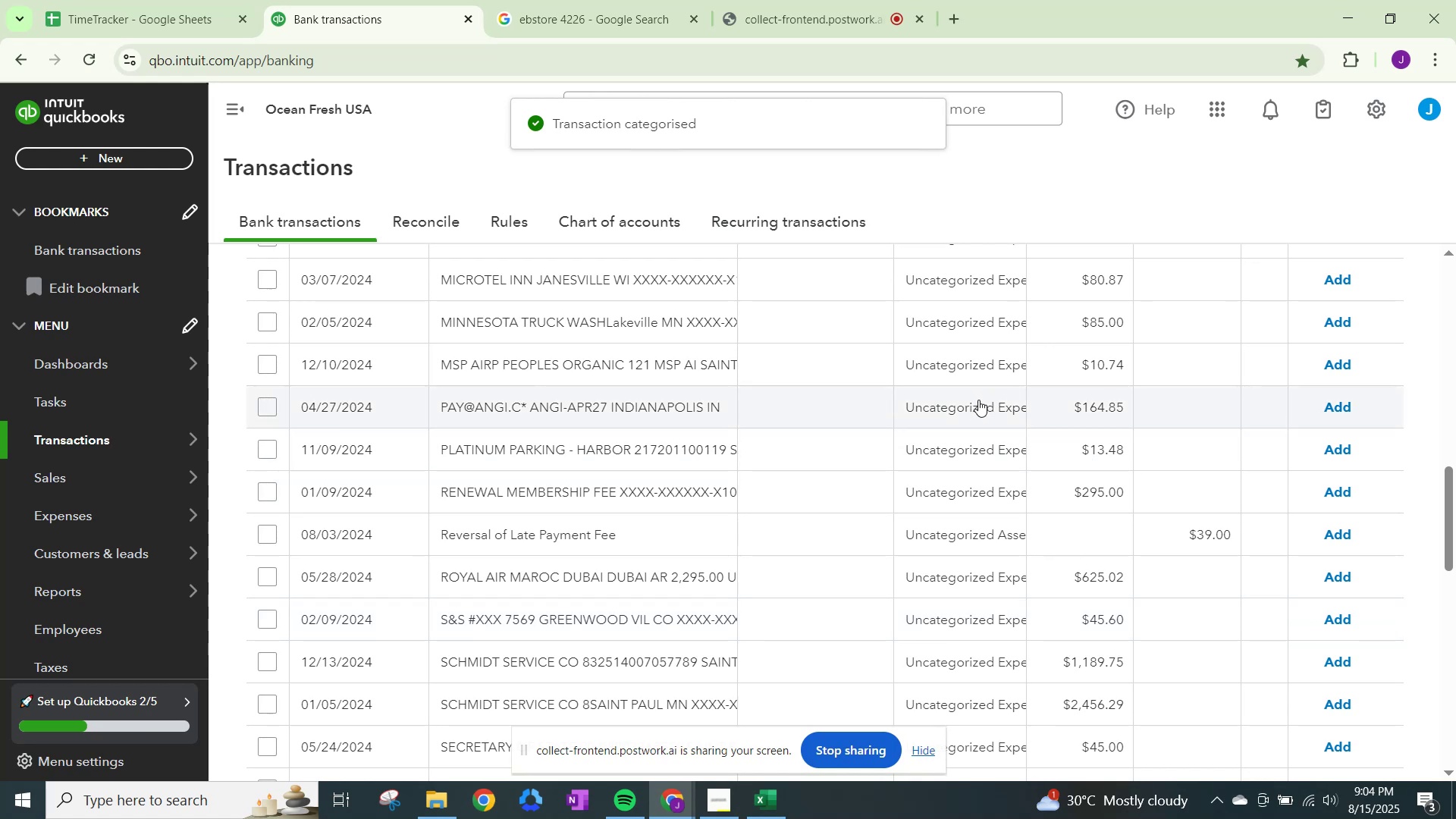 
left_click([978, 400])
 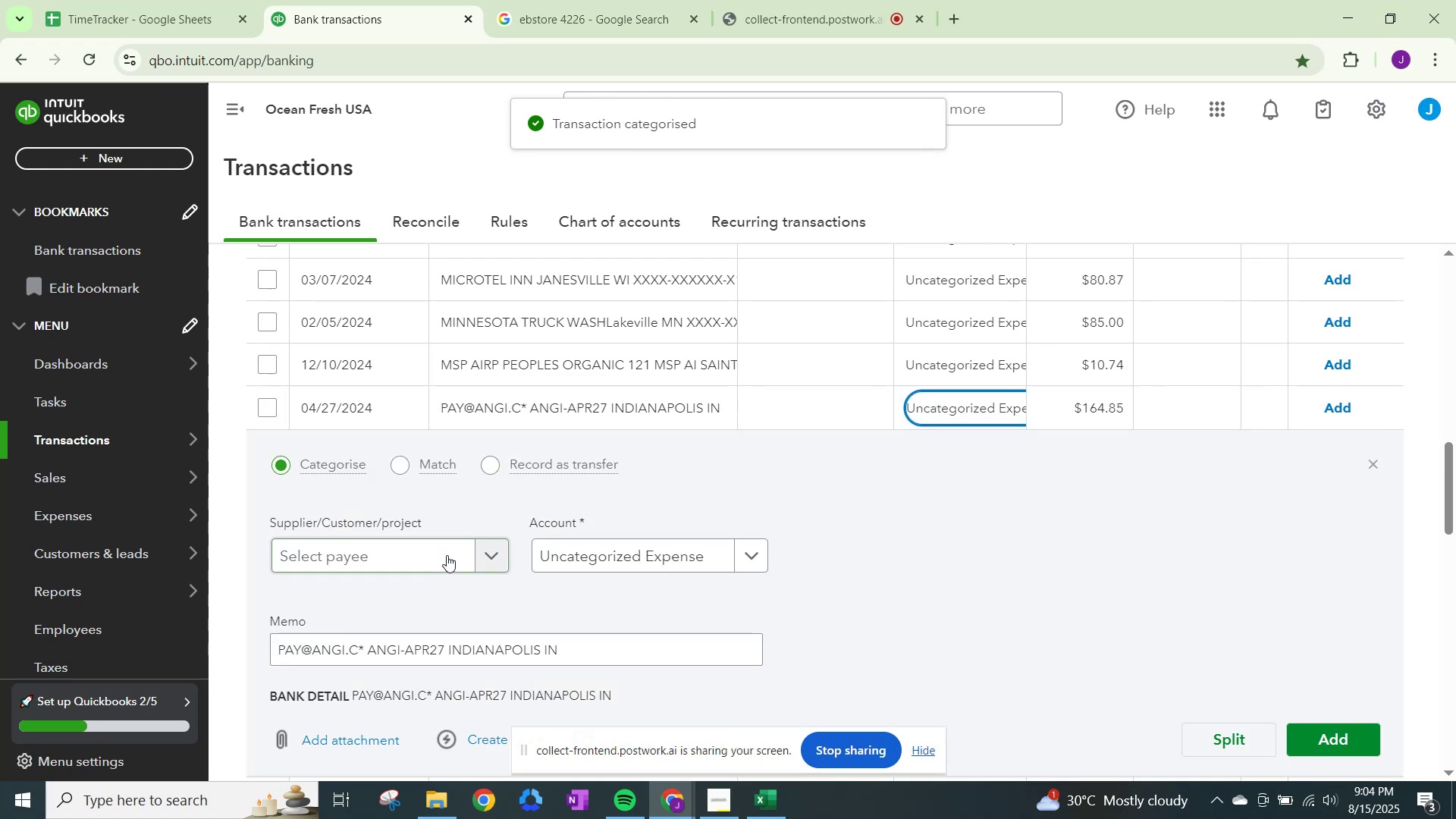 
left_click([447, 555])
 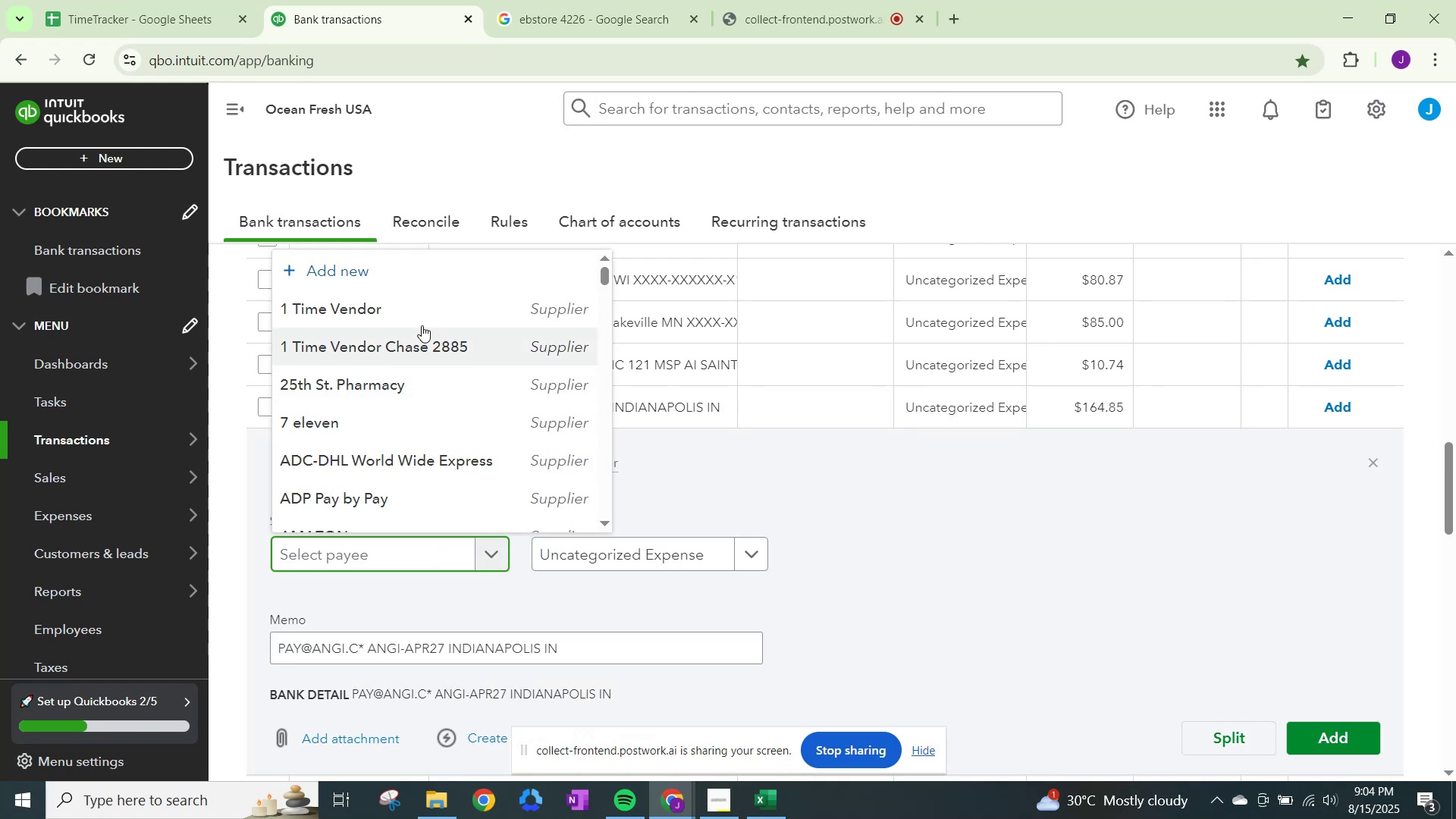 
left_click([422, 314])
 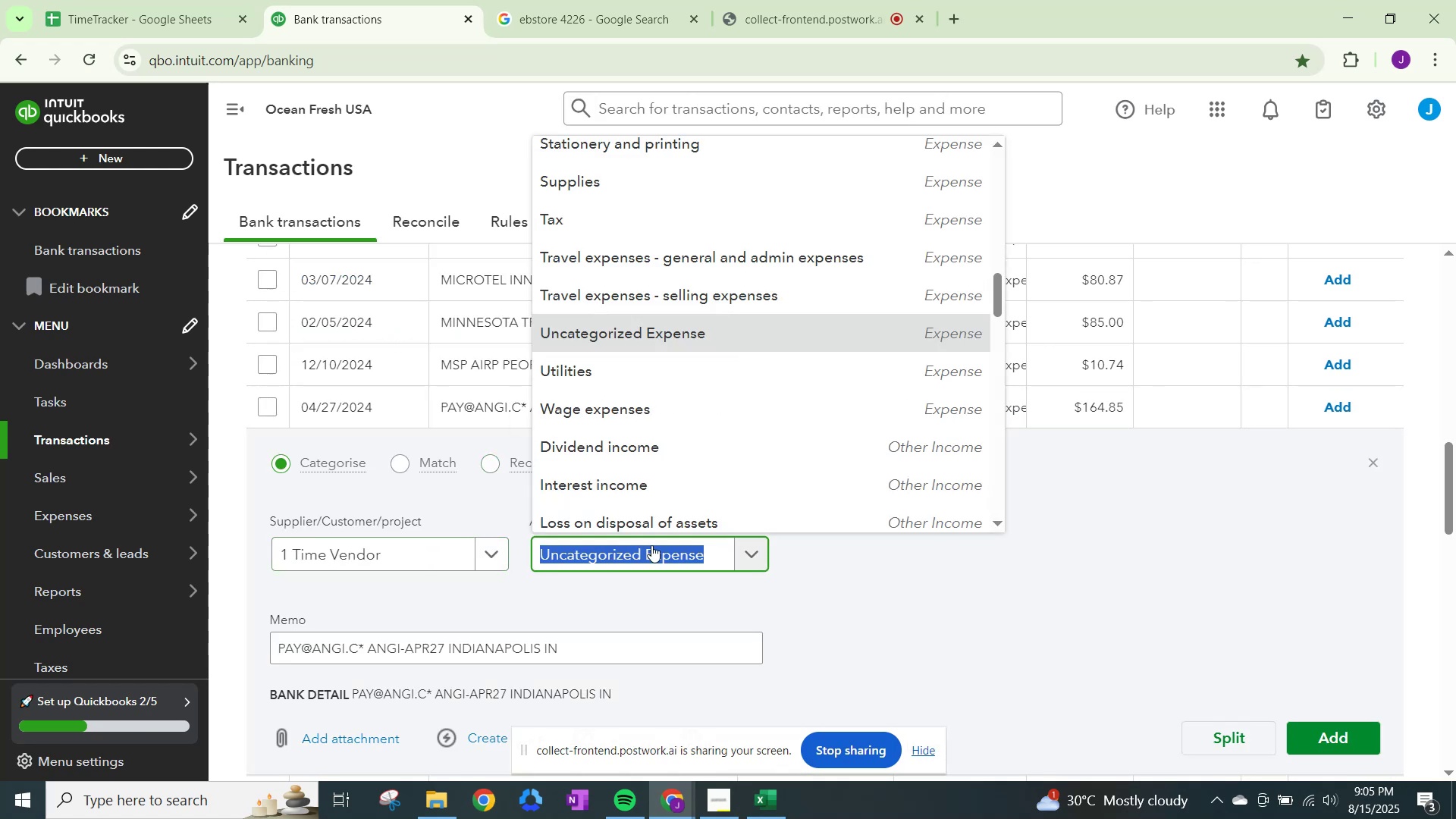 
type(other)
 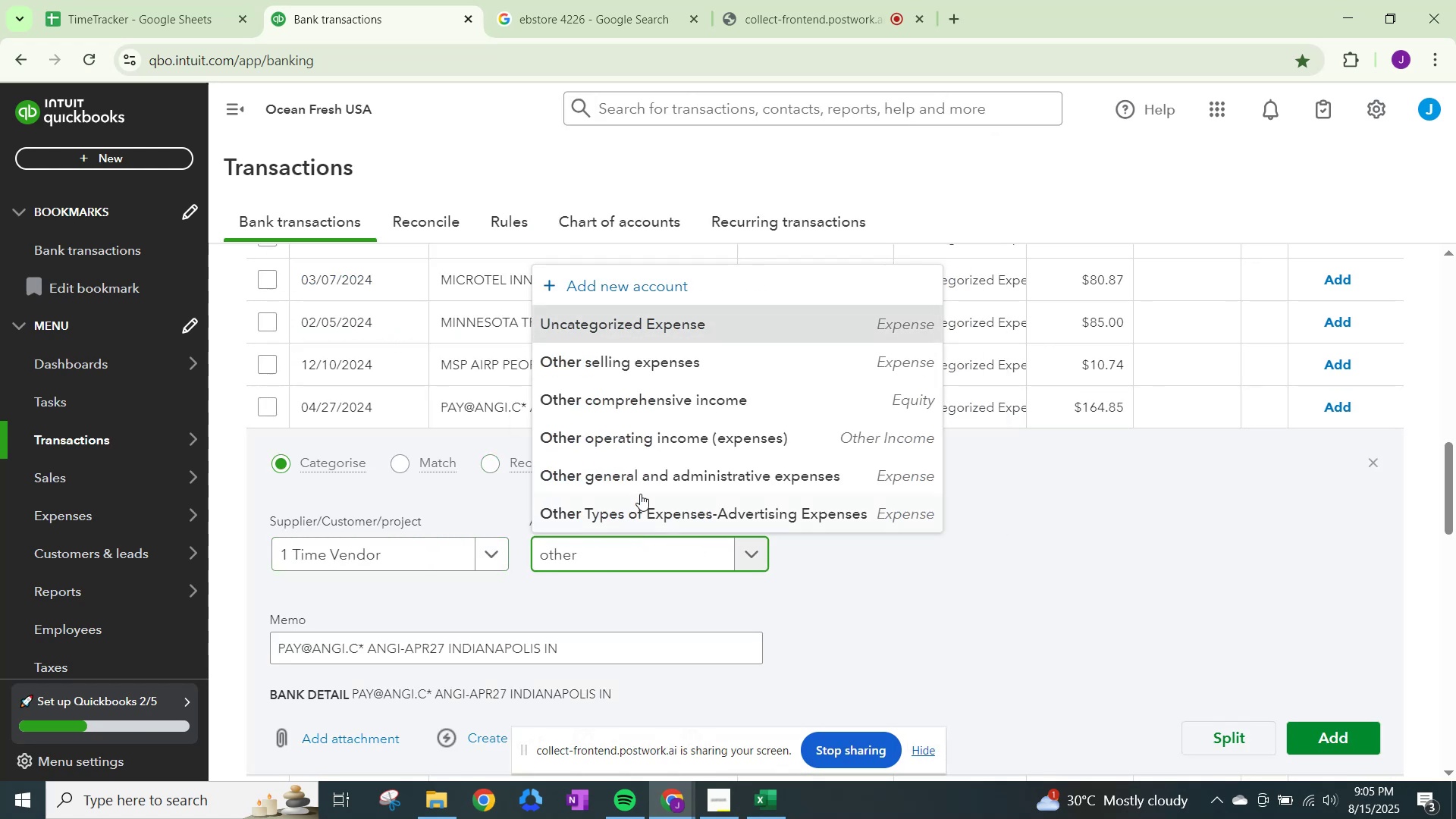 
left_click([635, 469])
 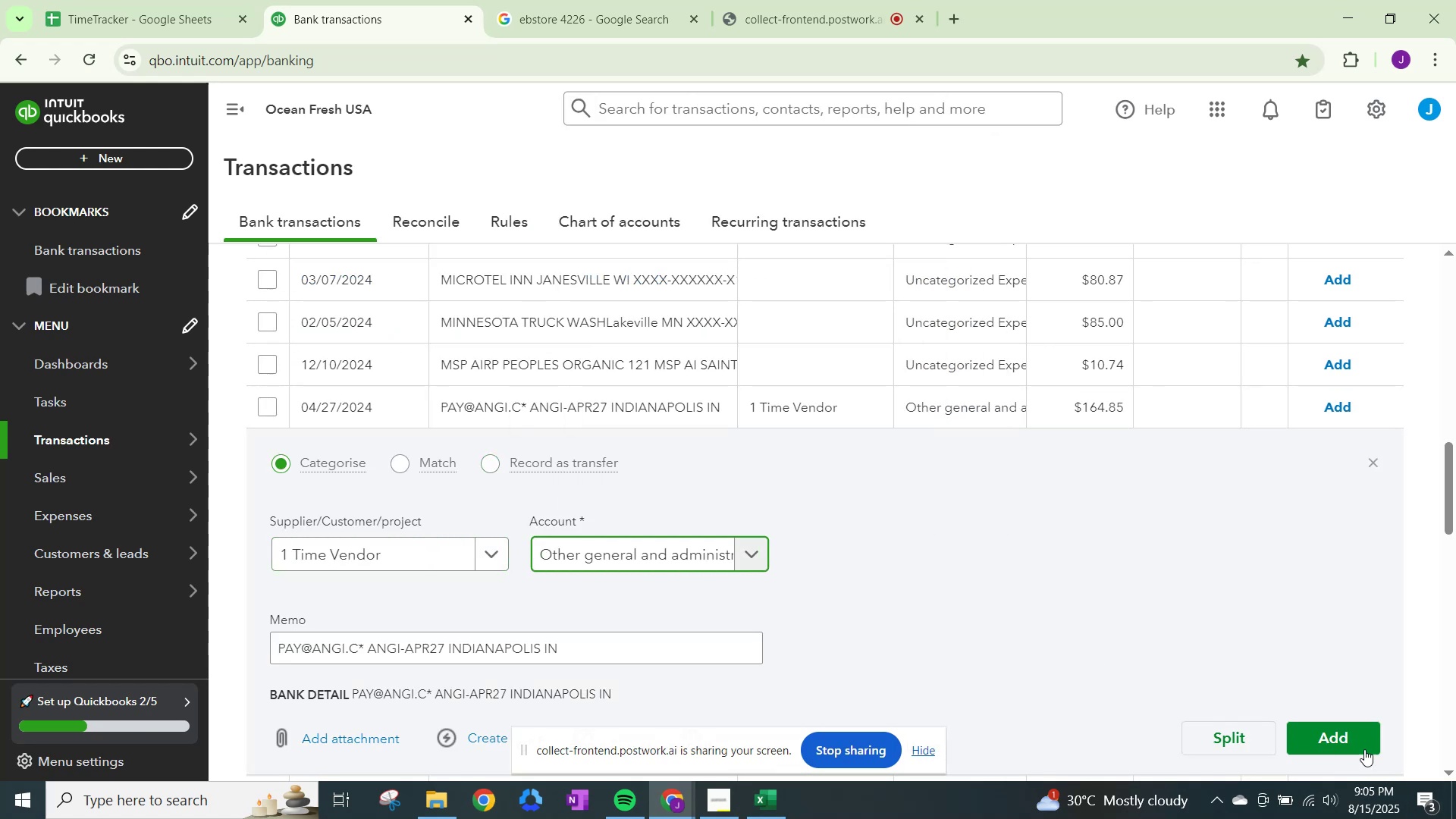 
left_click([1332, 723])
 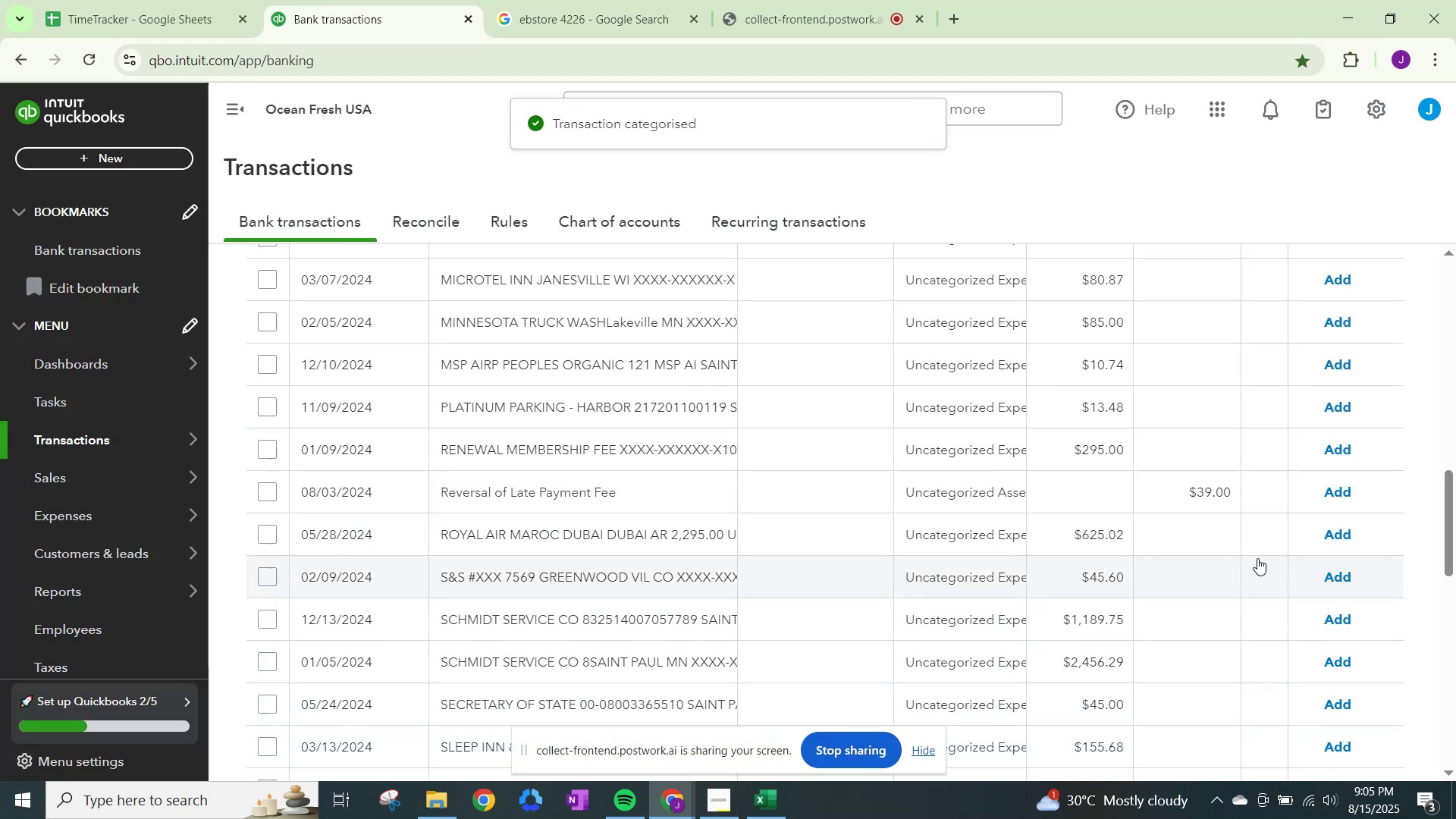 
wait(10.55)
 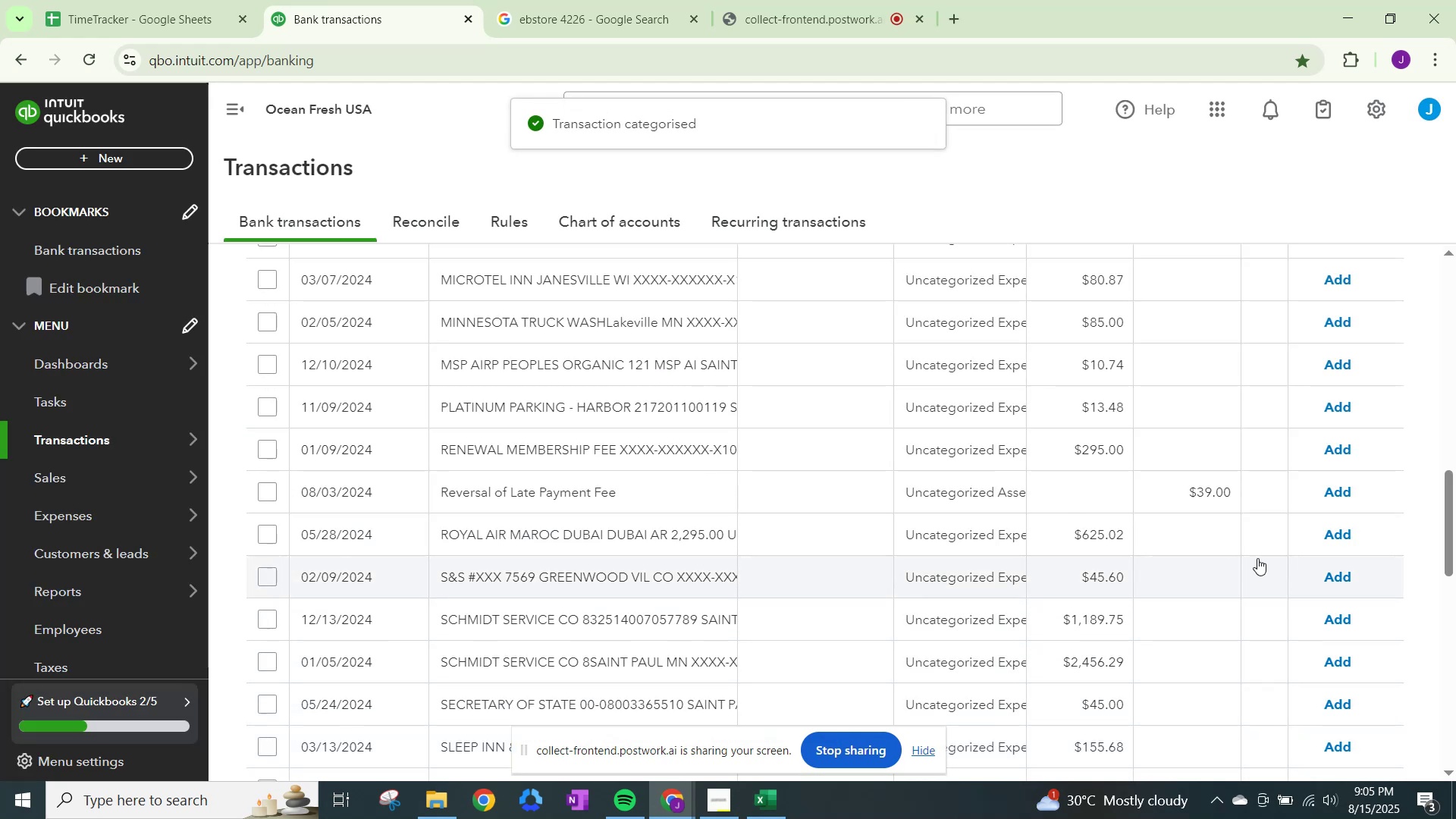 
left_click([962, 490])
 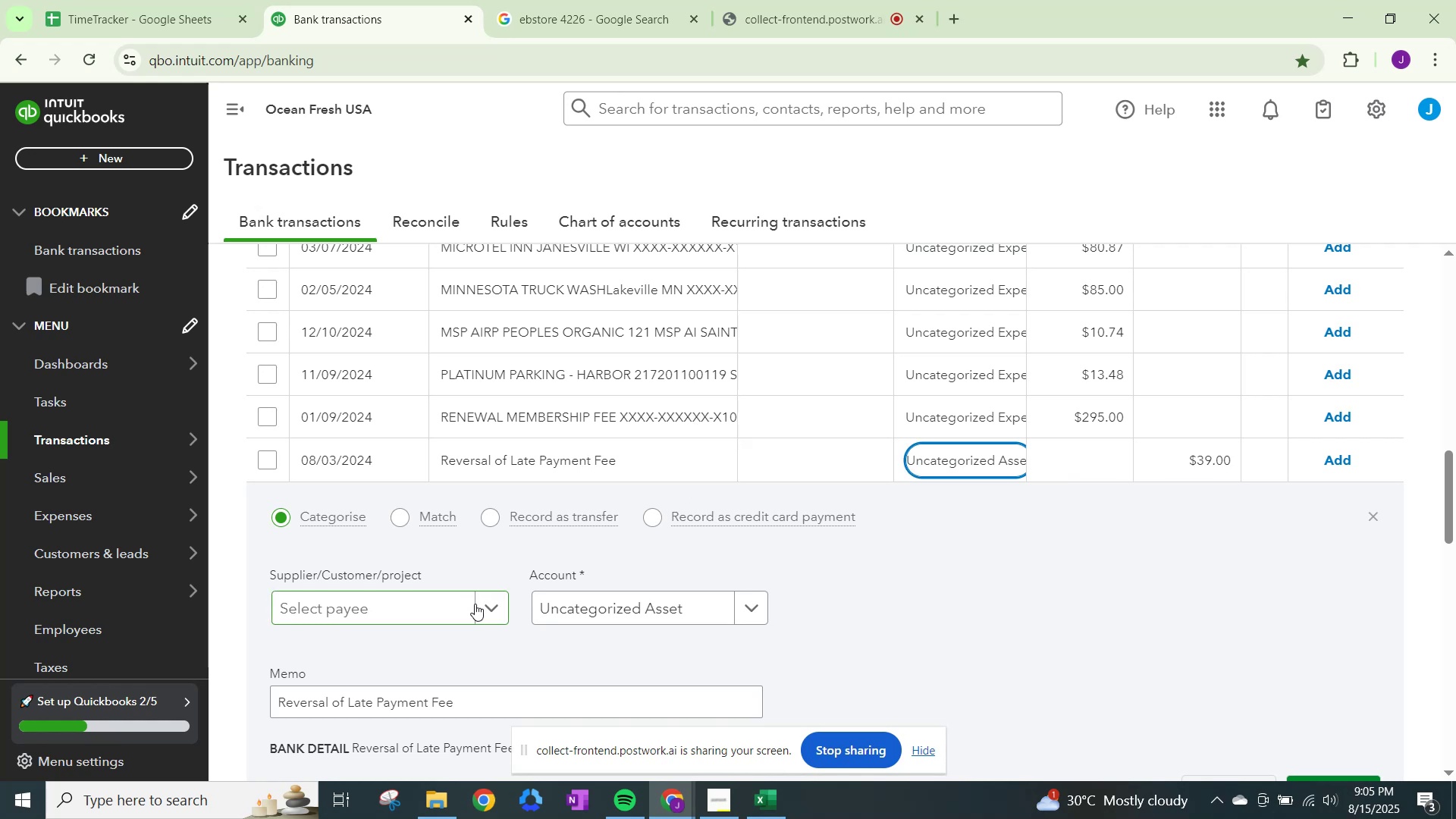 
left_click([475, 604])
 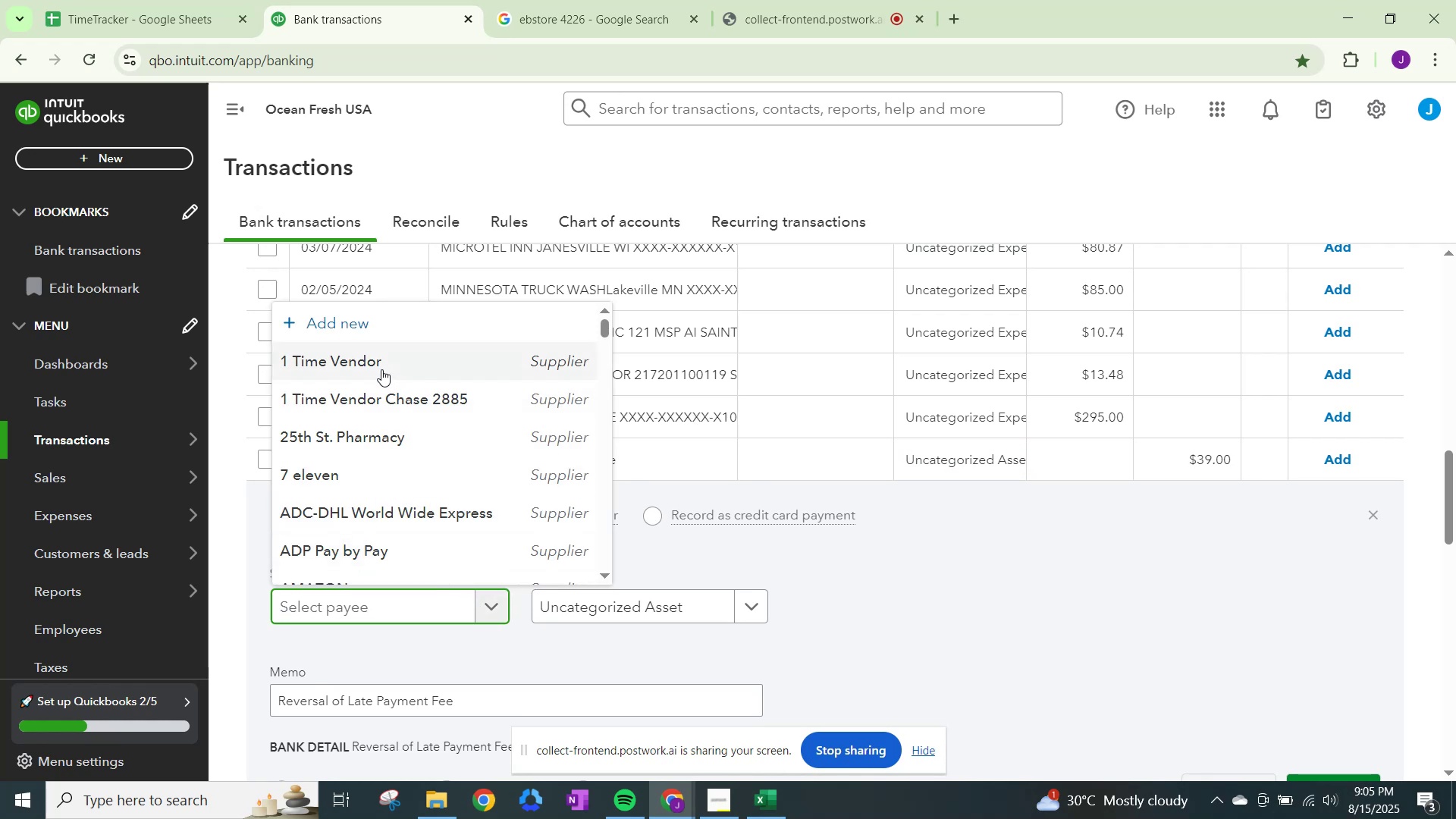 
left_click([383, 365])
 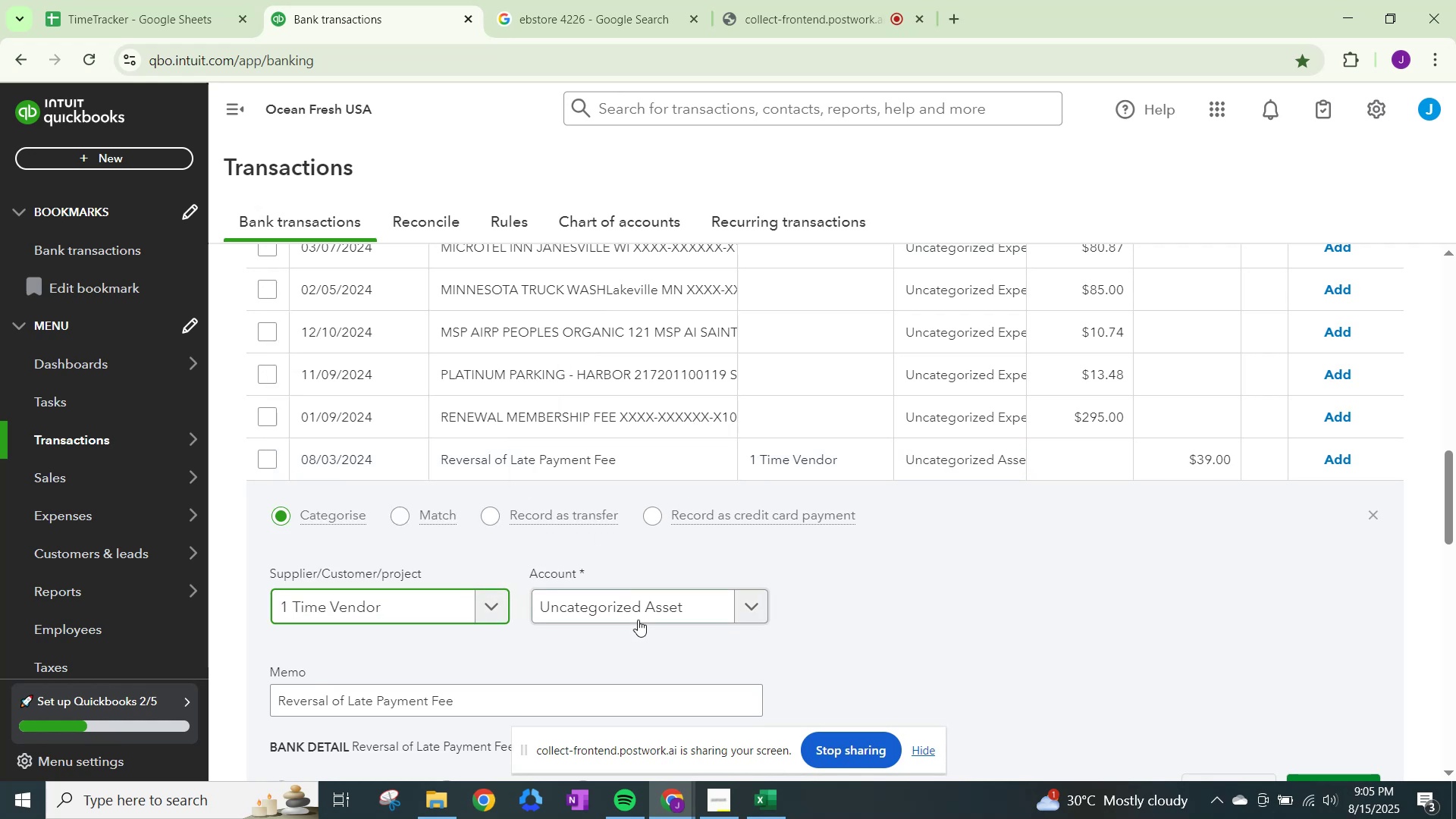 
left_click([649, 609])
 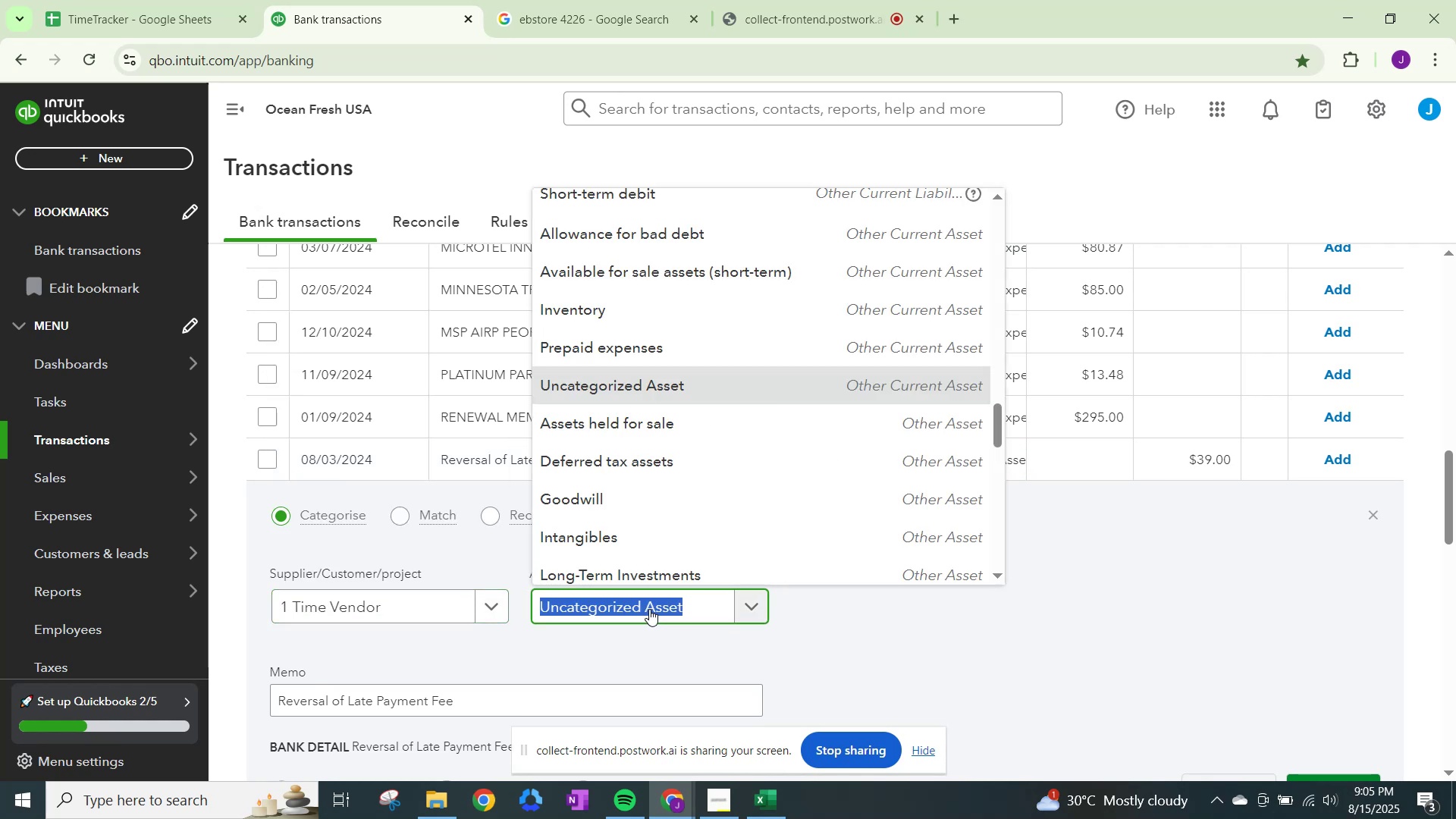 
type(pt)
key(Backspace)
key(Backspace)
key(Backspace)
type(other)
 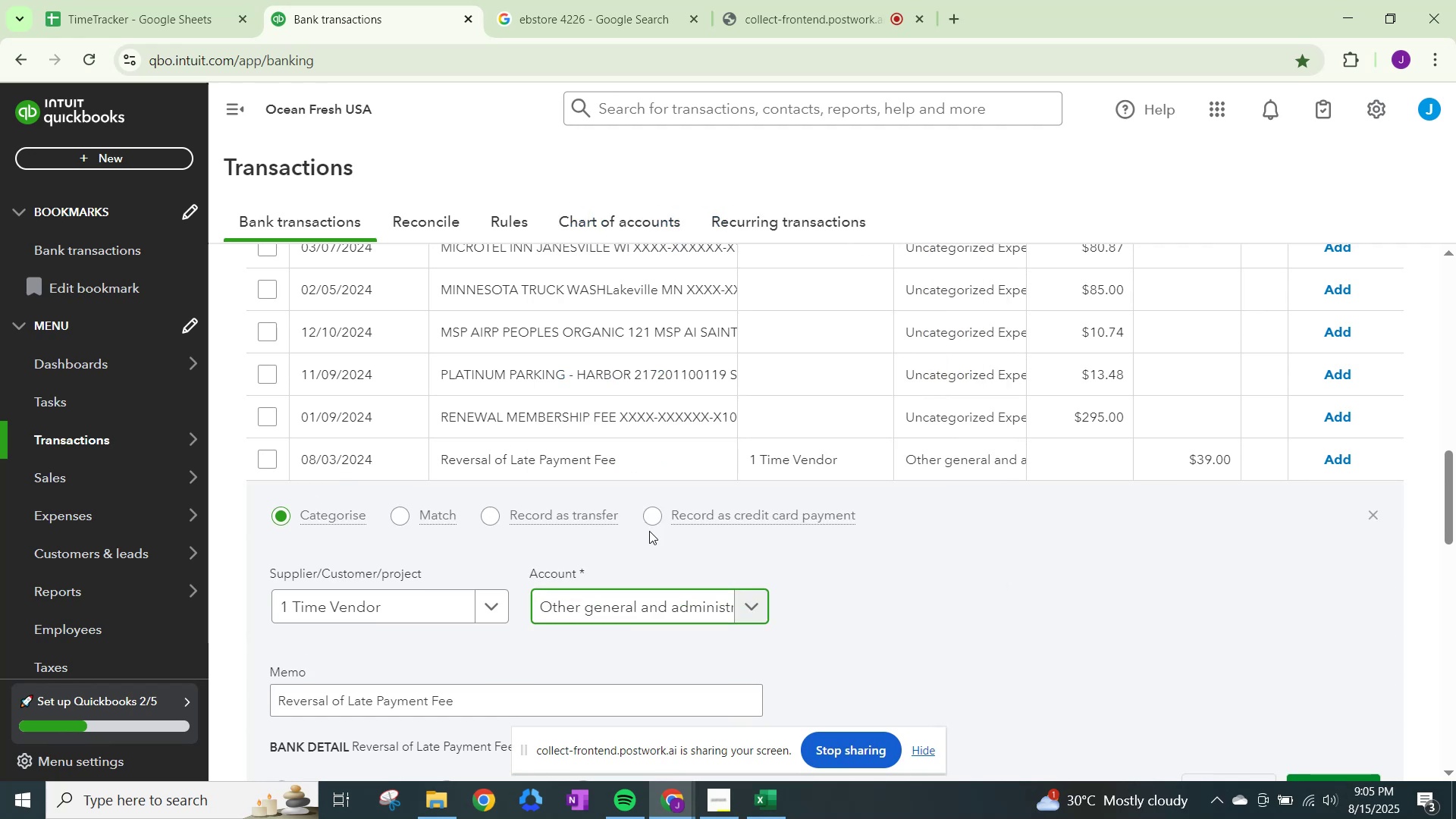 
scroll: coordinate [1224, 579], scroll_direction: down, amount: 1.0
 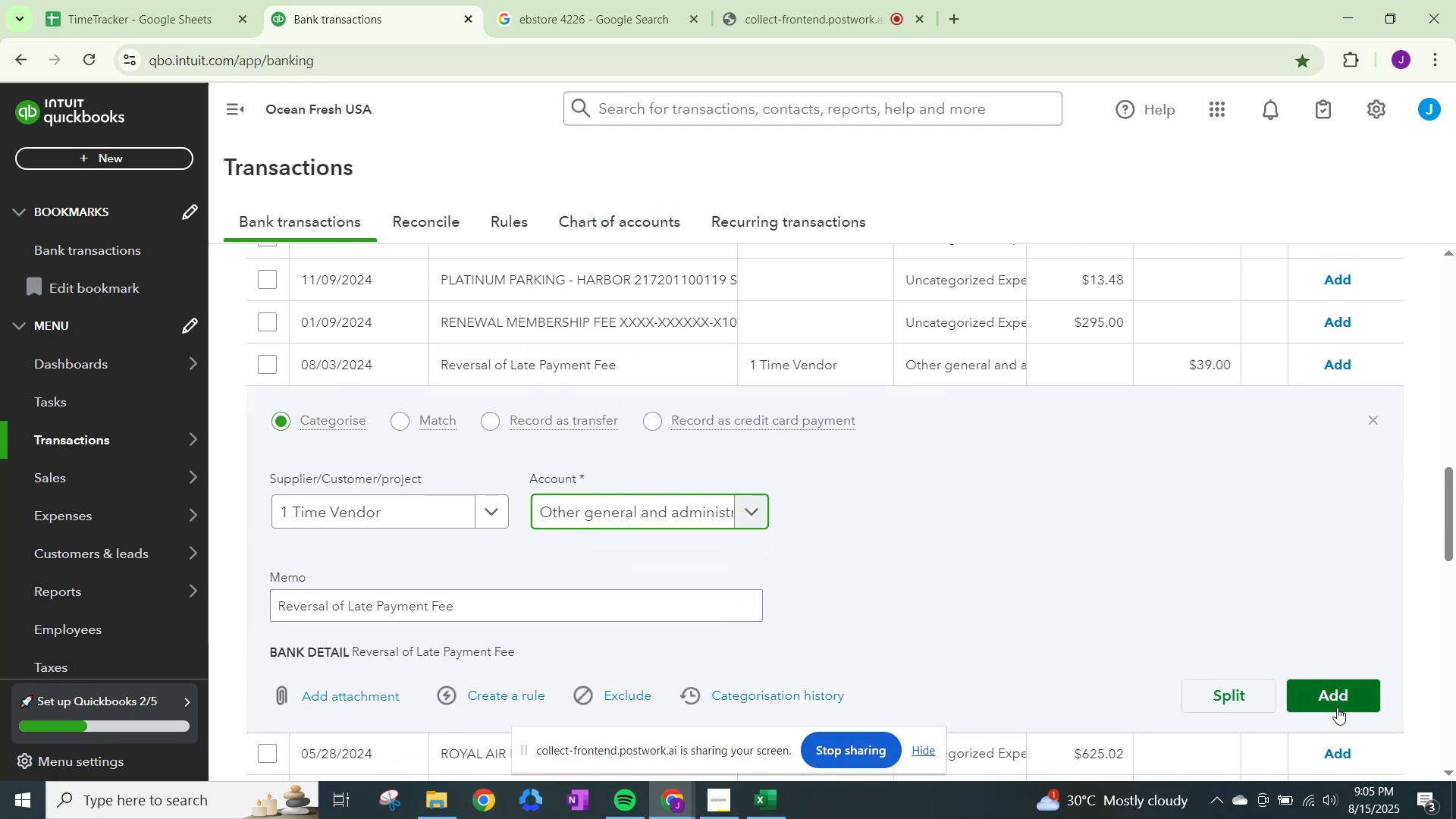 
left_click([1338, 703])
 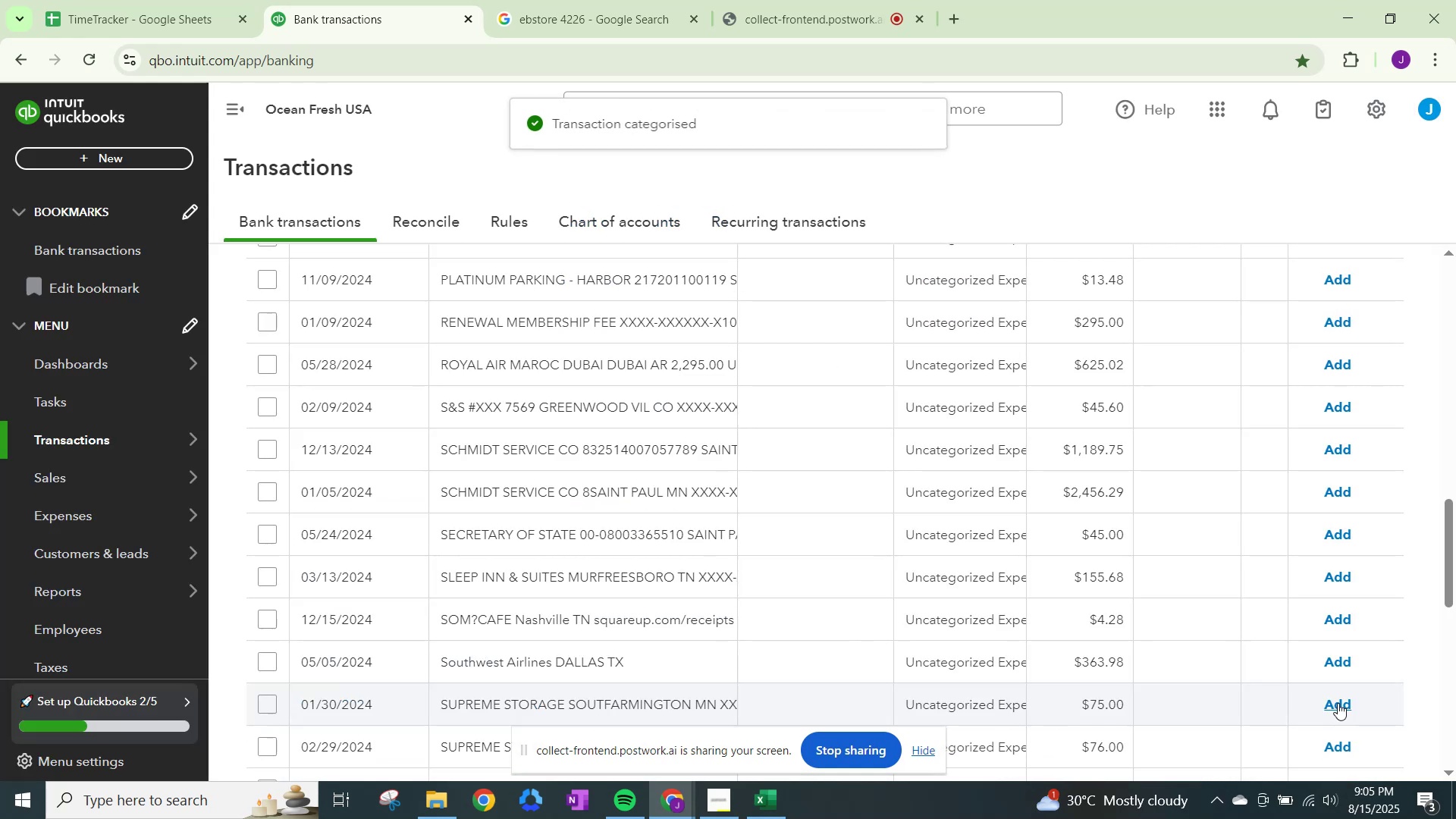 
scroll: coordinate [995, 548], scroll_direction: down, amount: 12.0
 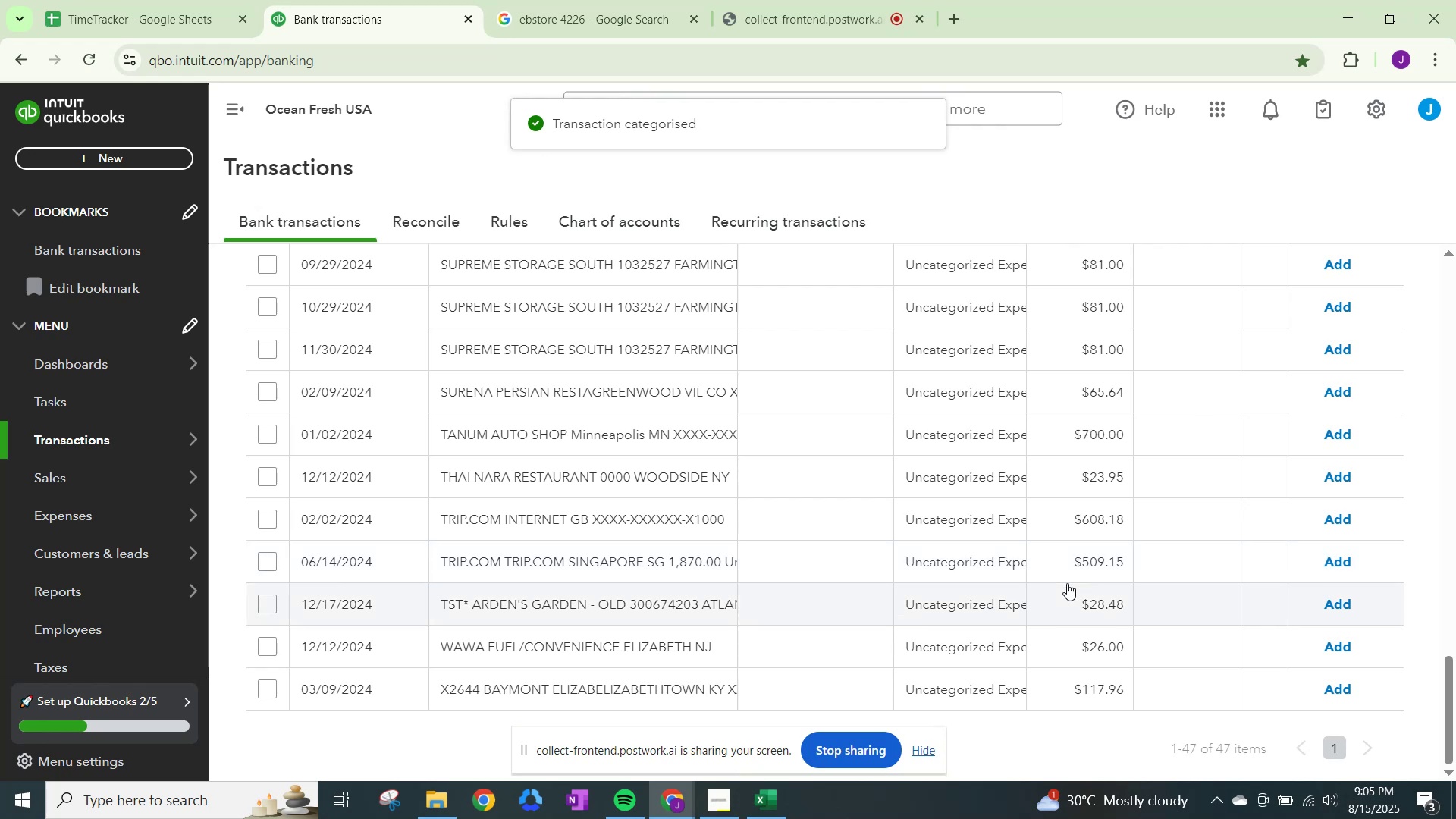 
scroll: coordinate [1068, 585], scroll_direction: none, amount: 0.0
 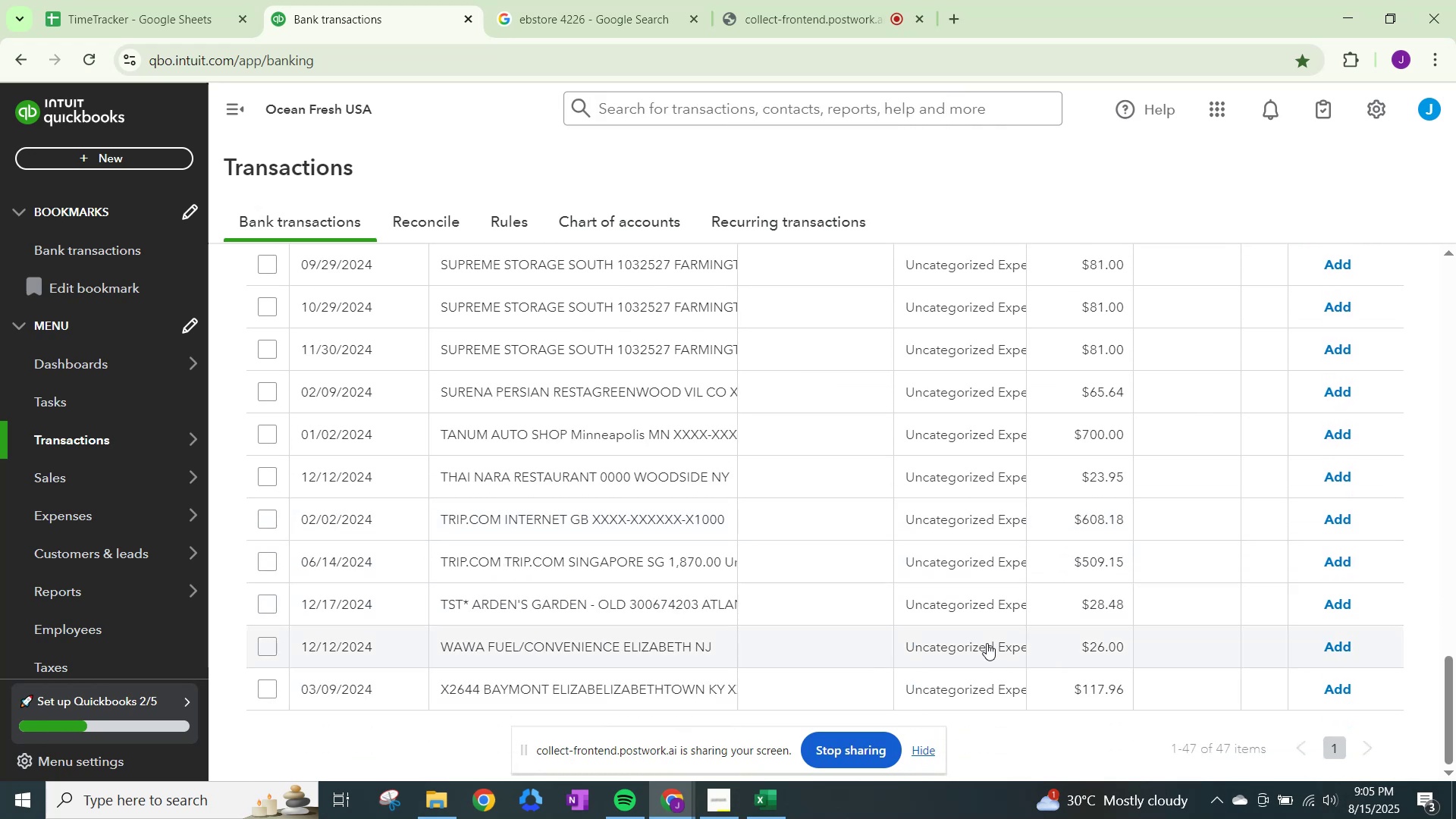 
wait(6.05)
 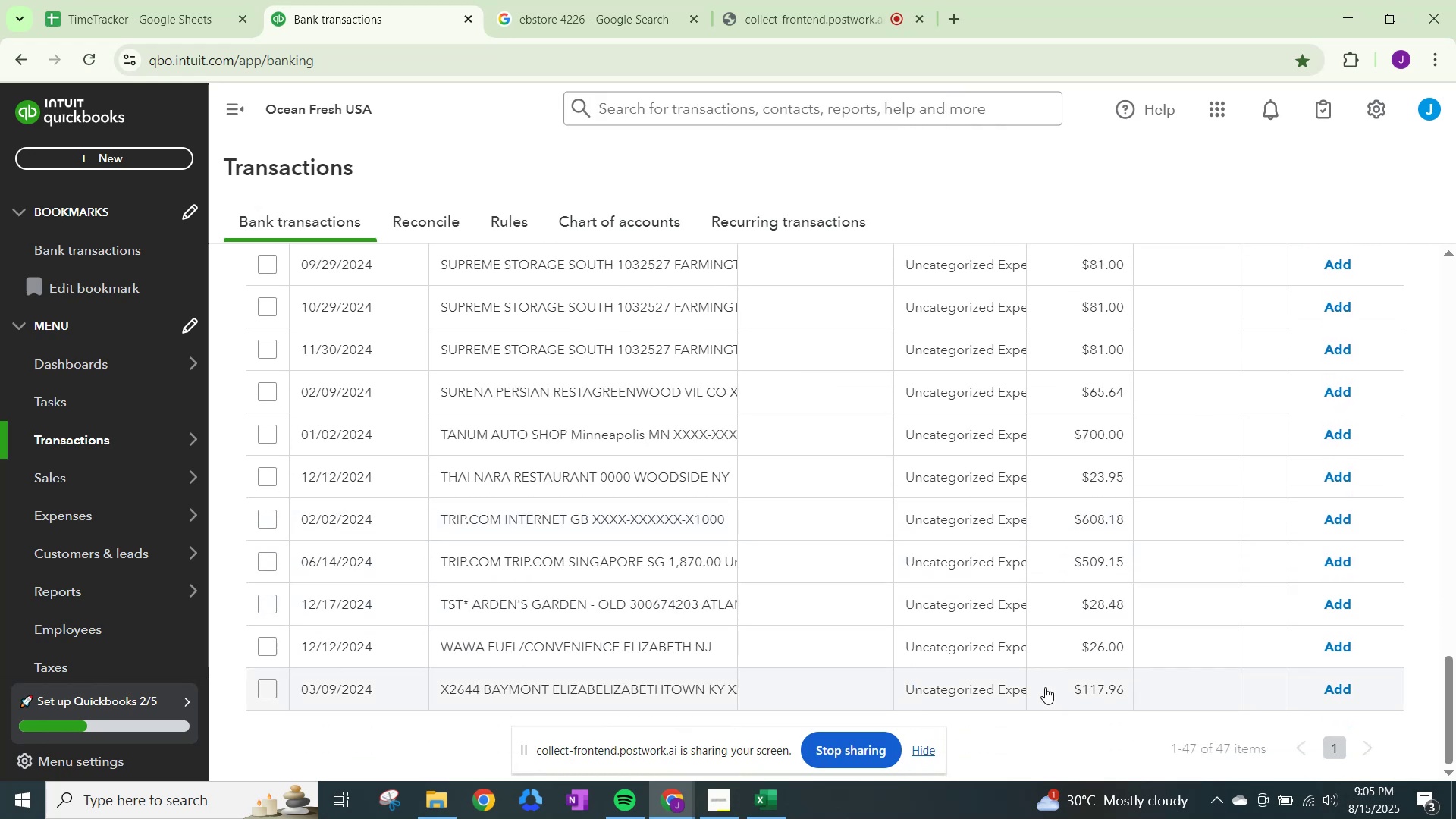 
scroll: coordinate [987, 643], scroll_direction: up, amount: 10.0
 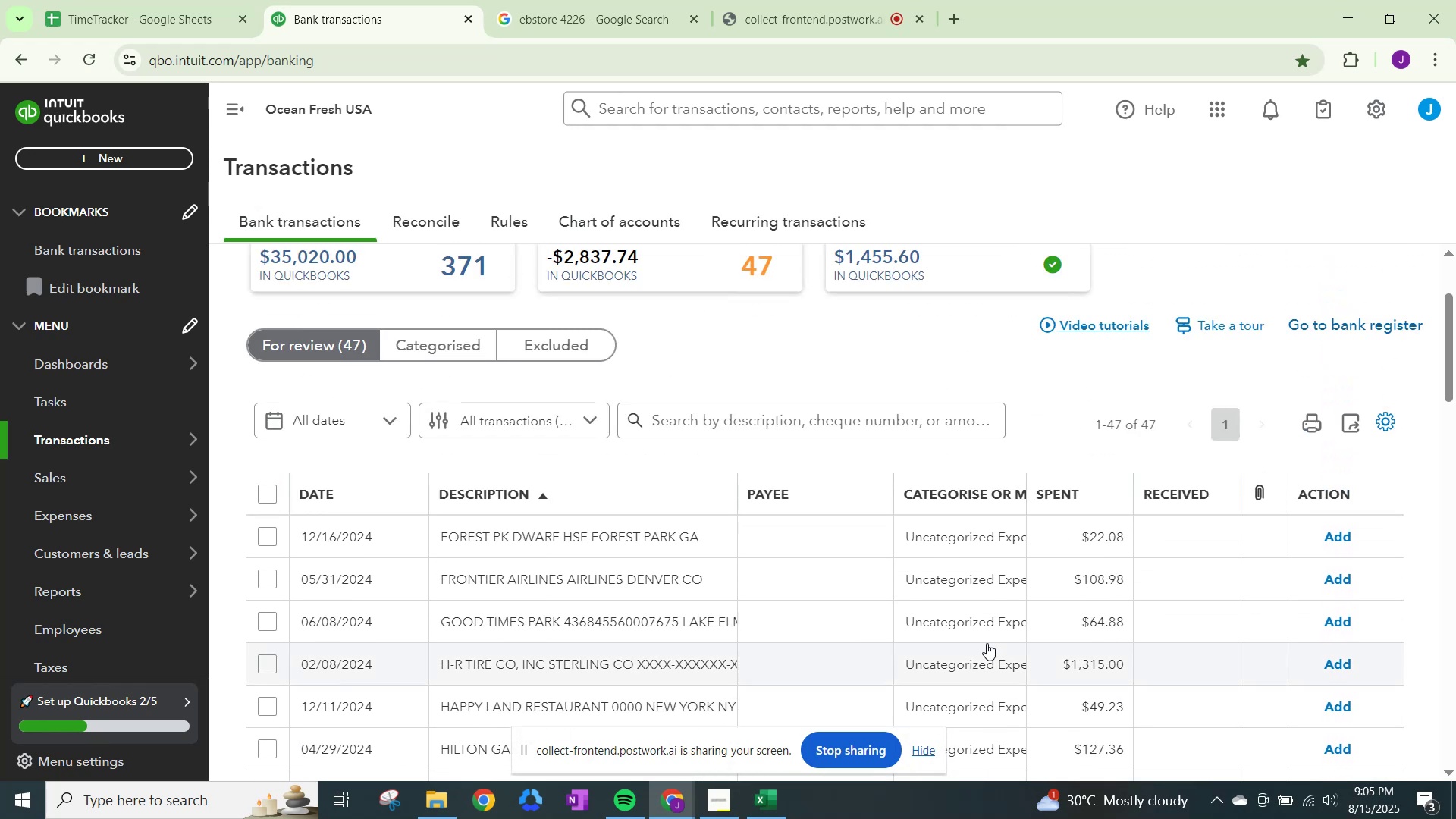 
scroll: coordinate [987, 643], scroll_direction: down, amount: 1.0
 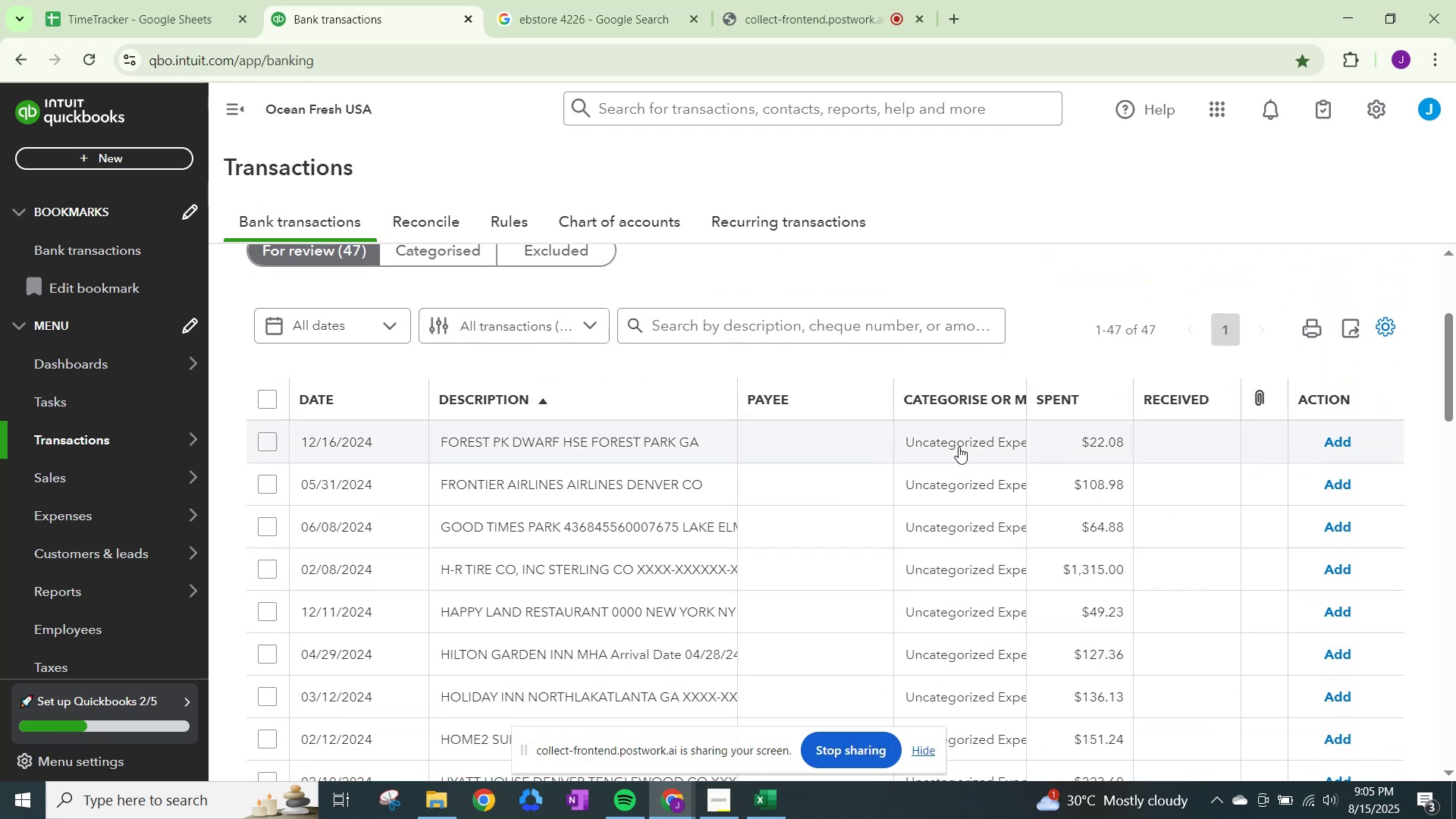 
wait(7.6)
 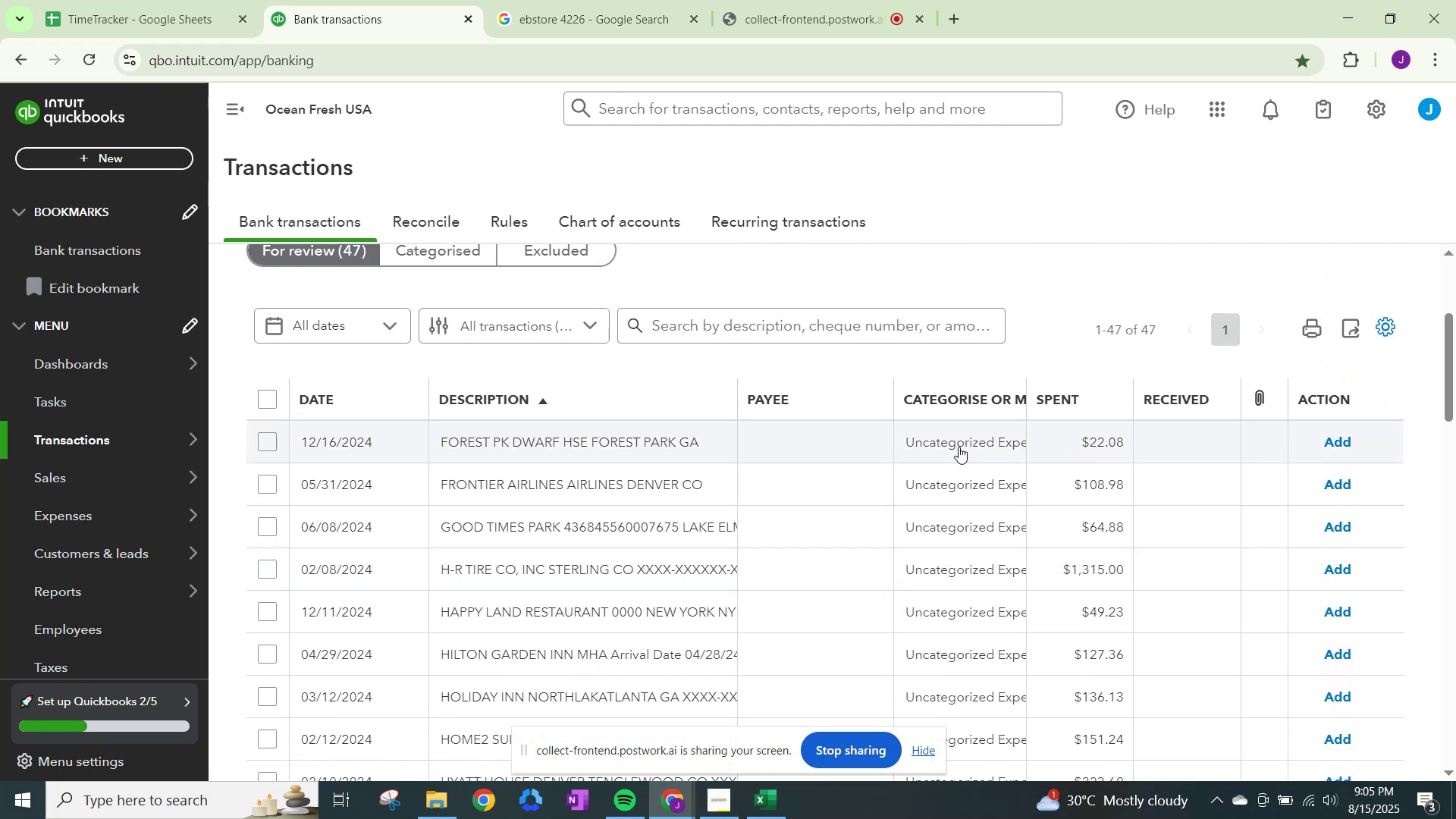 
left_click([958, 620])
 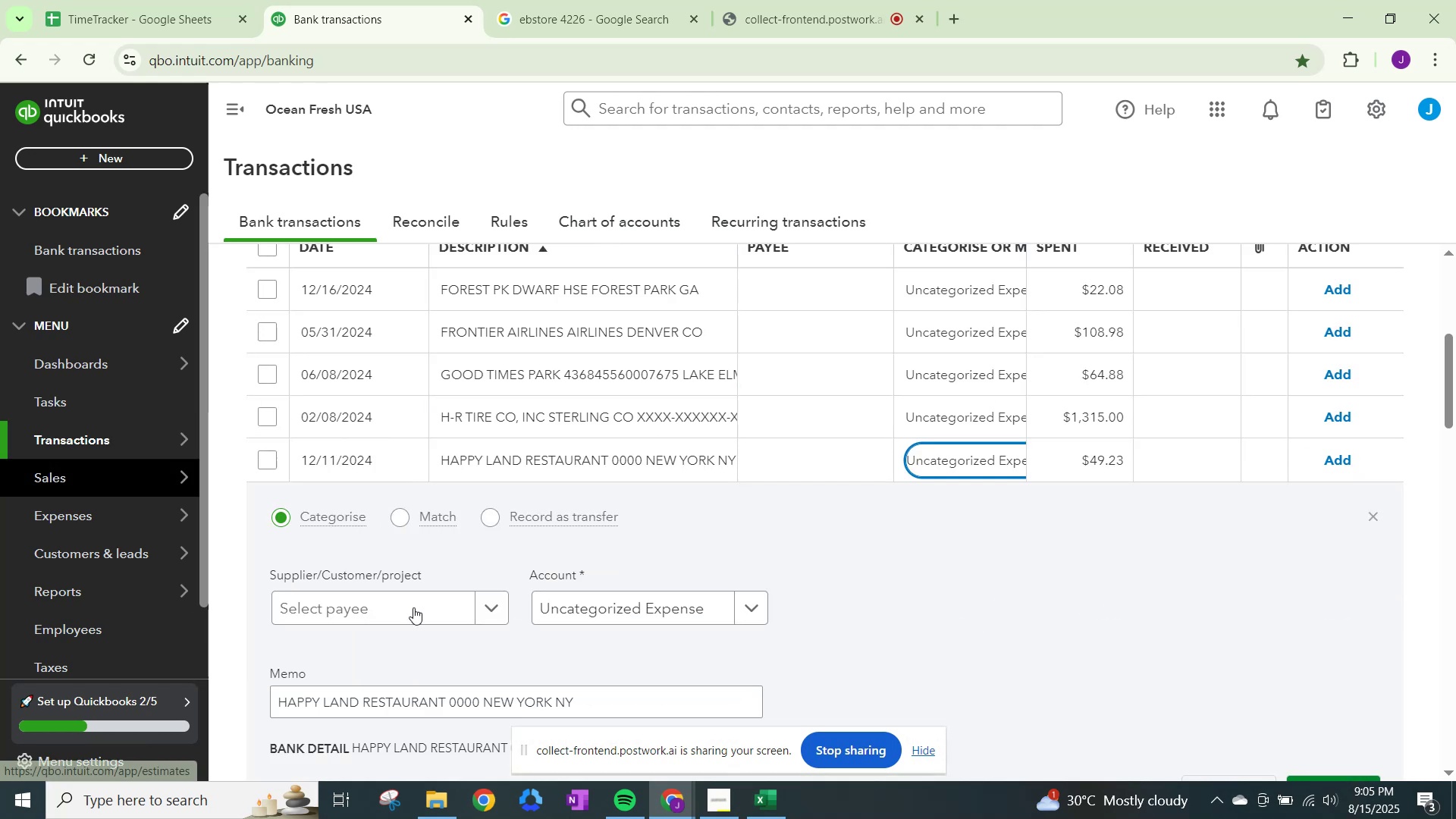 
left_click([425, 604])
 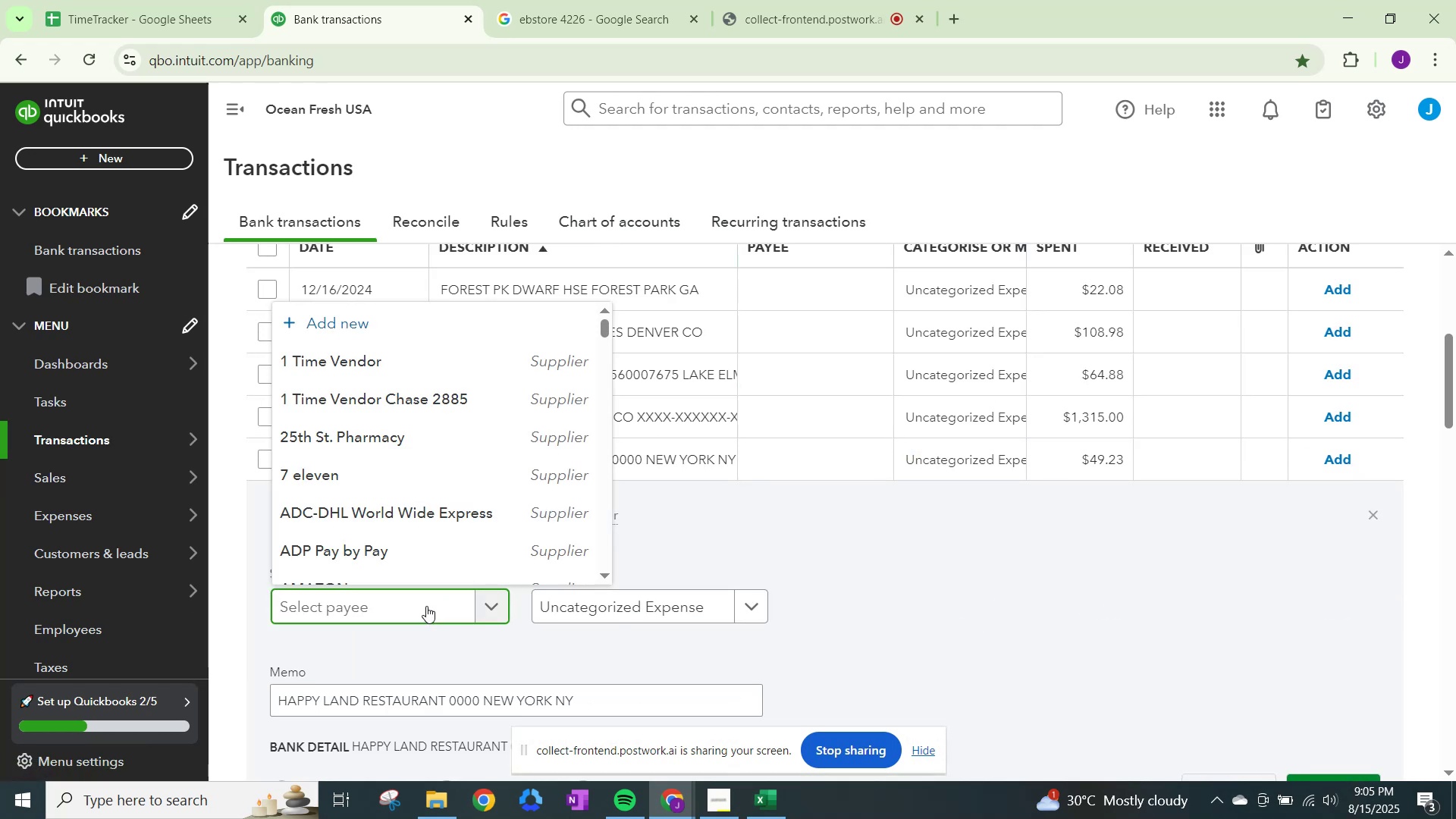 
type(Happy Land Restauranc)
key(Backspace)
type(t)
 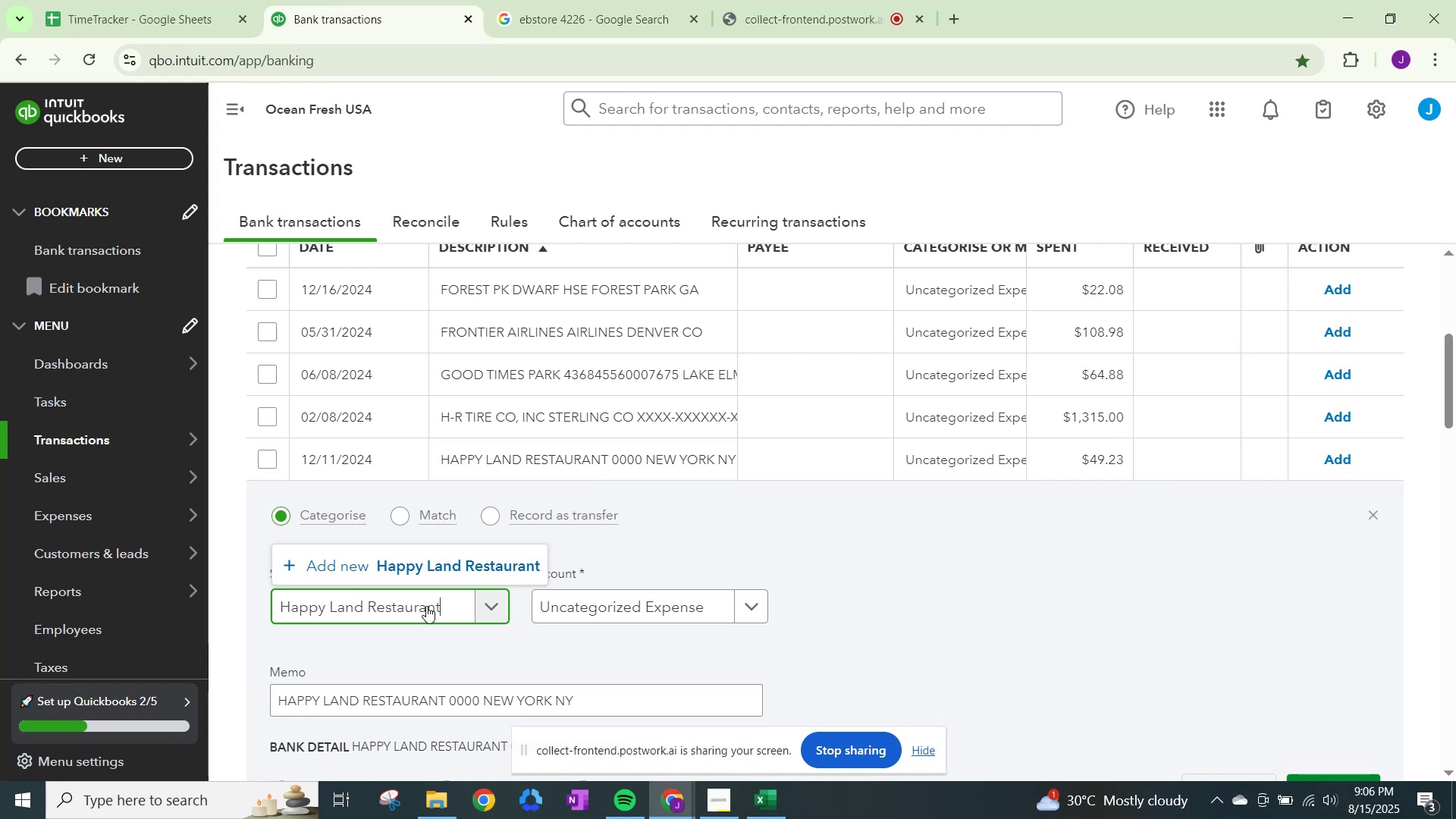 
left_click([479, 570])
 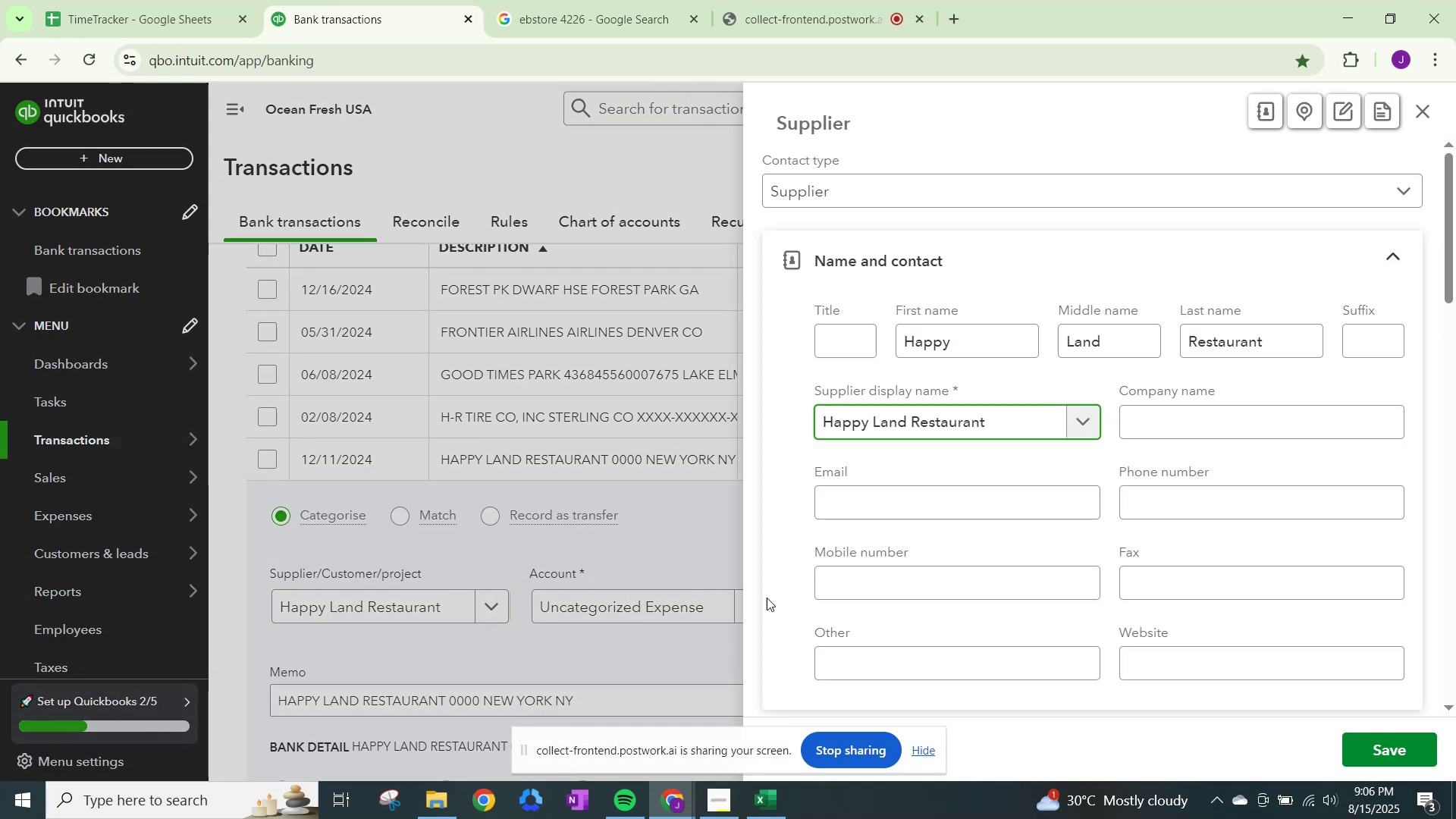 
left_click([1408, 739])
 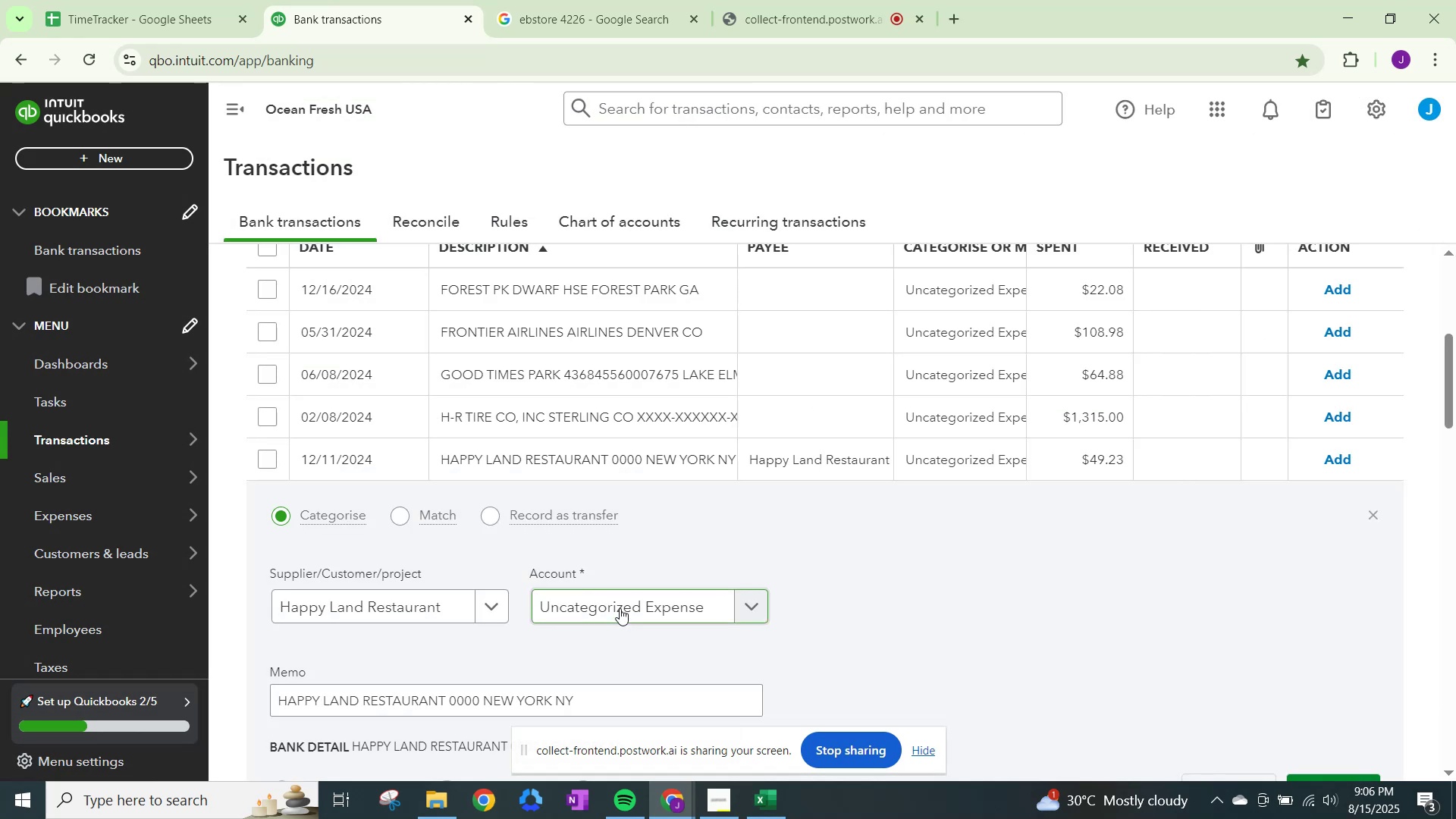 
left_click([620, 606])
 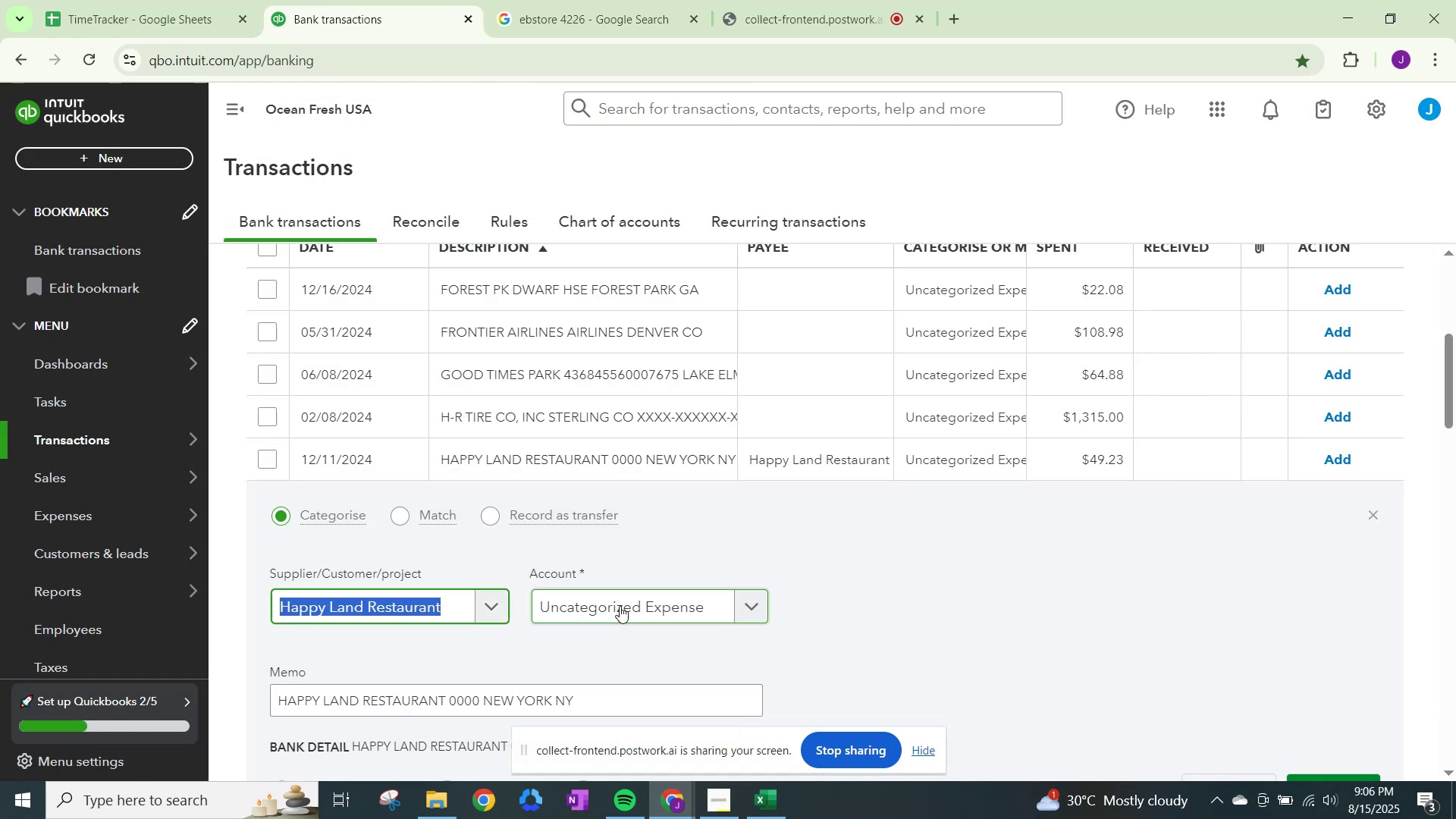 
left_click([620, 606])
 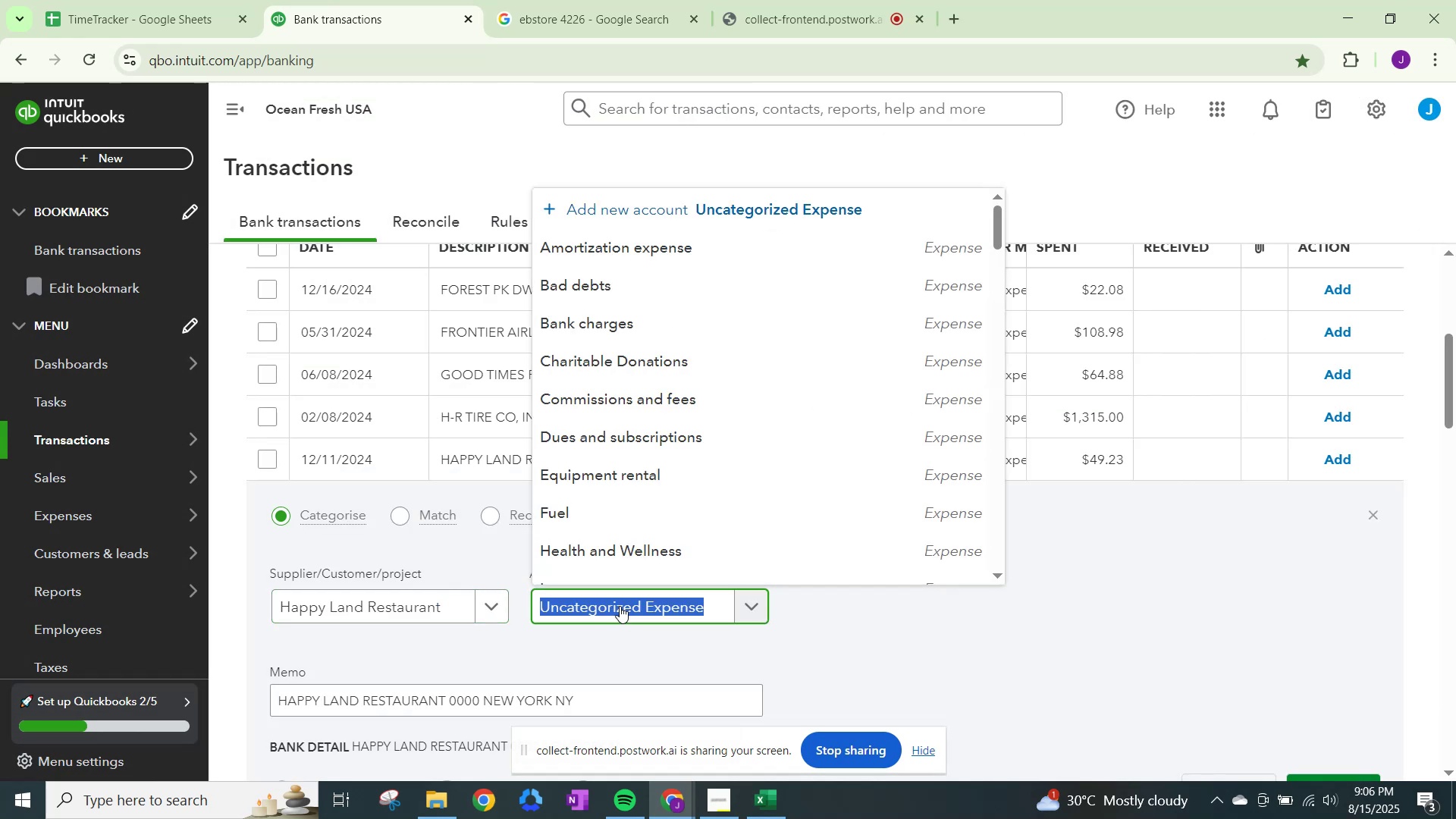 
type(meals)
 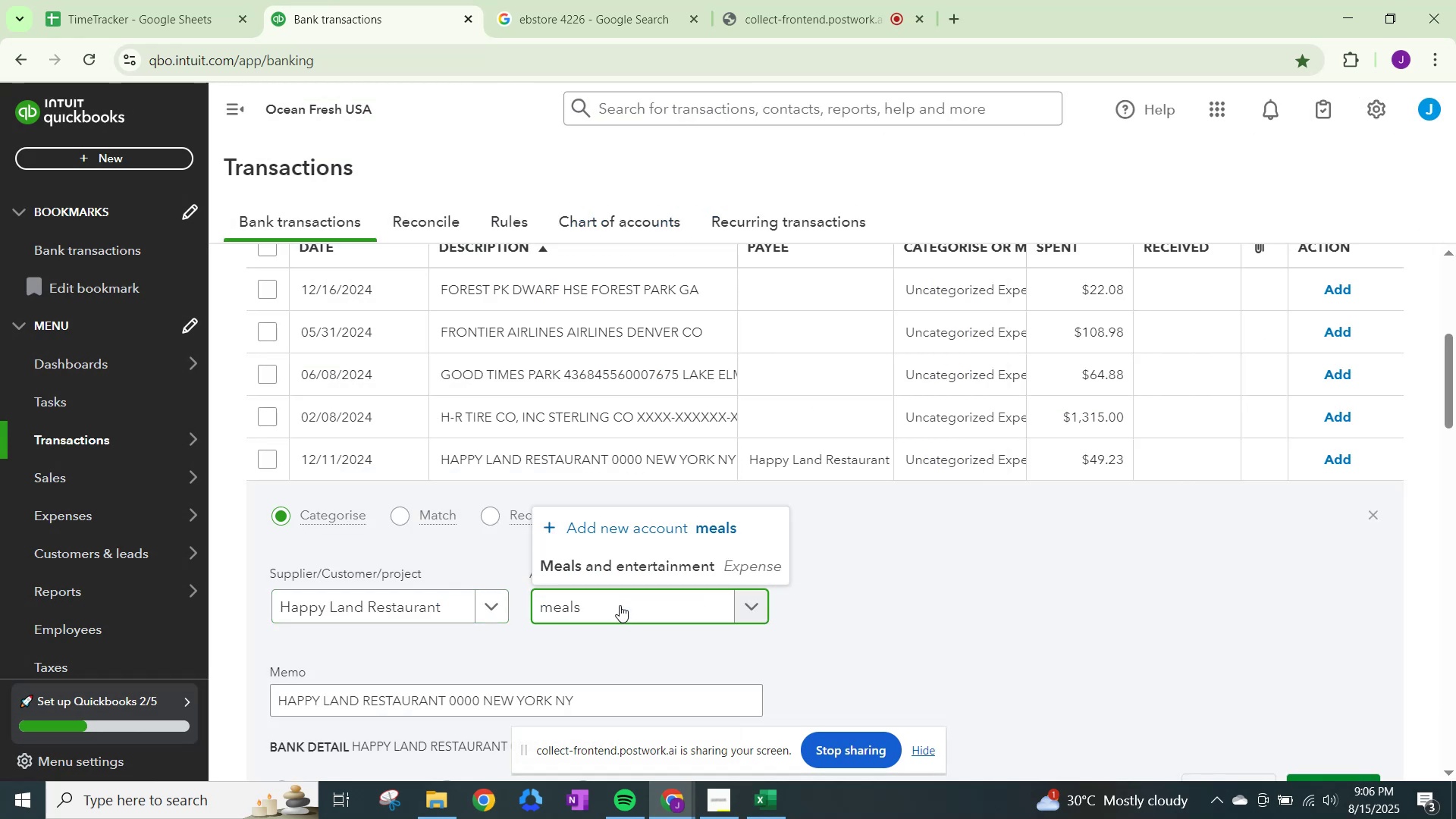 
left_click([612, 570])
 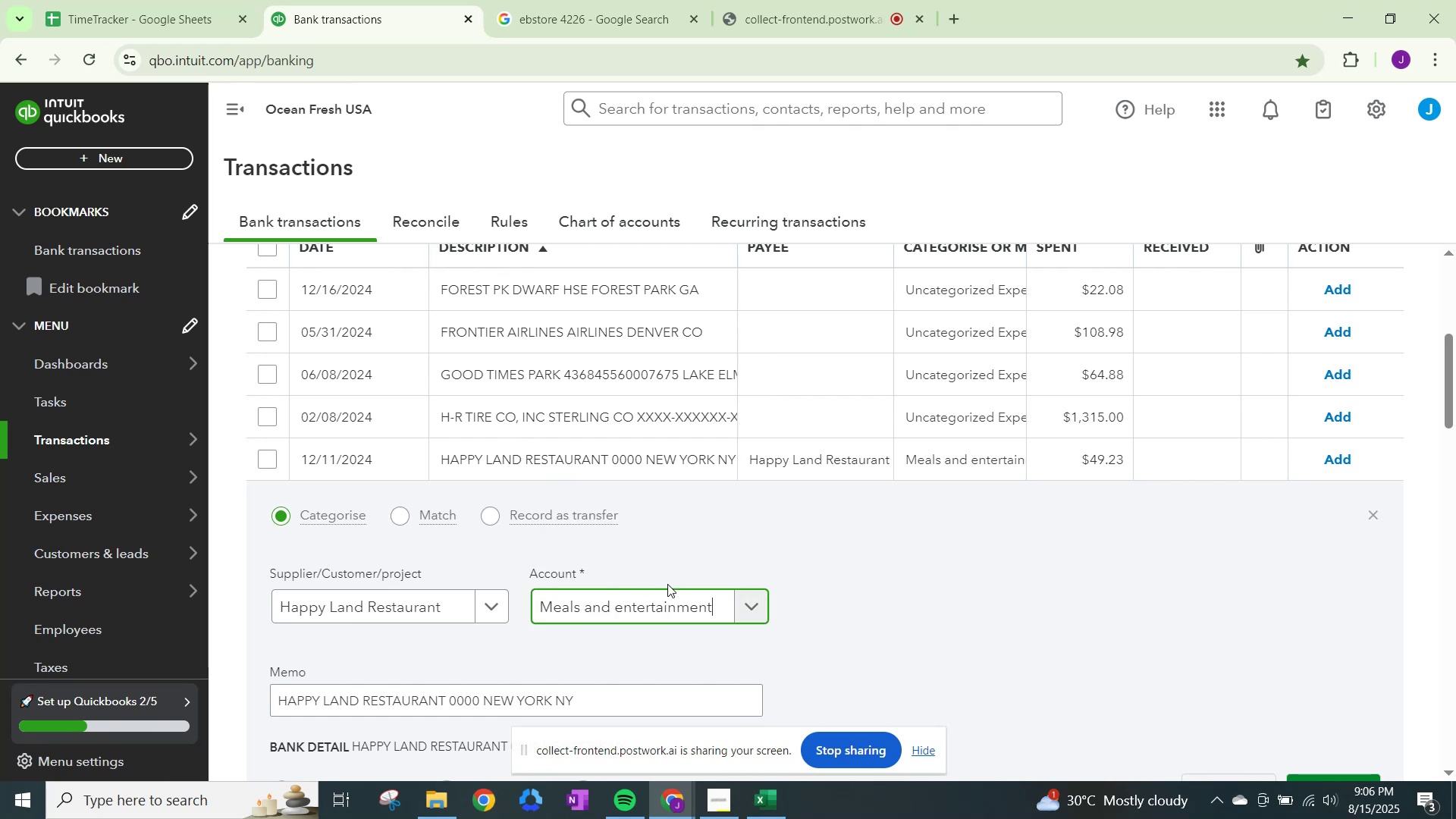 
scroll: coordinate [692, 548], scroll_direction: down, amount: 1.0
 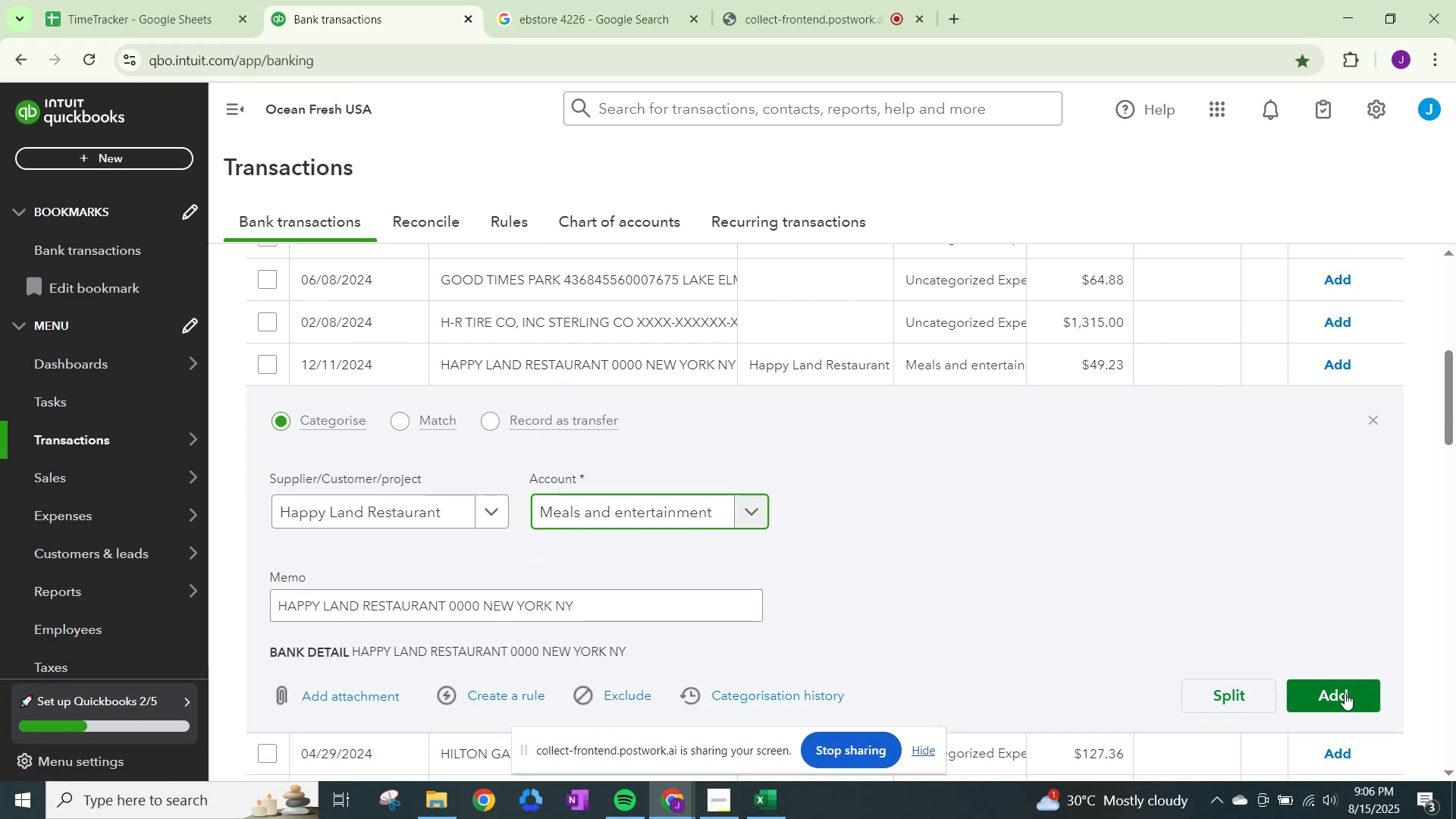 
left_click([1345, 692])
 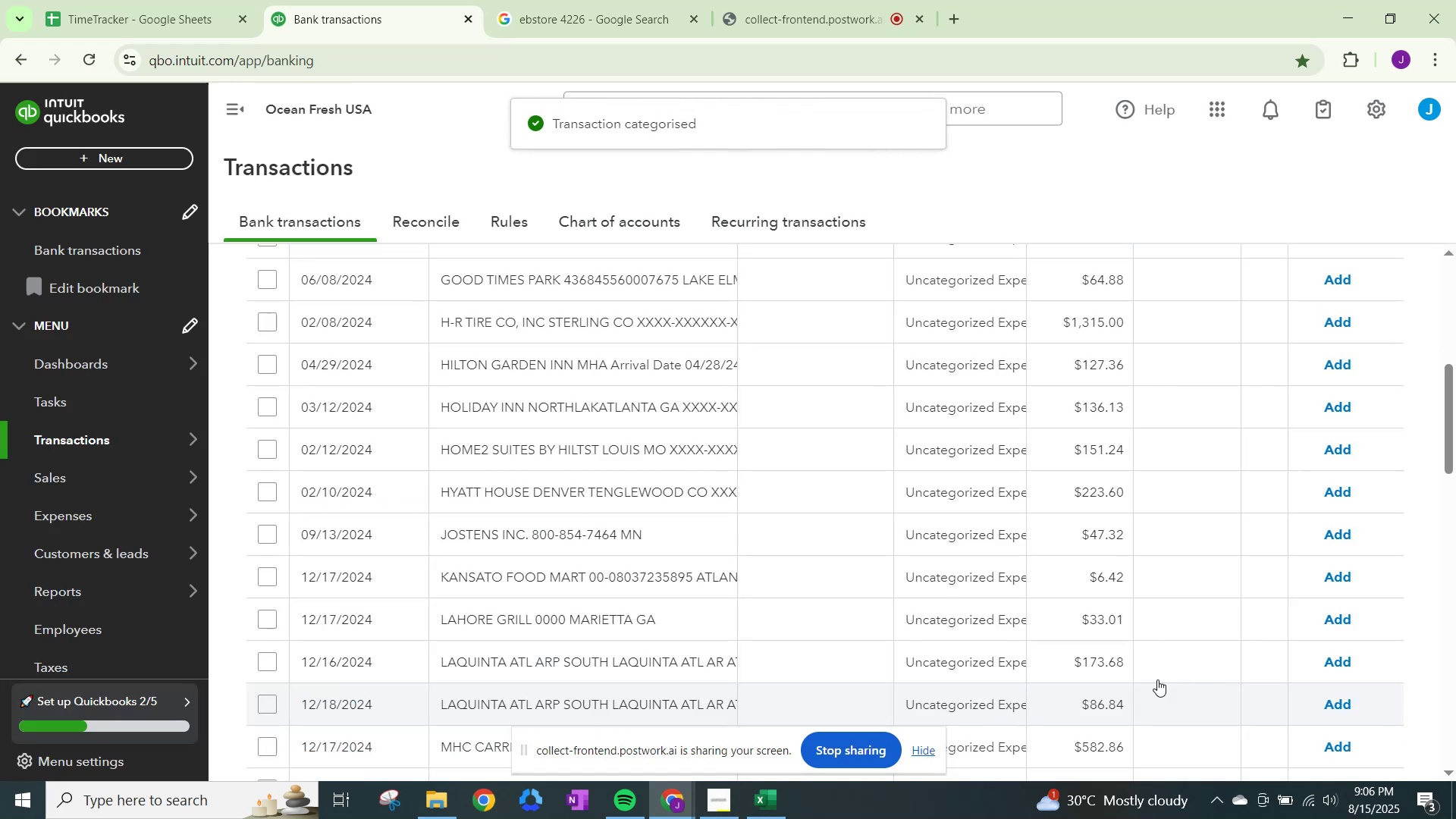 
scroll: coordinate [1009, 603], scroll_direction: up, amount: 4.0
 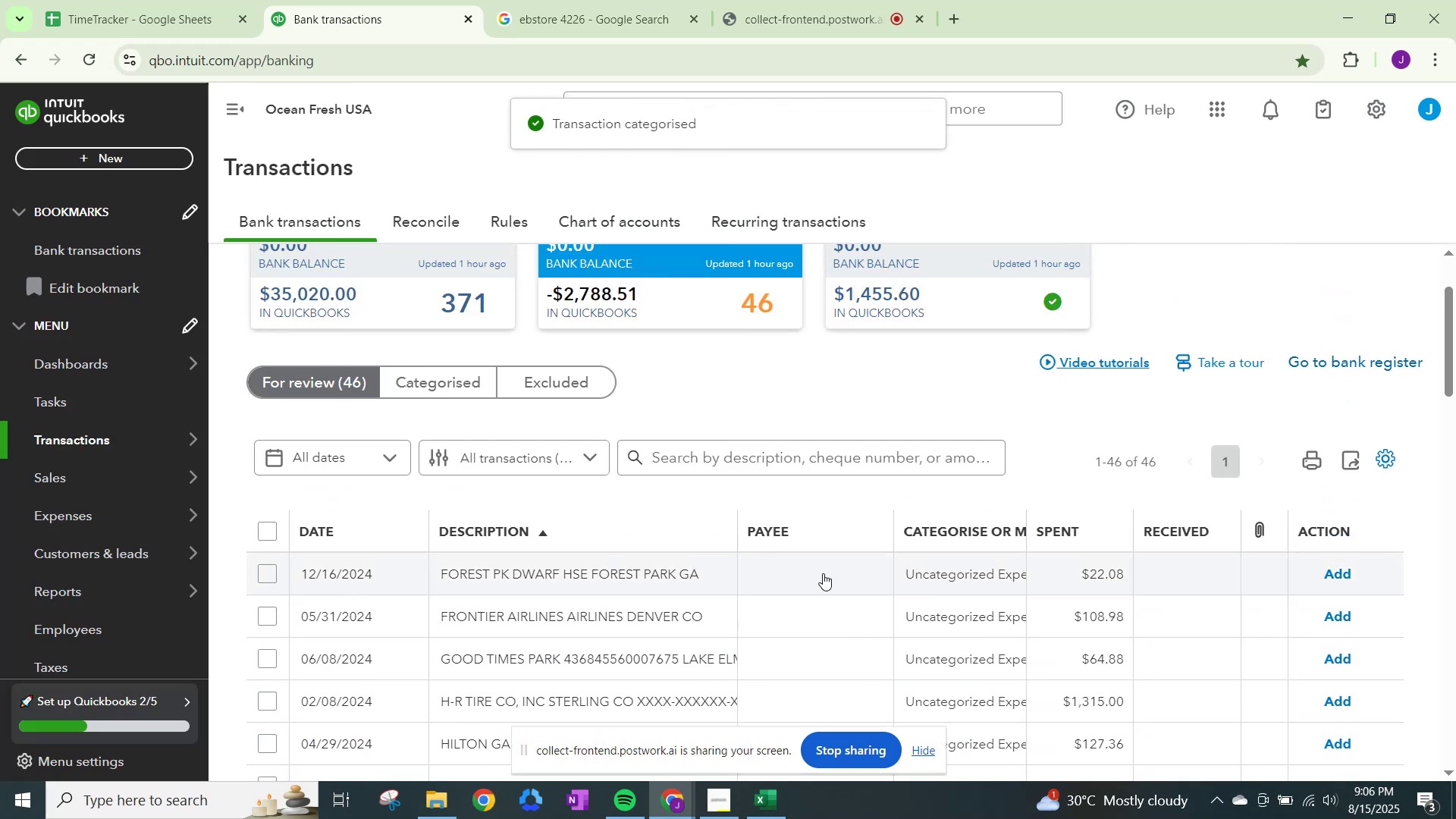 
scroll: coordinate [823, 573], scroll_direction: down, amount: 1.0
 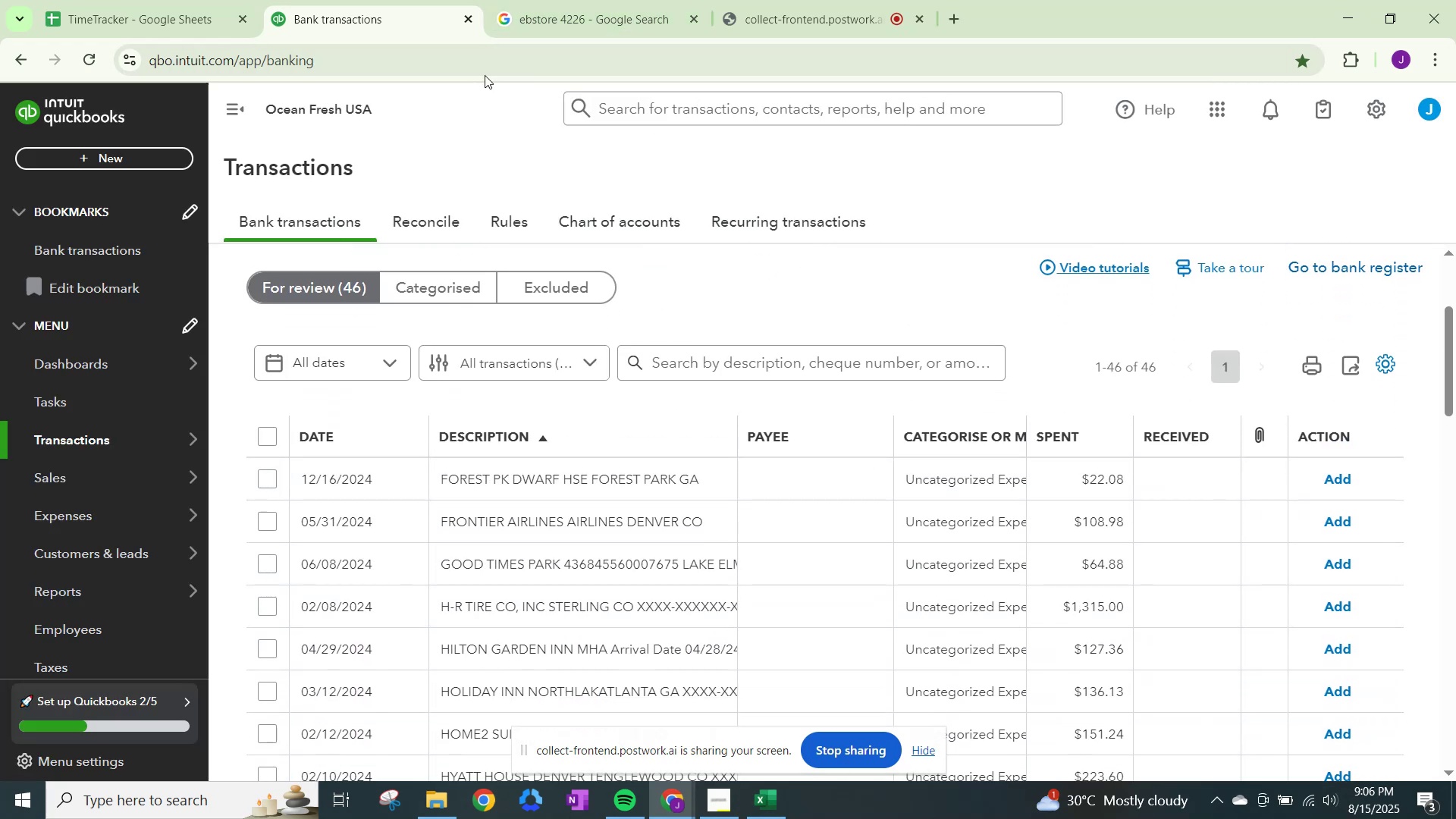 
scroll: coordinate [776, 381], scroll_direction: up, amount: 3.0
 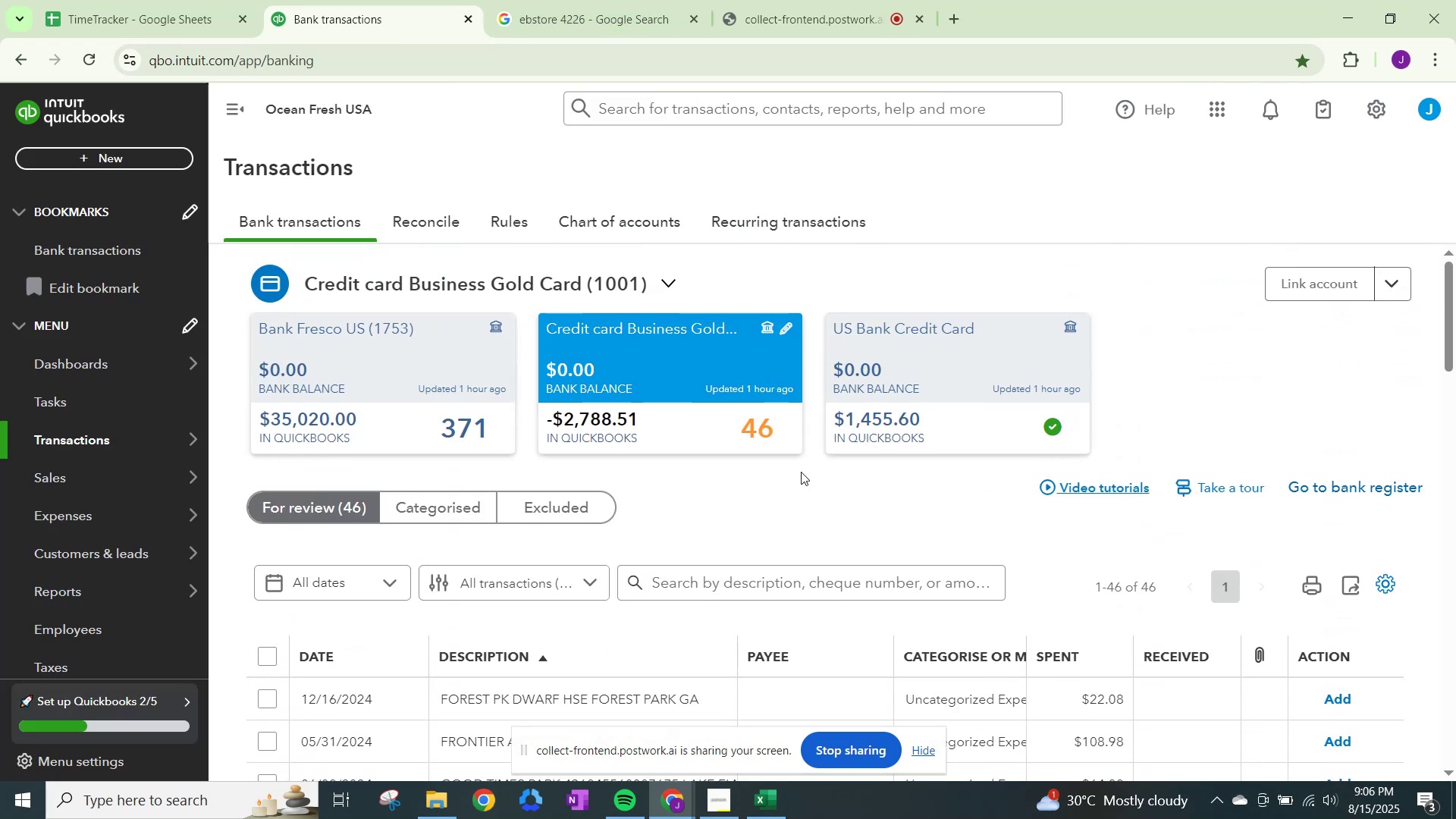 
left_click([588, 0])
 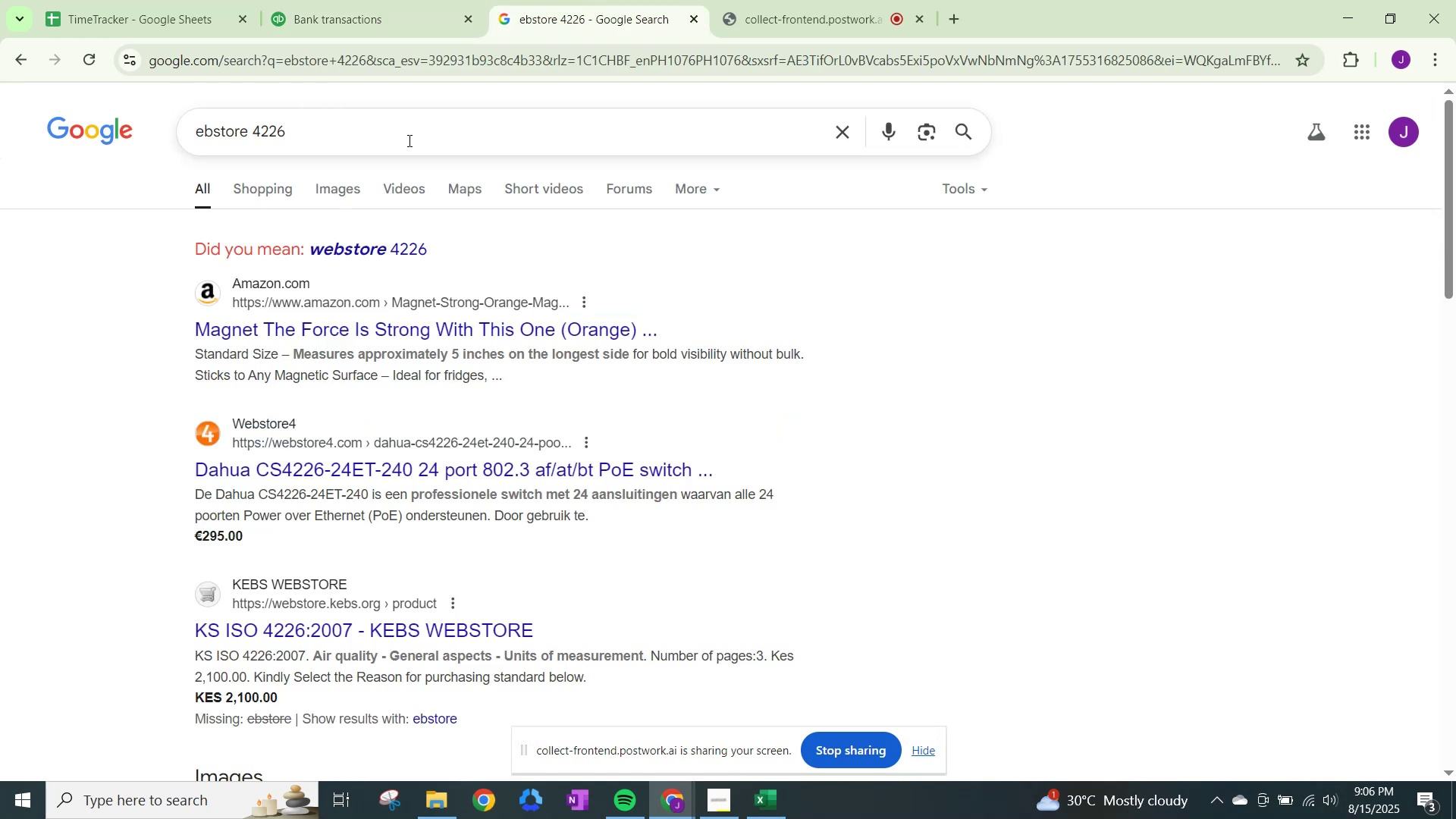 
left_click_drag(start_coordinate=[400, 127], to_coordinate=[0, 115])
 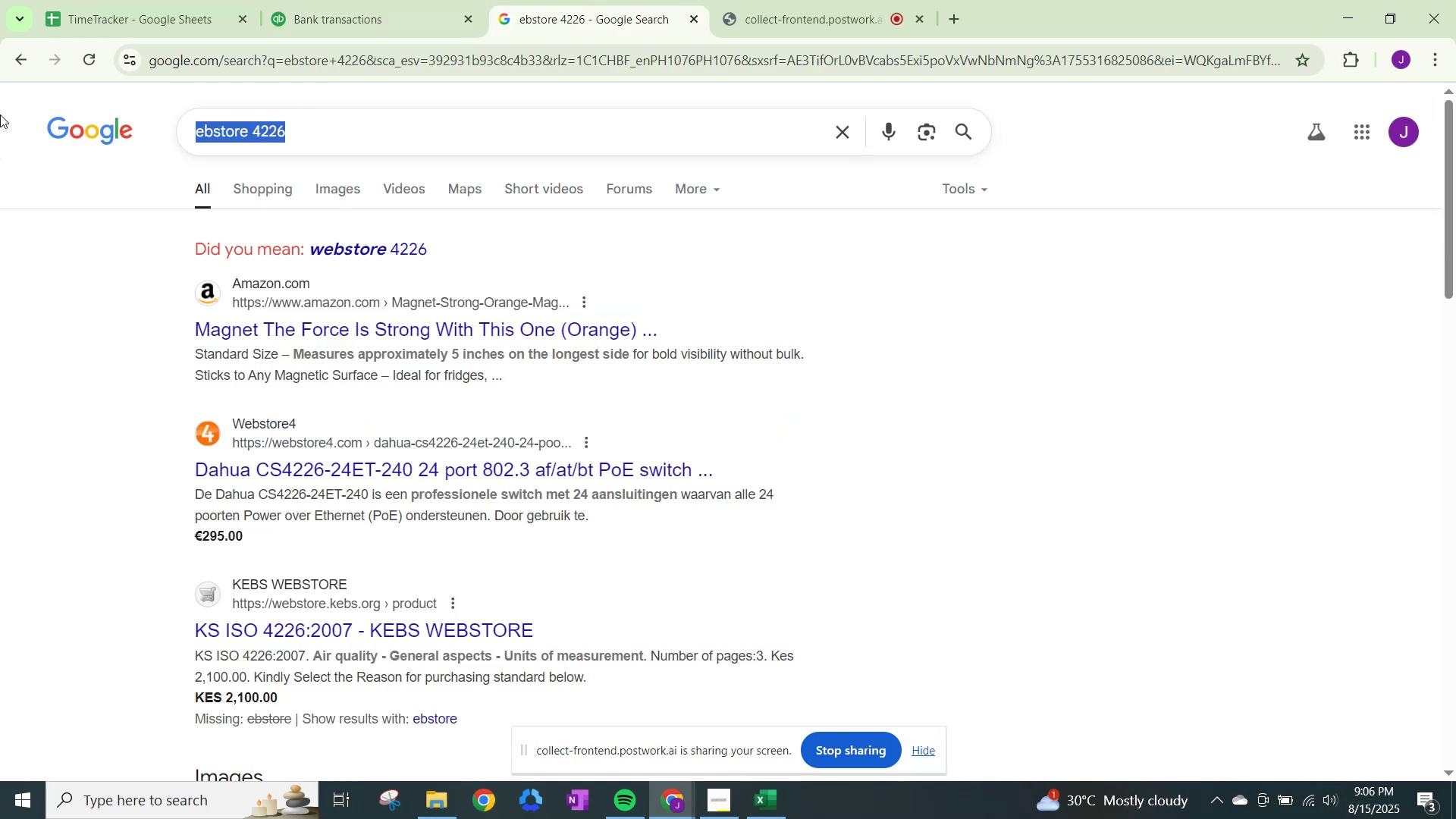 
type(forest dwar)
 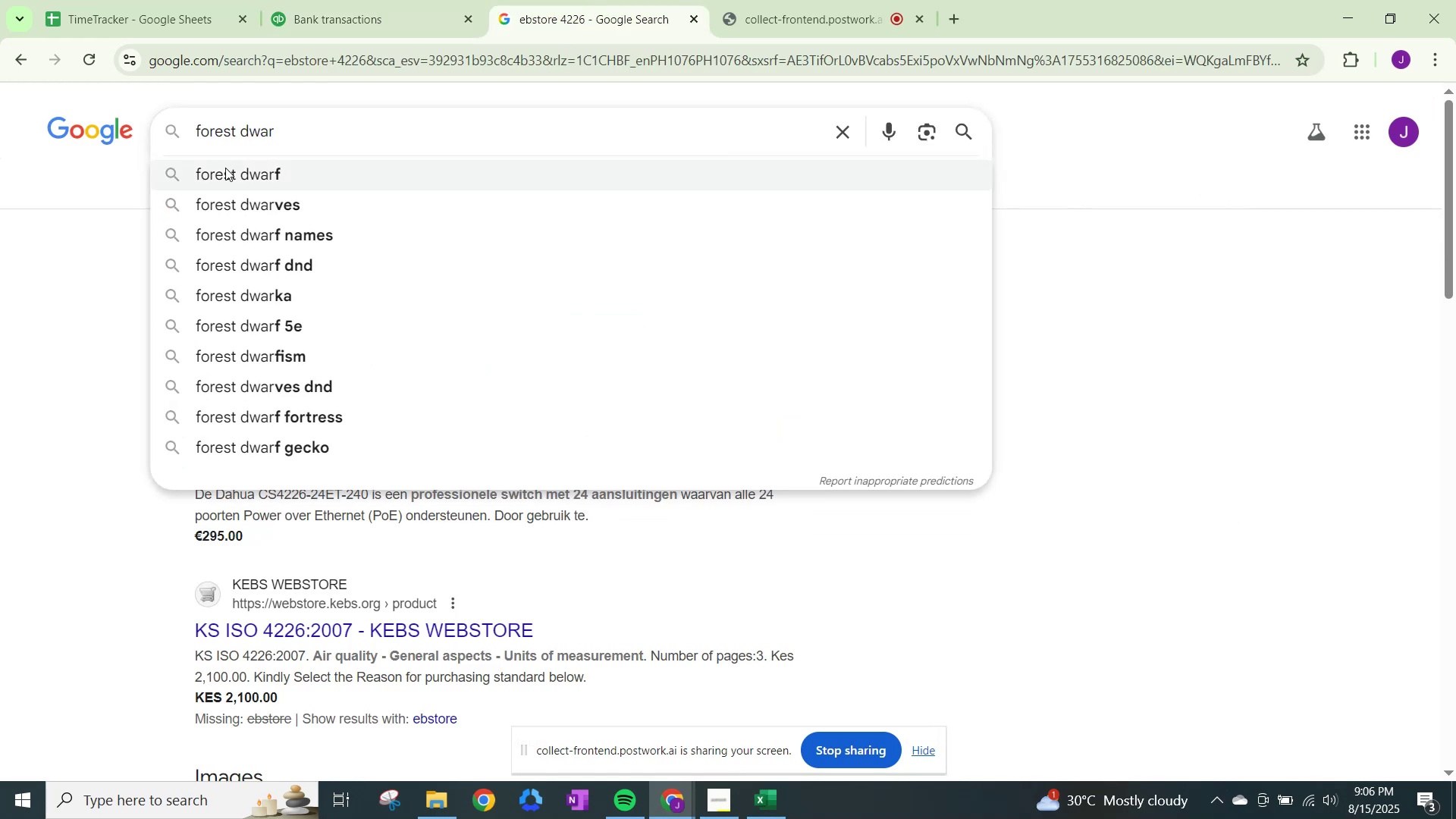 
left_click([302, 0])
 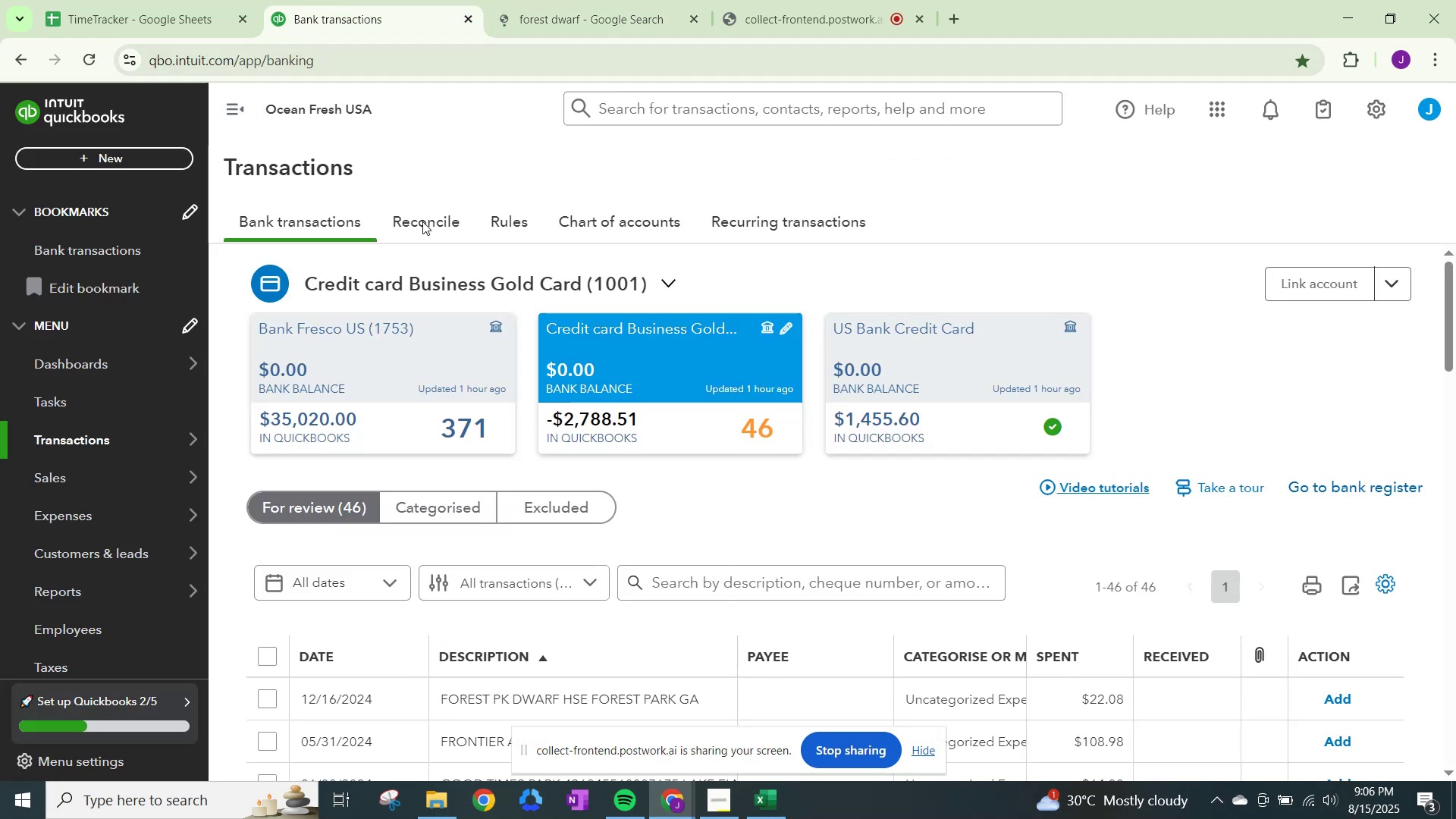 
scroll: coordinate [425, 285], scroll_direction: down, amount: 1.0
 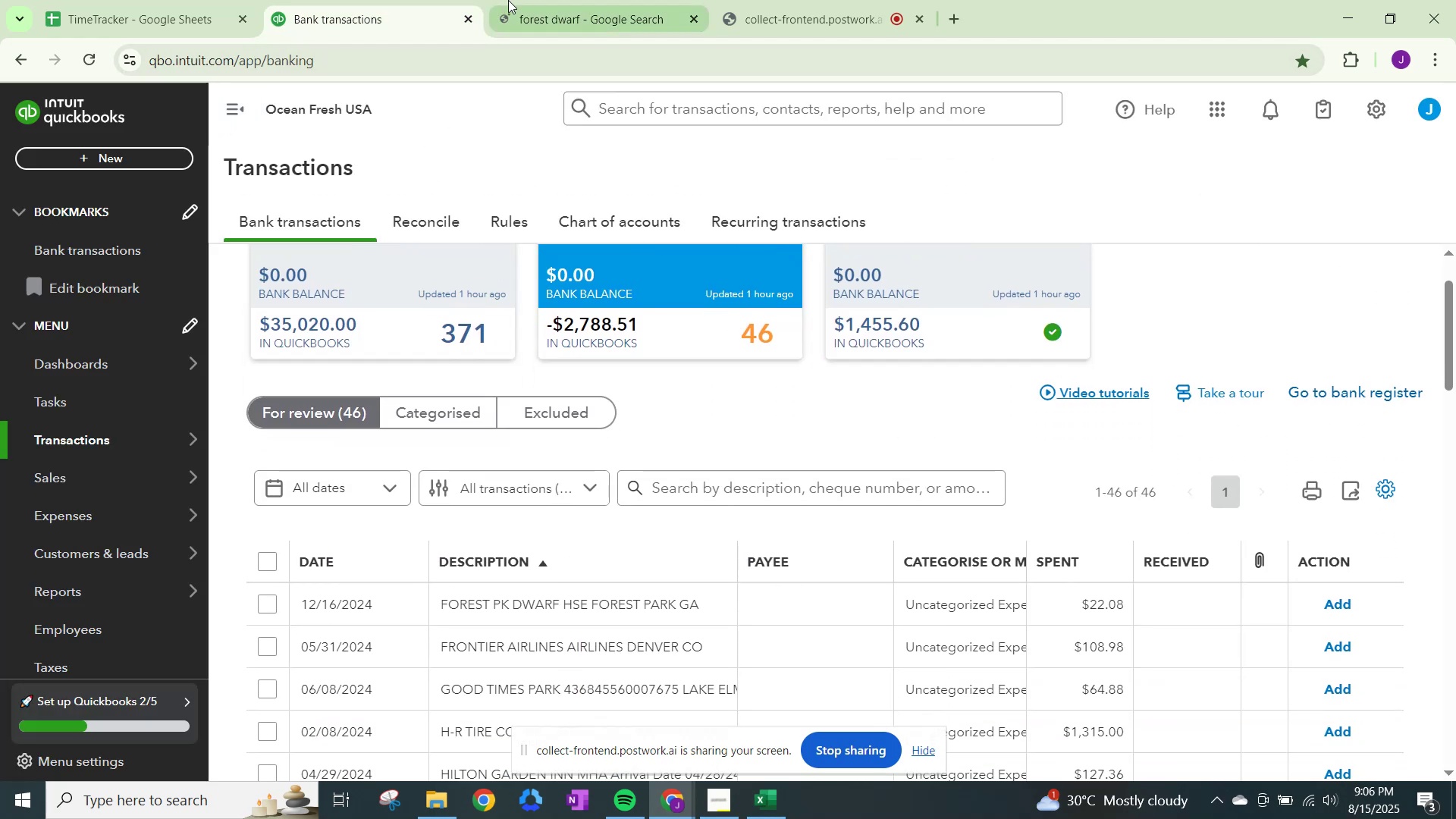 
left_click([516, 0])
 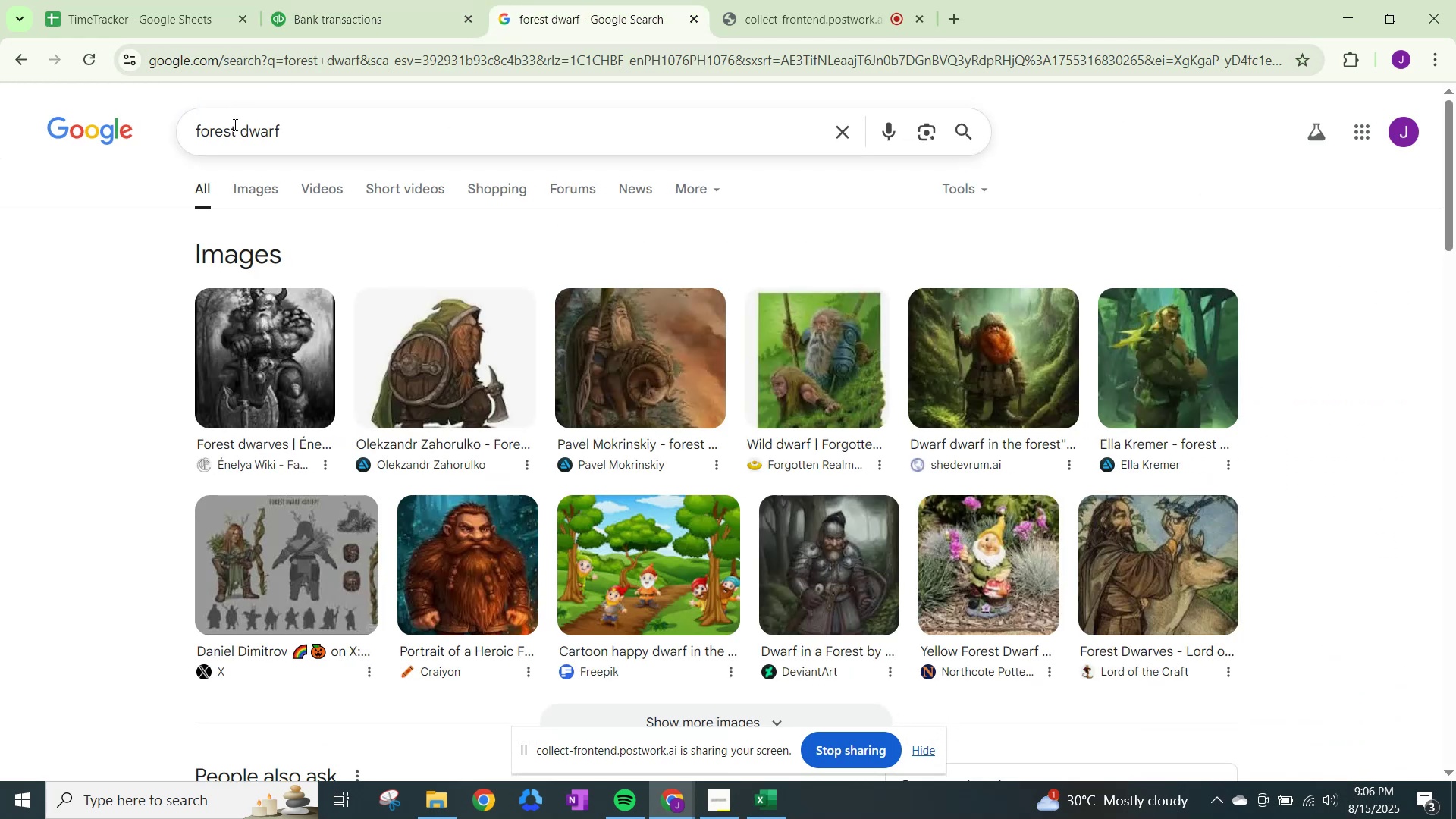 
left_click([237, 126])
 